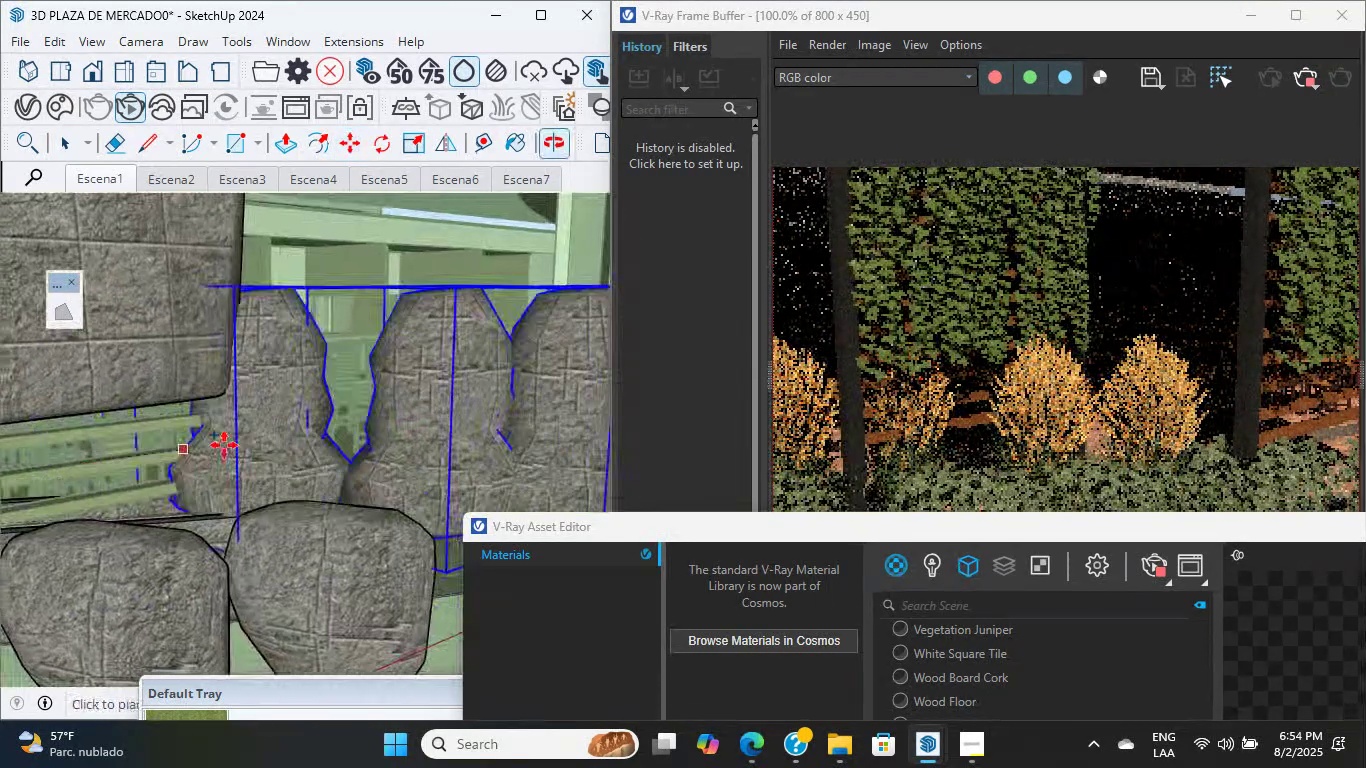 
hold_key(key=ShiftLeft, duration=0.33)
 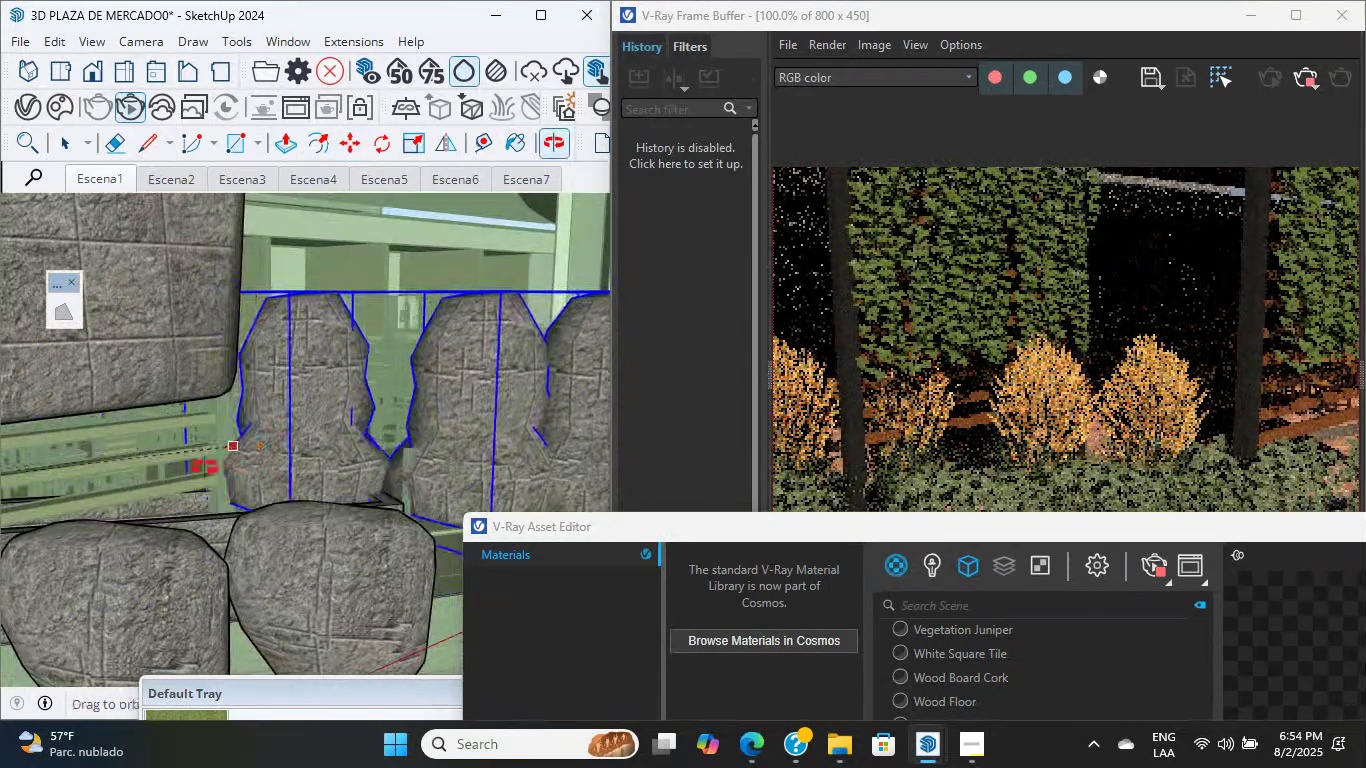 
hold_key(key=ShiftLeft, duration=0.41)
 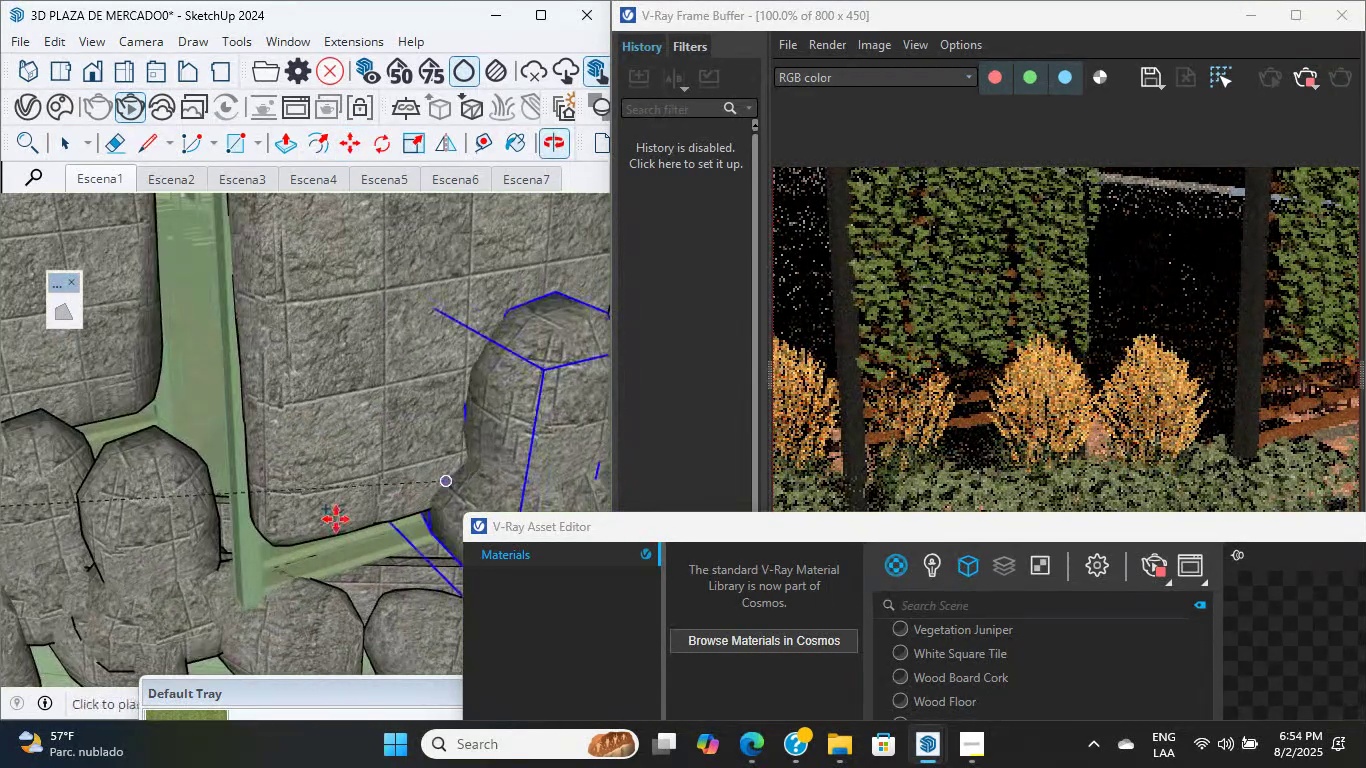 
scroll: coordinate [241, 512], scroll_direction: up, amount: 15.0
 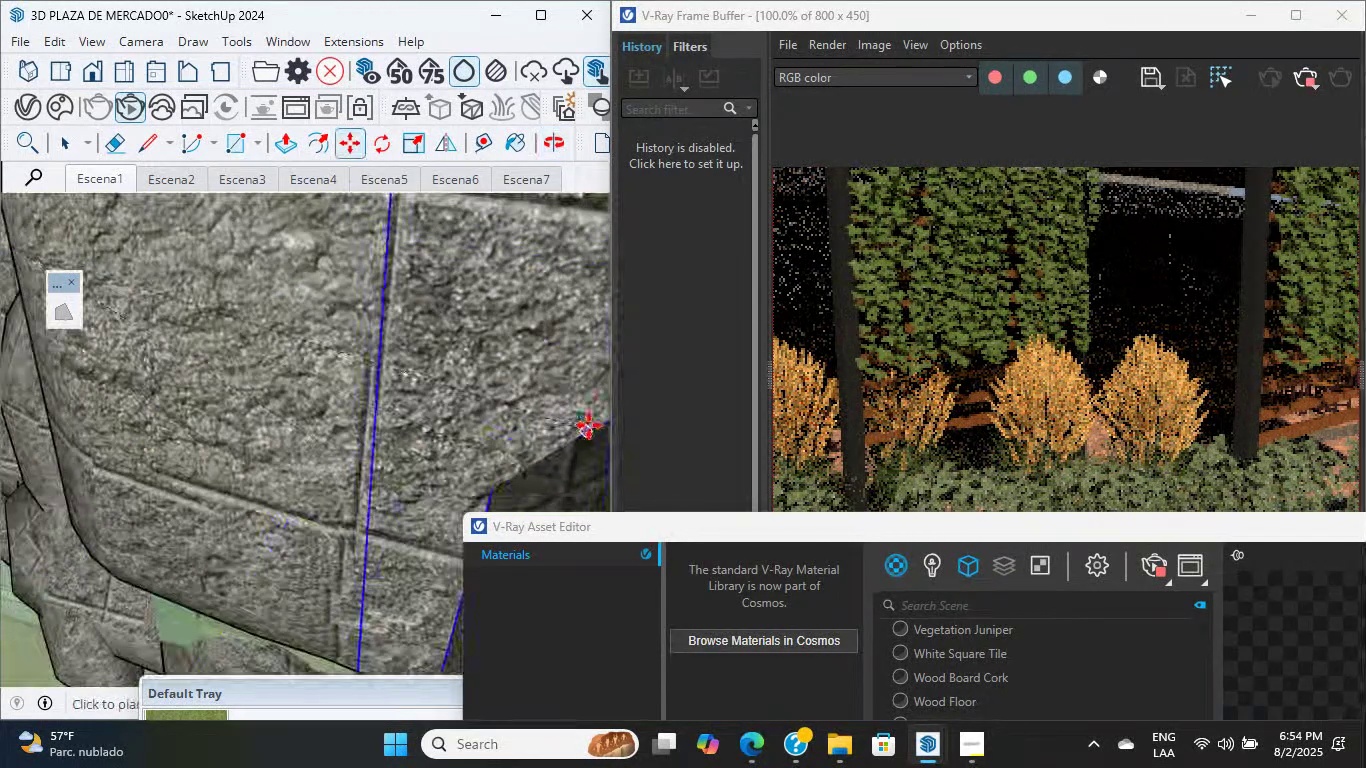 
hold_key(key=ShiftLeft, duration=0.62)
scroll: coordinate [441, 246], scroll_direction: down, amount: 7.0
 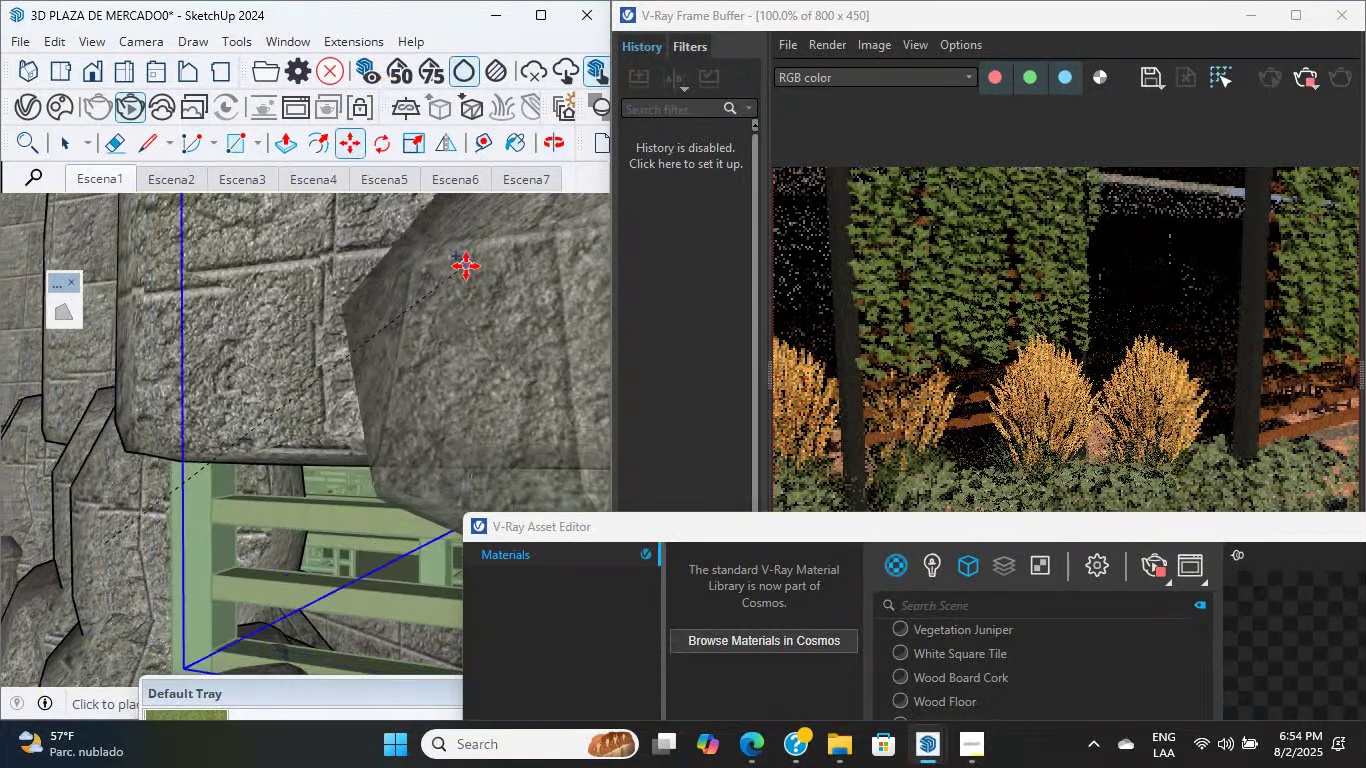 
hold_key(key=ShiftLeft, duration=0.42)
 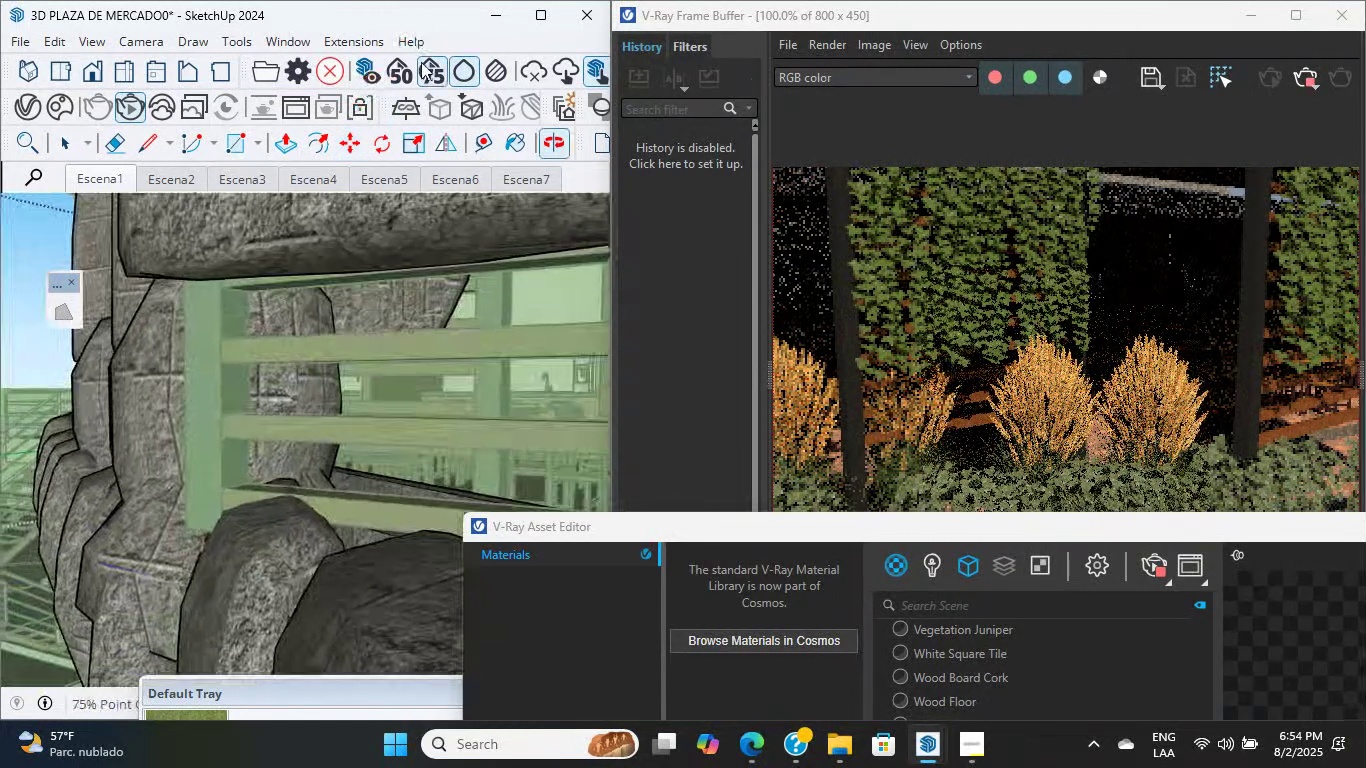 
scroll: coordinate [433, 261], scroll_direction: down, amount: 15.0
 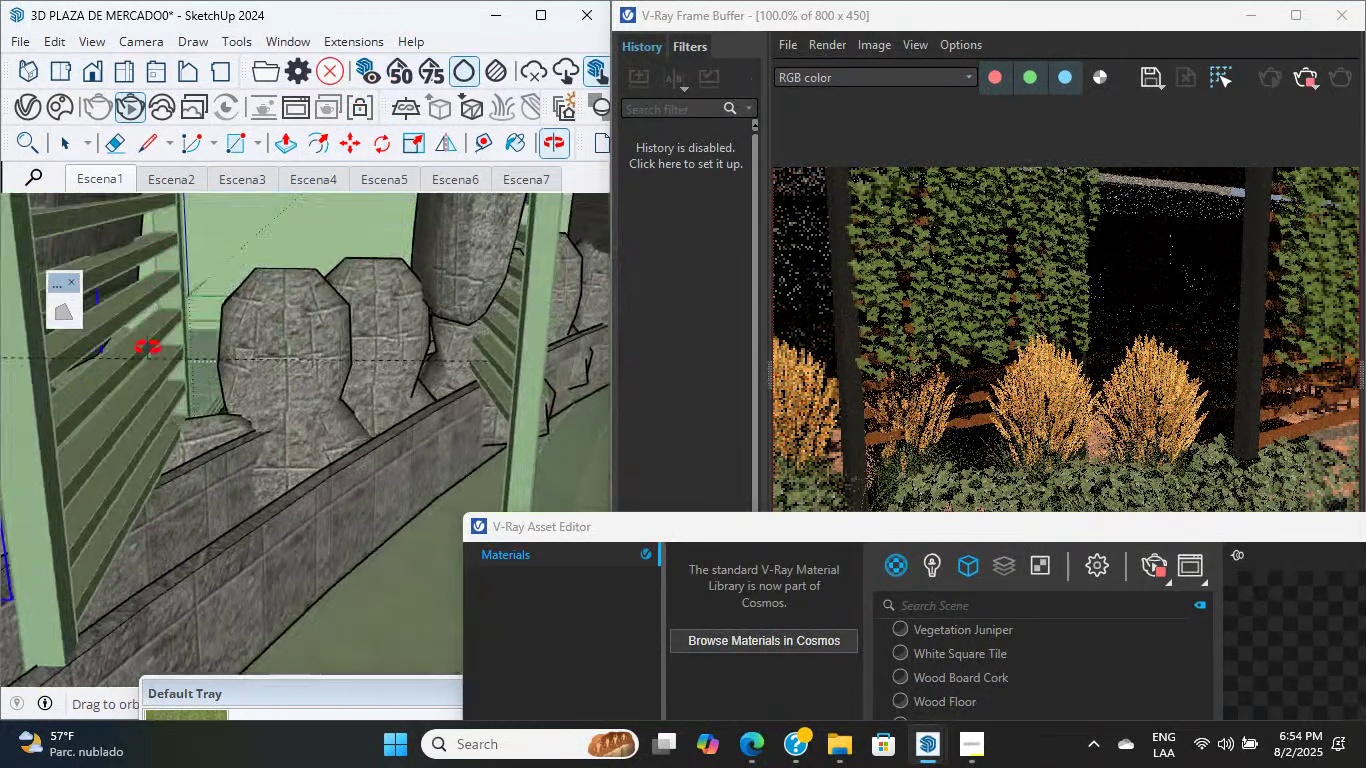 
scroll: coordinate [277, 489], scroll_direction: up, amount: 10.0
 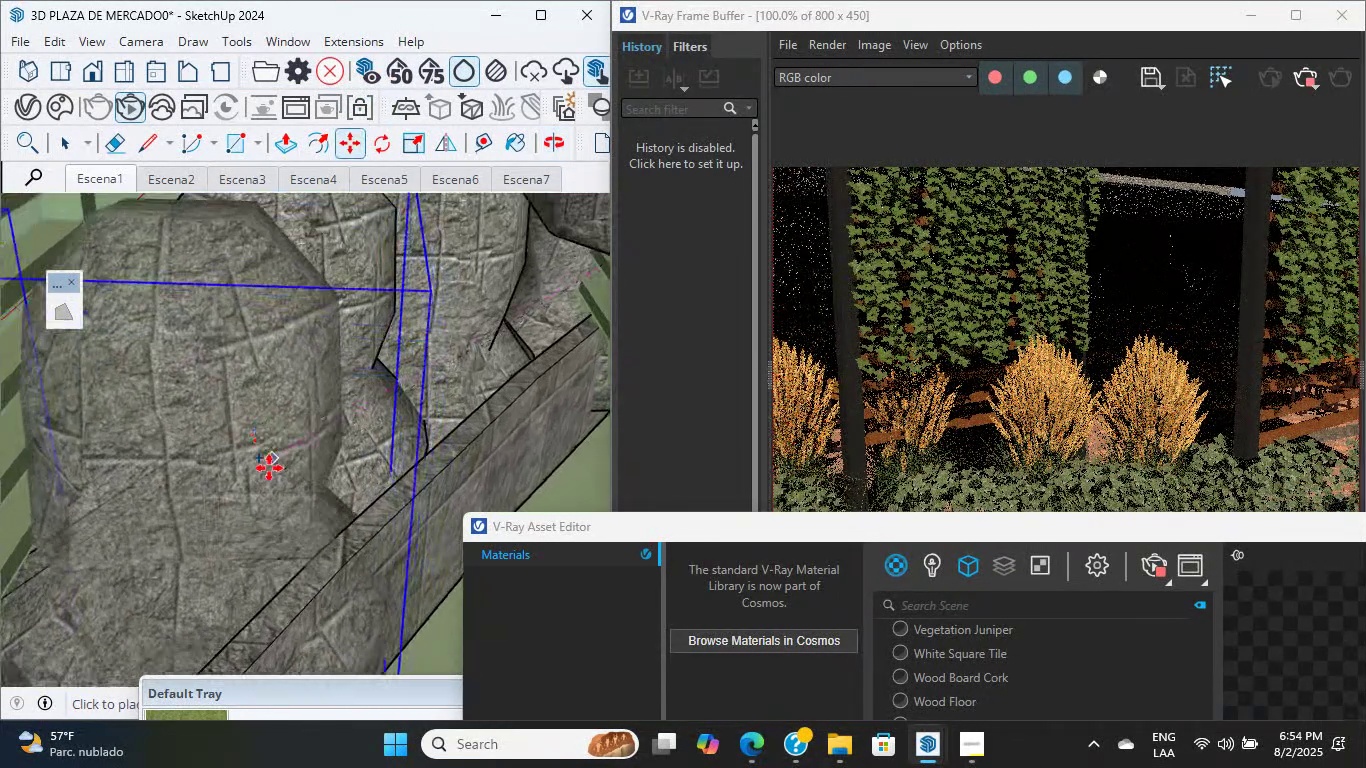 
left_click([269, 468])
 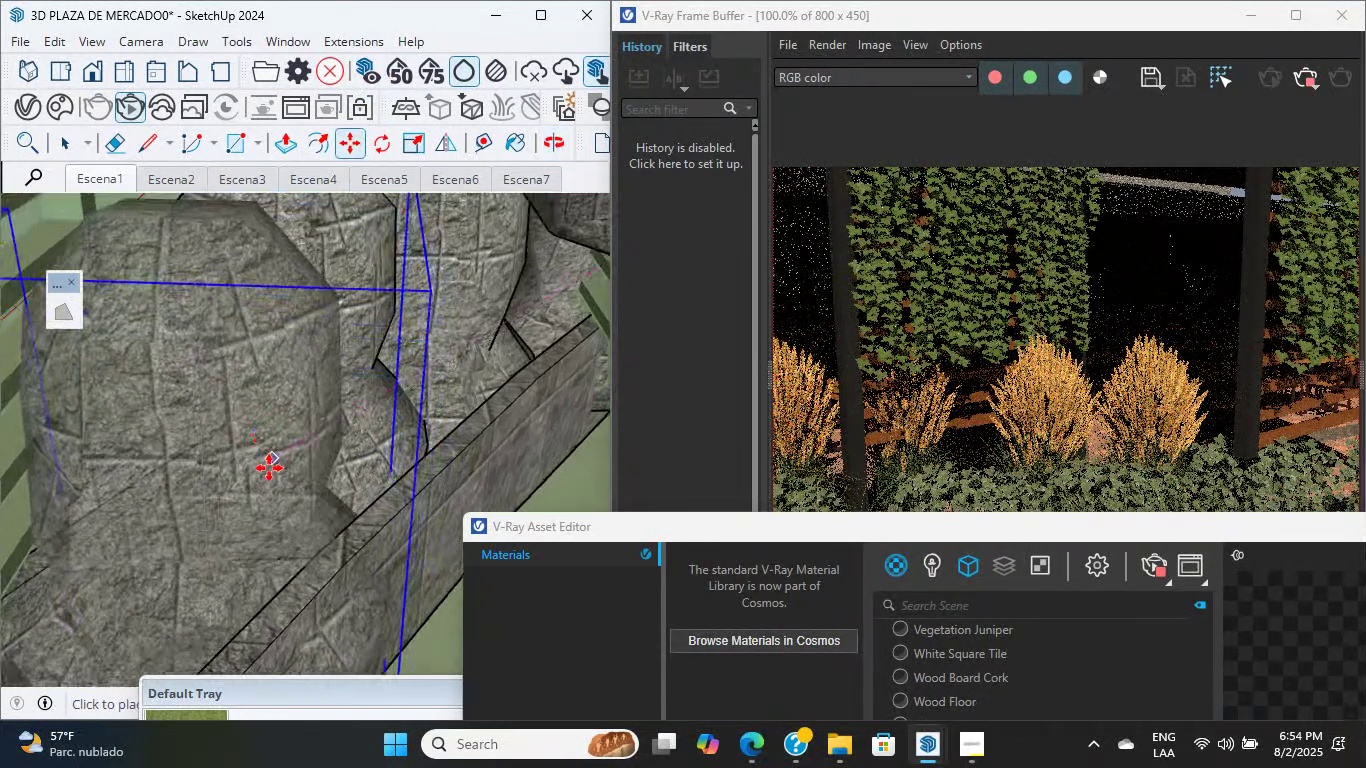 
scroll: coordinate [289, 447], scroll_direction: down, amount: 76.0
 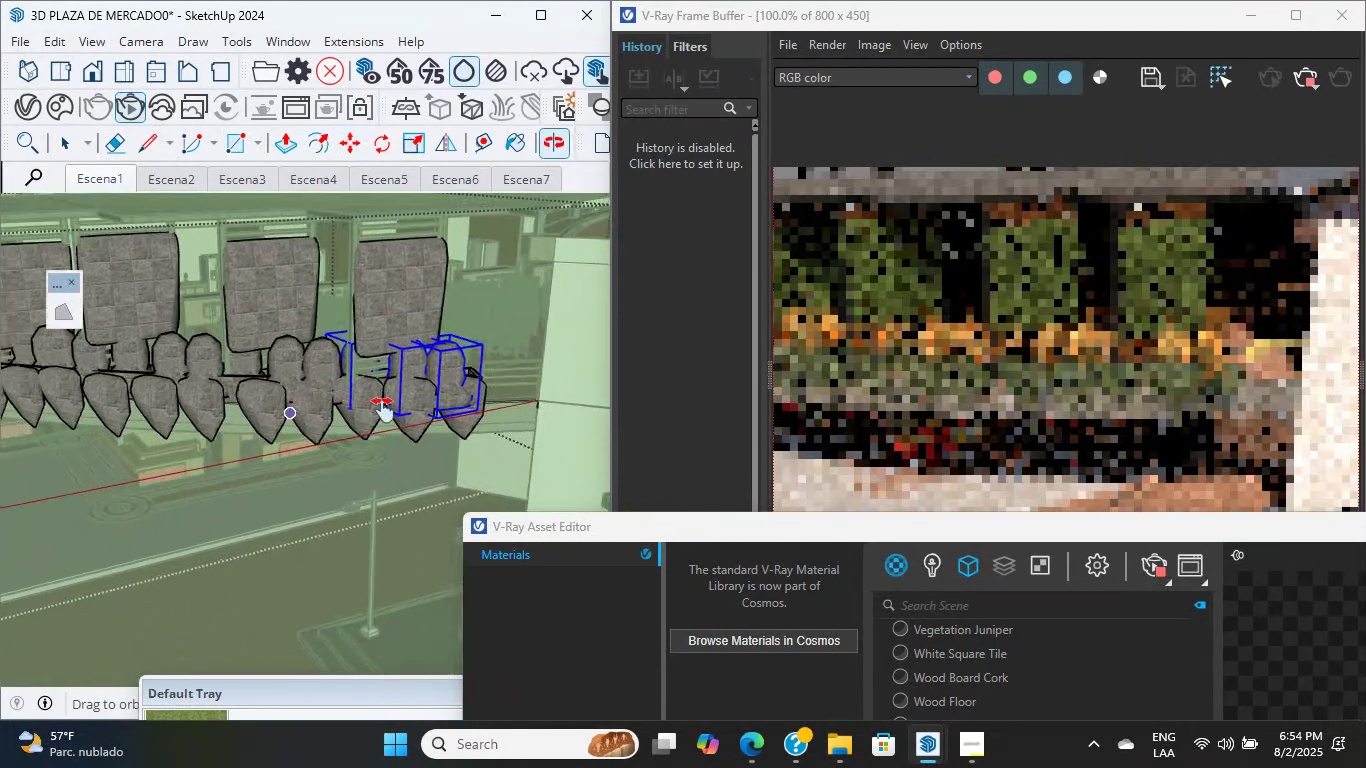 
hold_key(key=ShiftLeft, duration=1.79)
 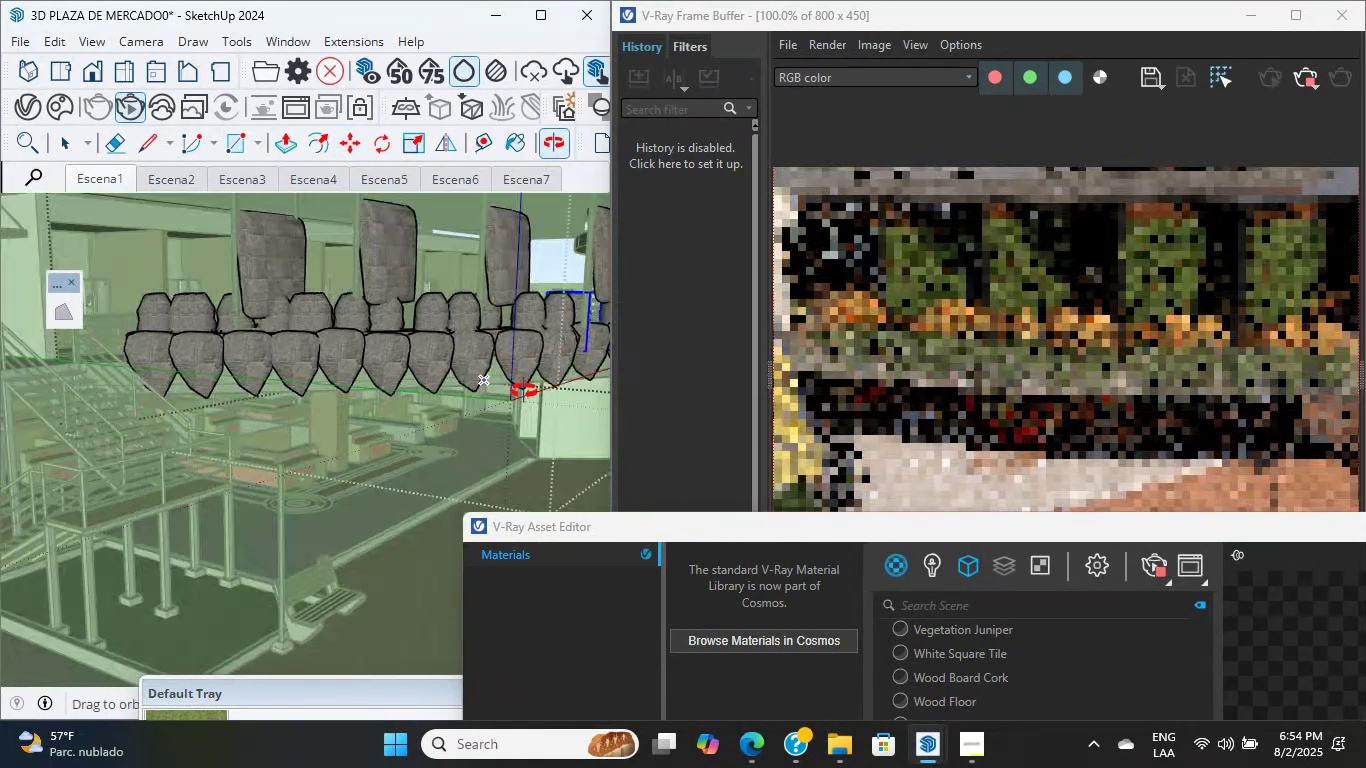 
hold_key(key=ShiftLeft, duration=0.39)
 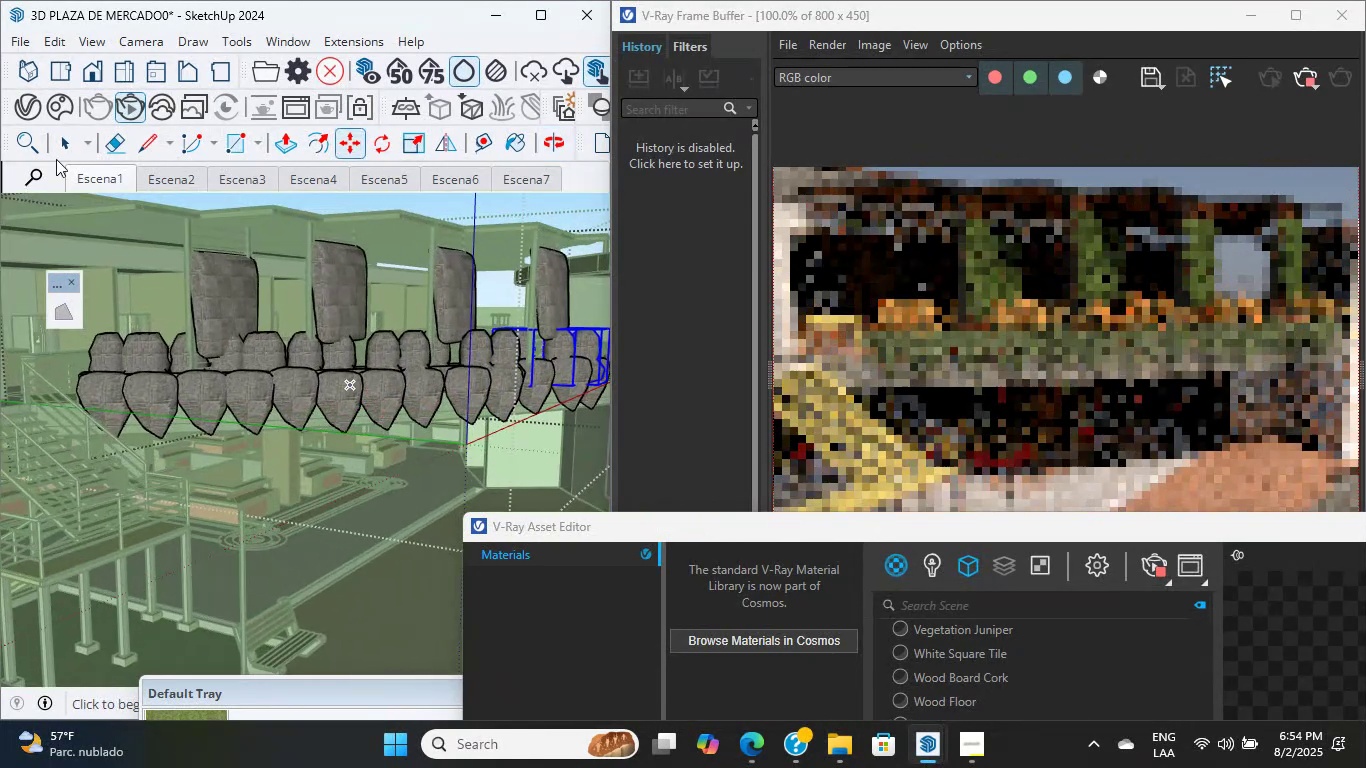 
left_click([90, 186])
 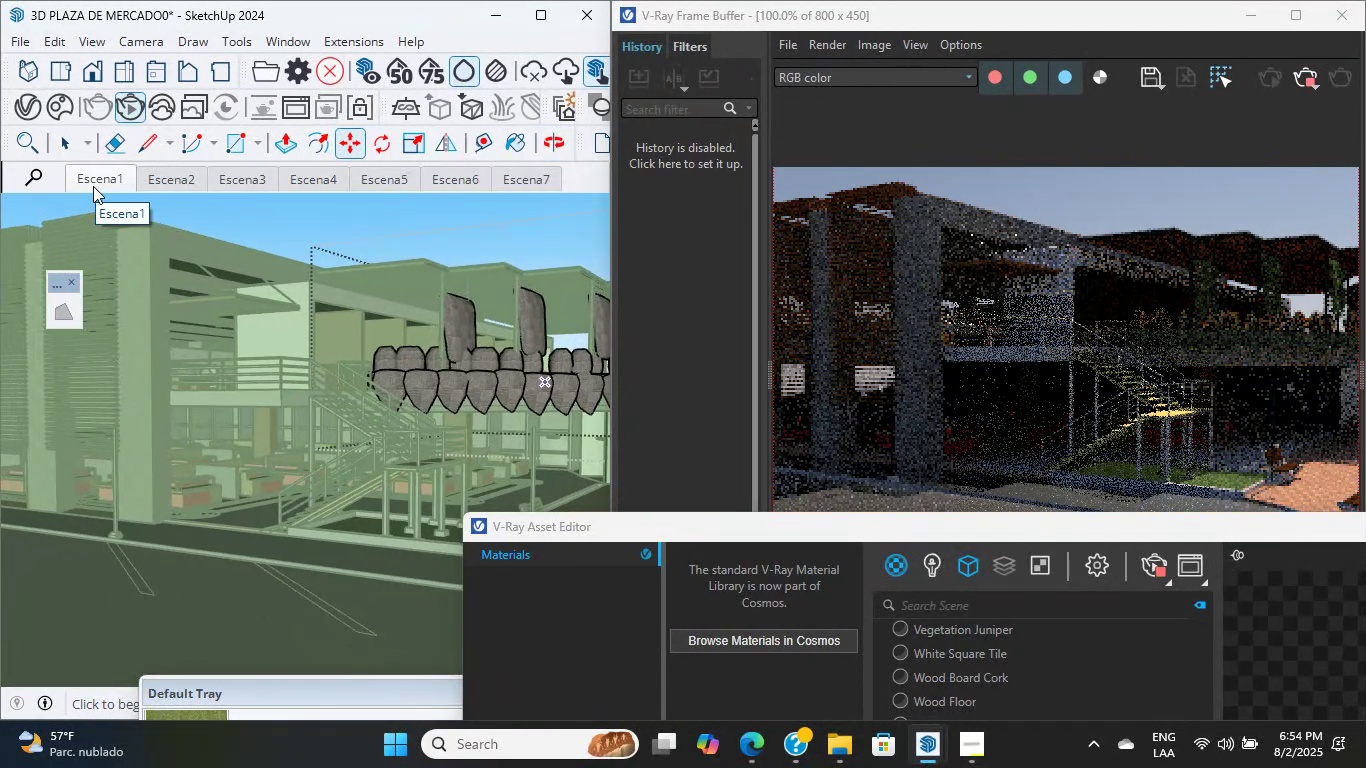 
wait(10.22)
 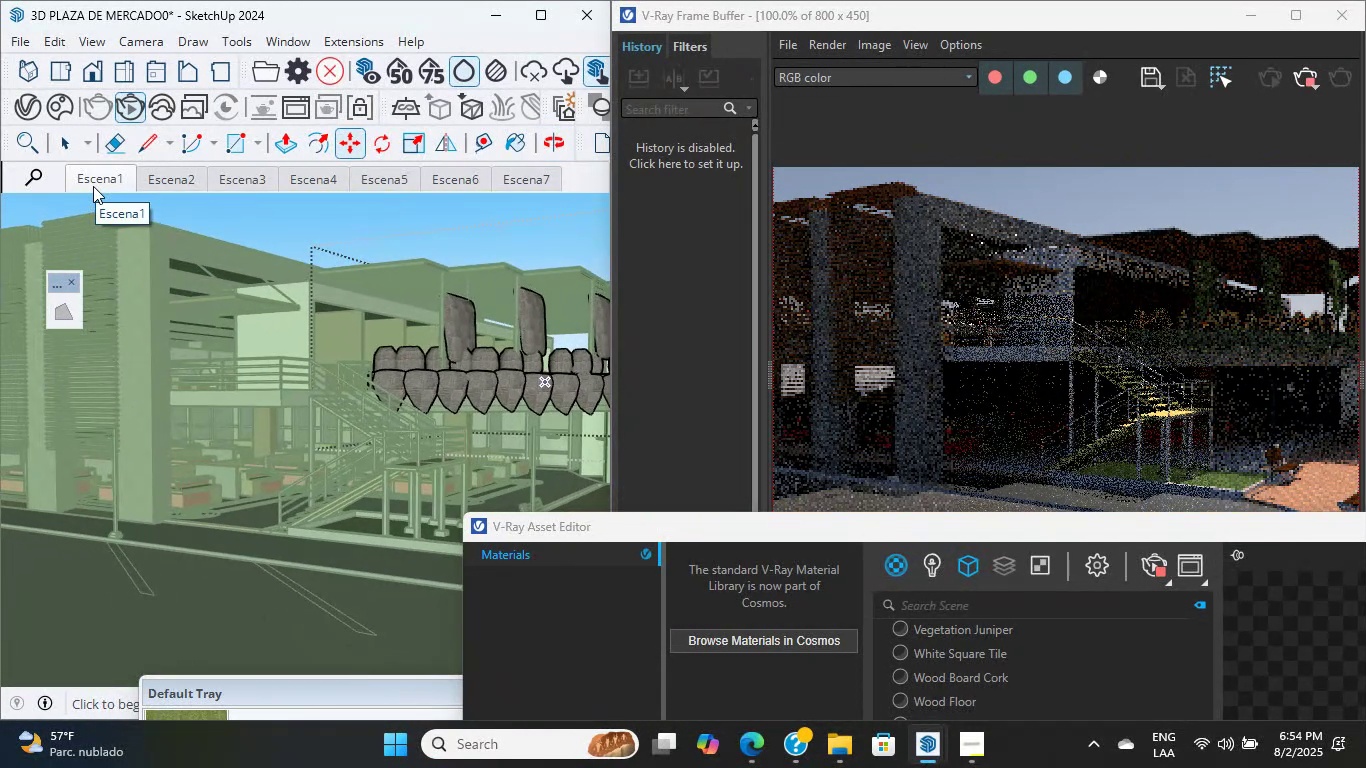 
scroll: coordinate [560, 390], scroll_direction: up, amount: 16.0
 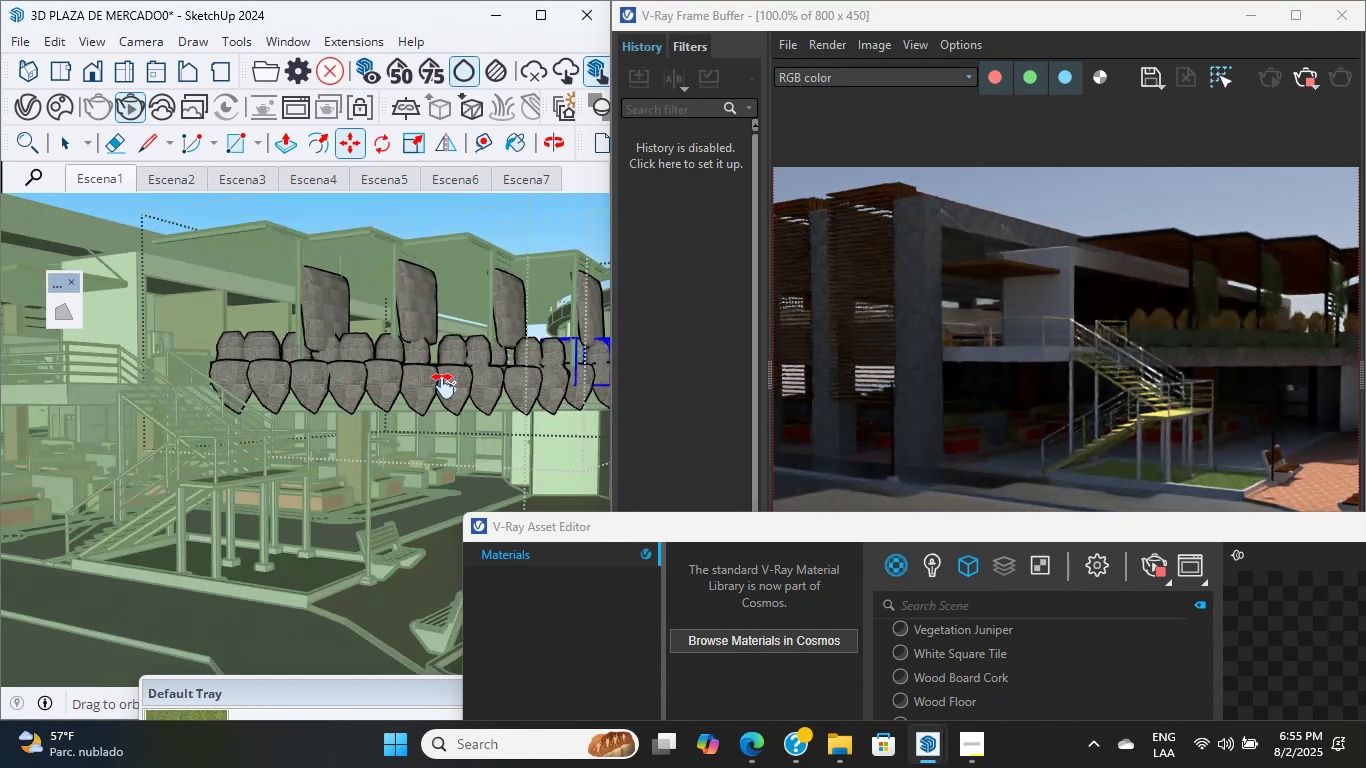 
hold_key(key=ShiftLeft, duration=2.13)
 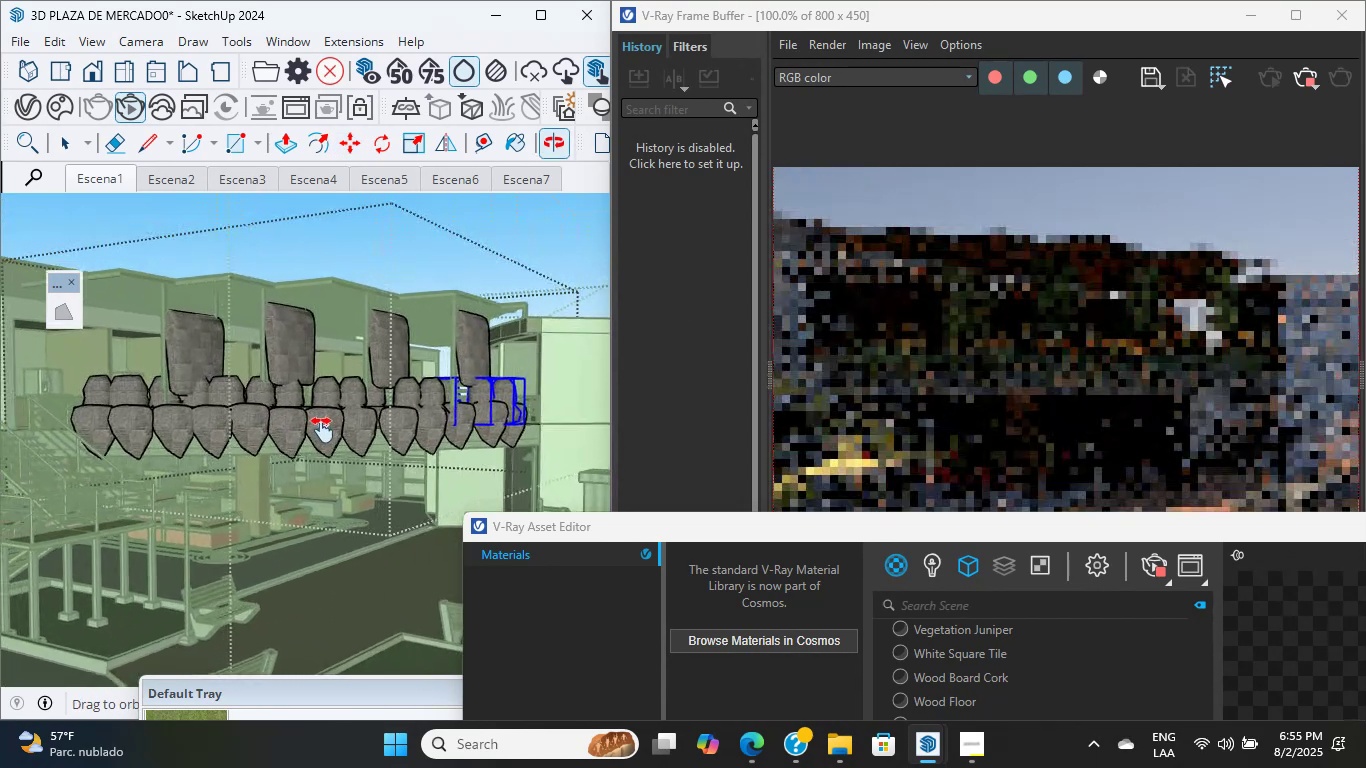 
scroll: coordinate [367, 441], scroll_direction: up, amount: 11.0
 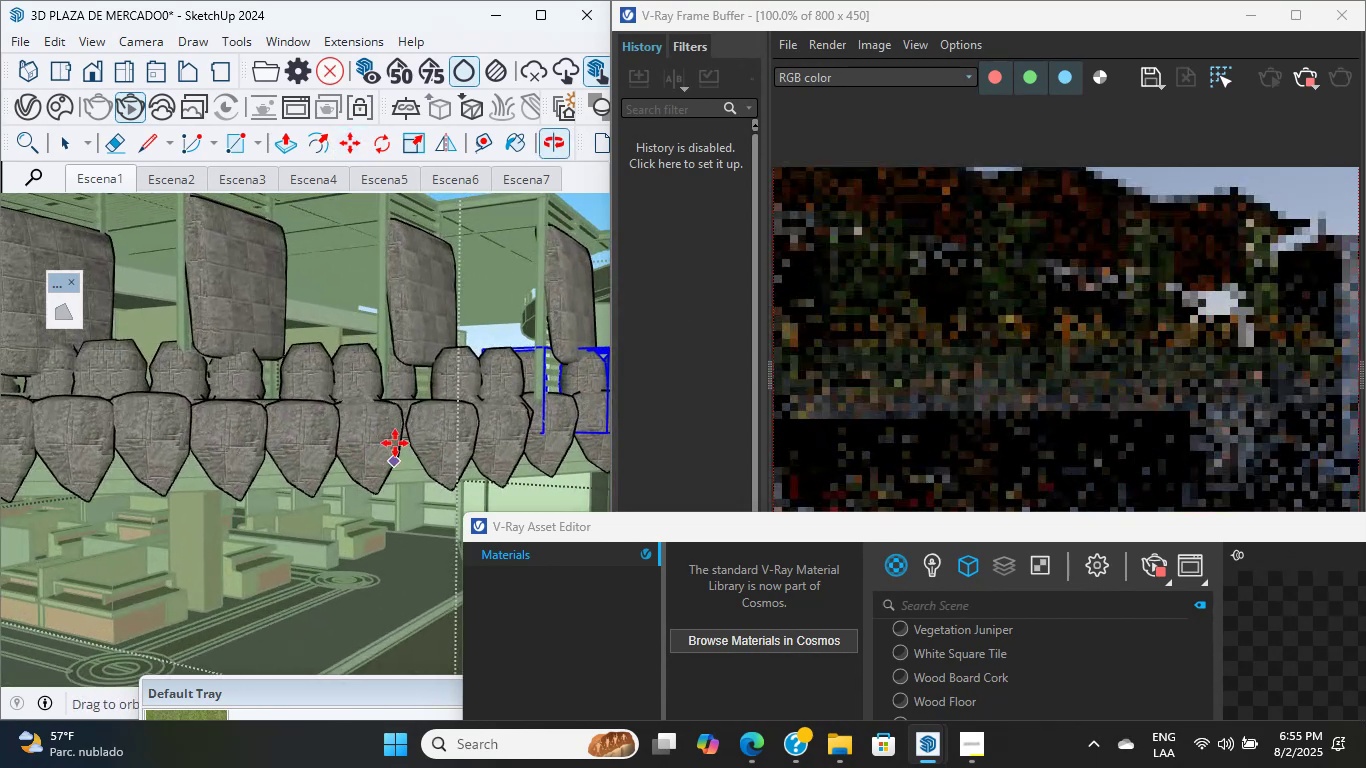 
hold_key(key=ShiftLeft, duration=0.82)
 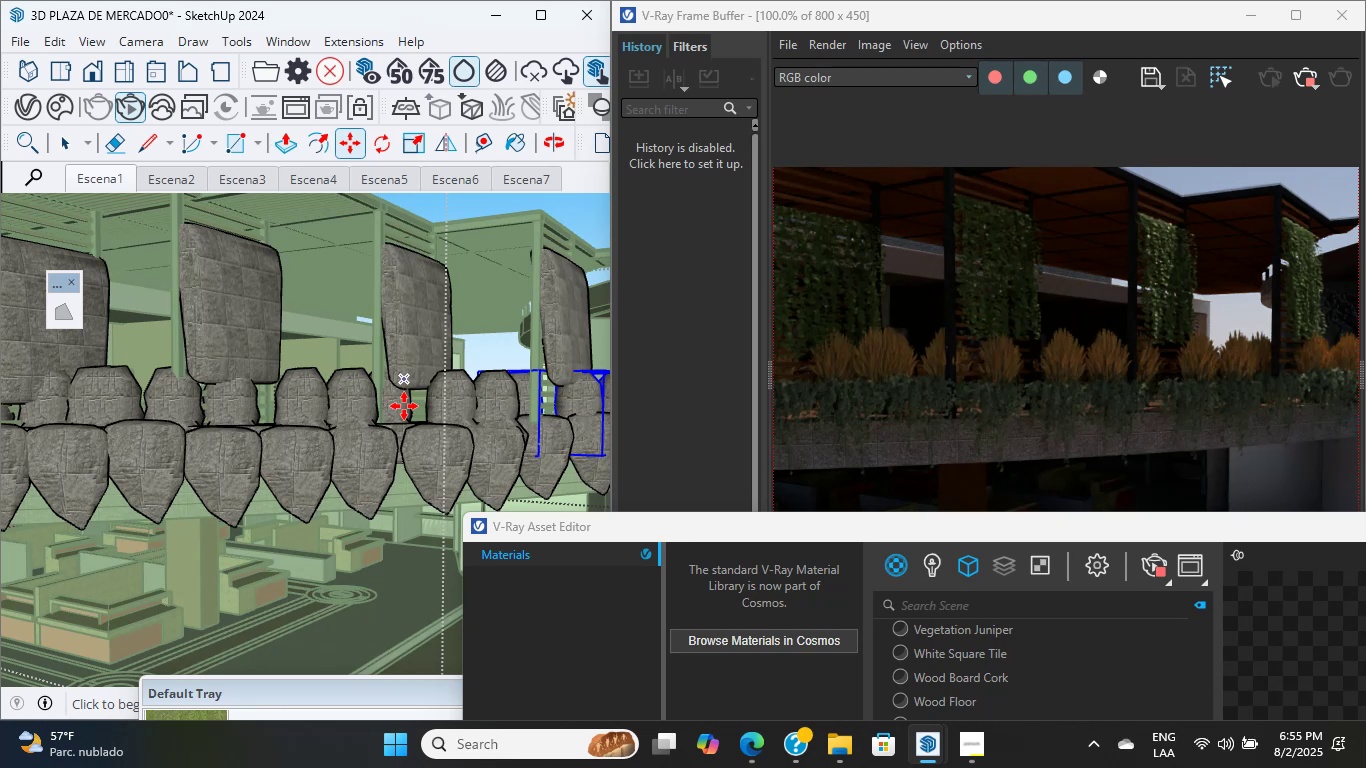 
wait(37.35)
 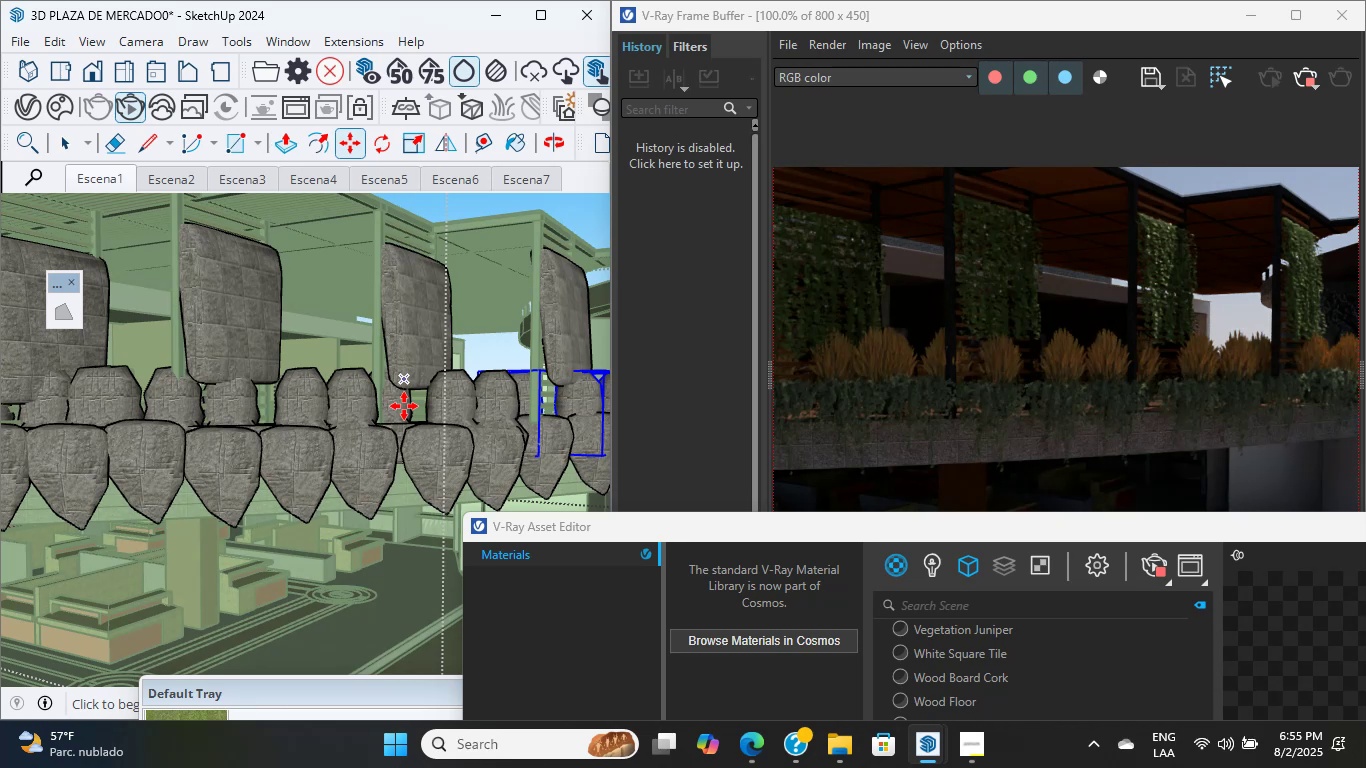 
left_click([1109, 340])
 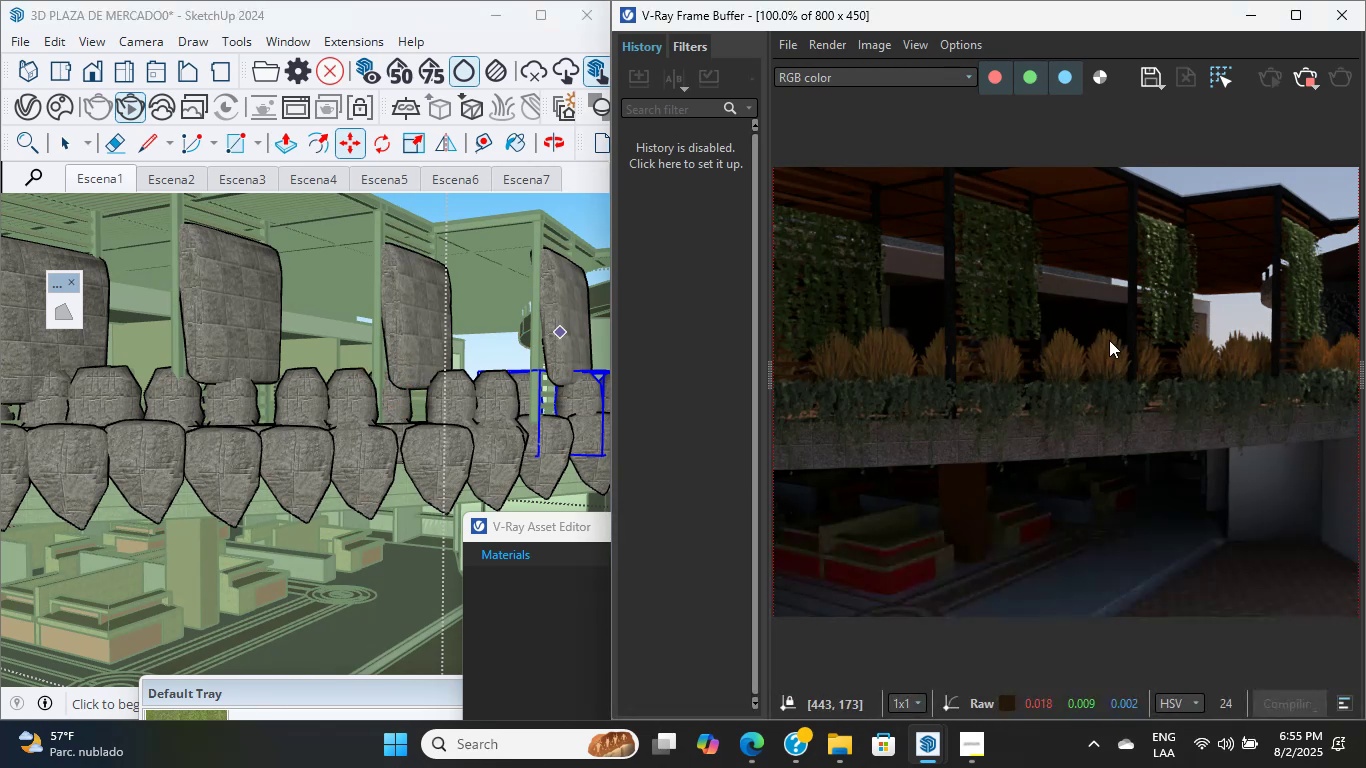 
left_click([1109, 340])
 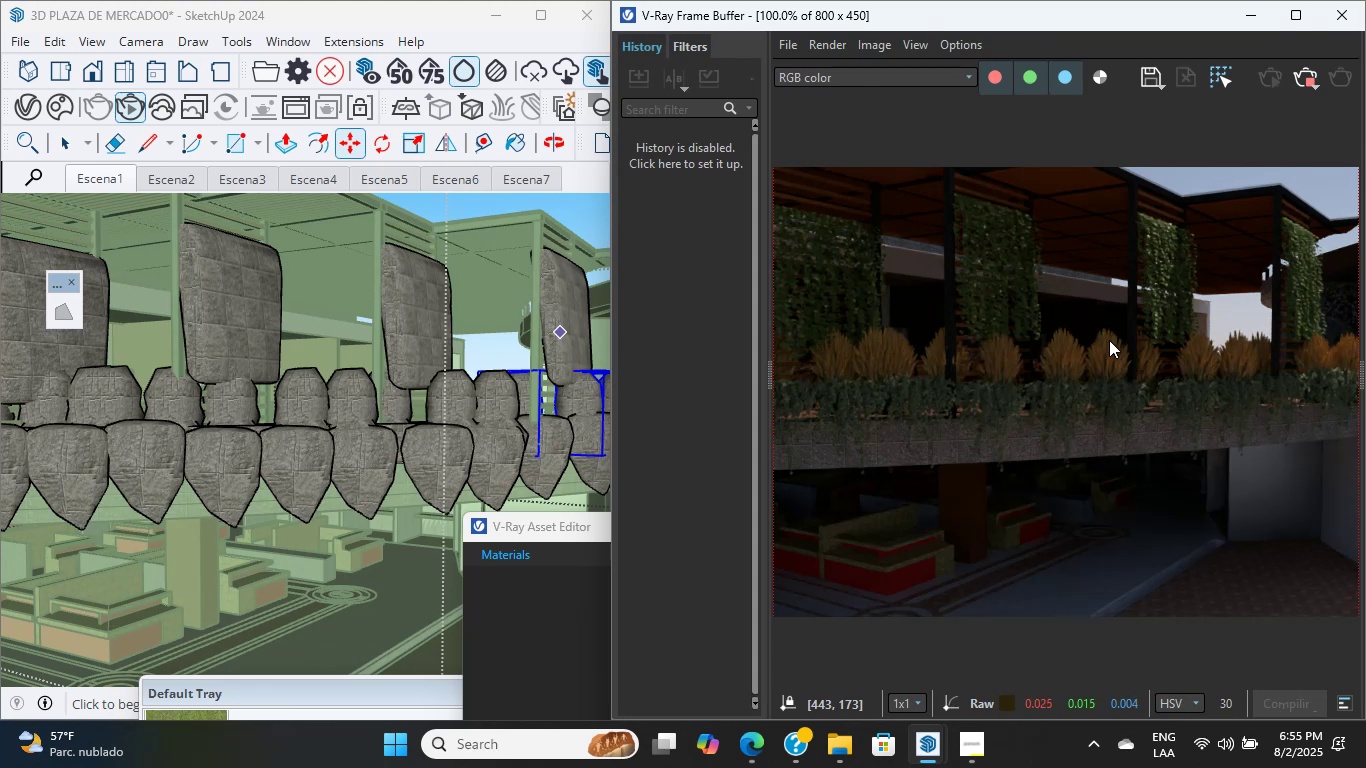 
wait(7.99)
 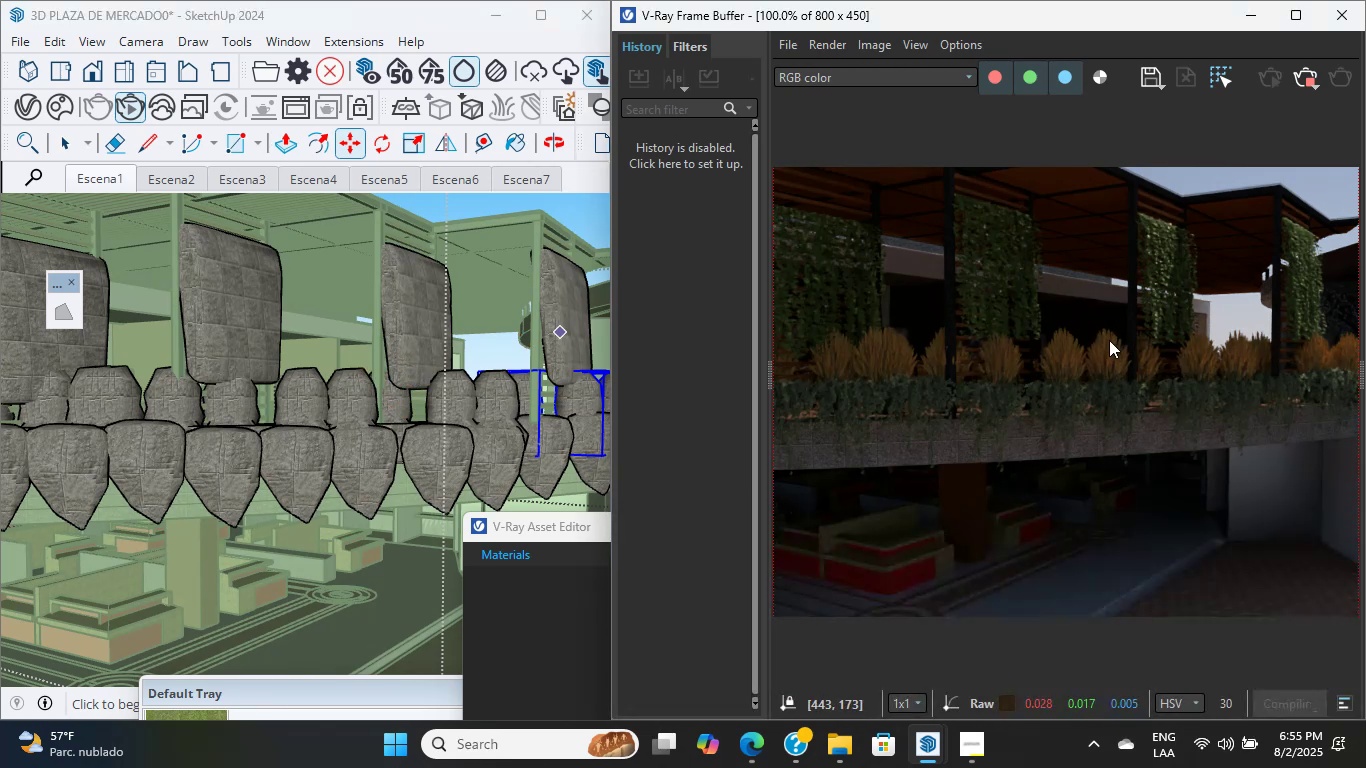 
left_click([965, 754])
 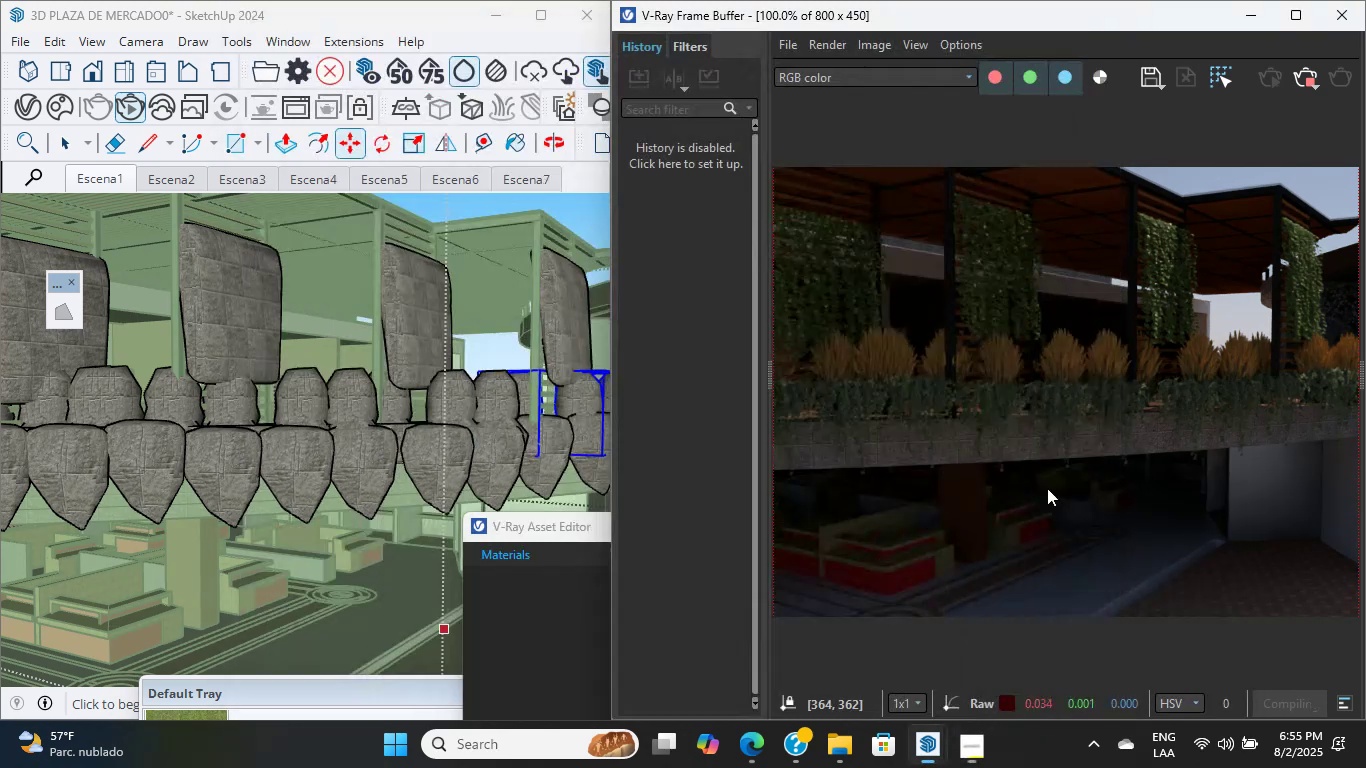 
scroll: coordinate [1086, 413], scroll_direction: up, amount: 2.0
 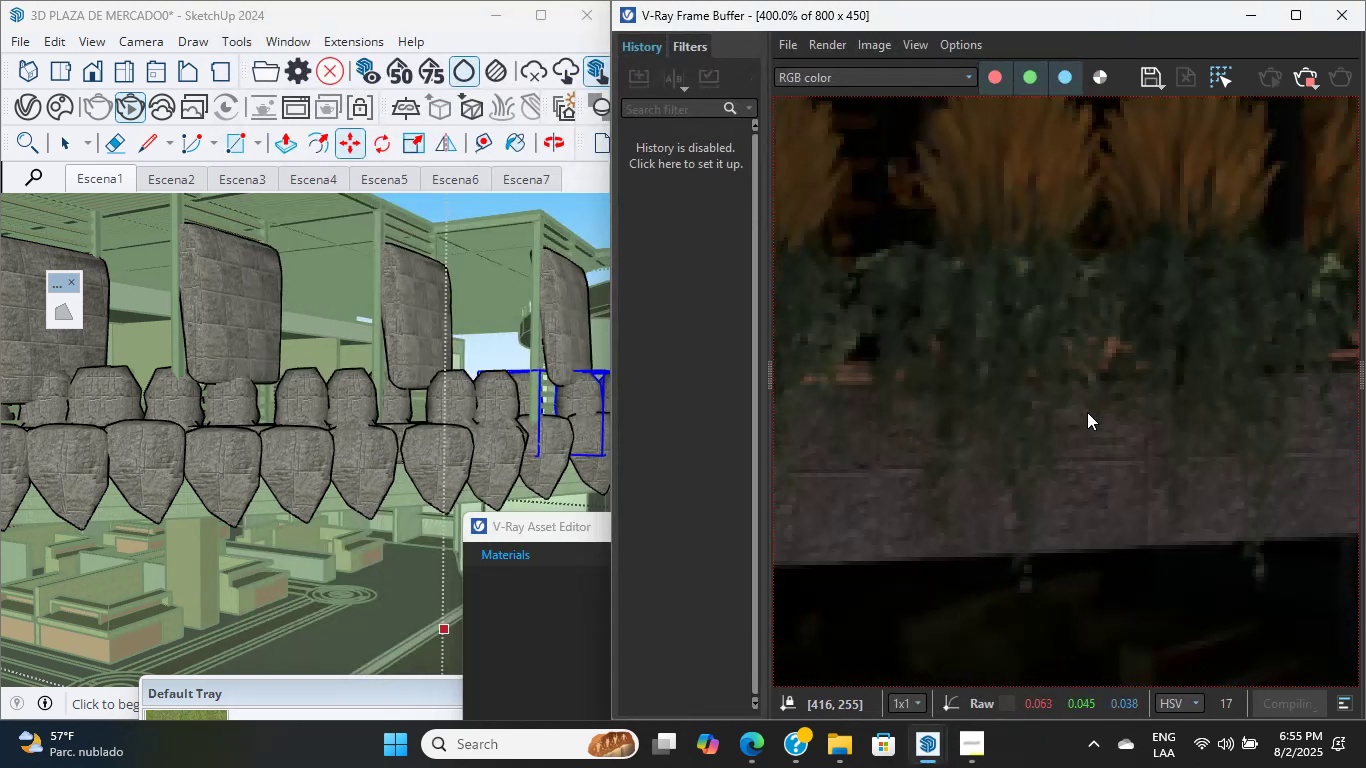 
left_click([1087, 412])
 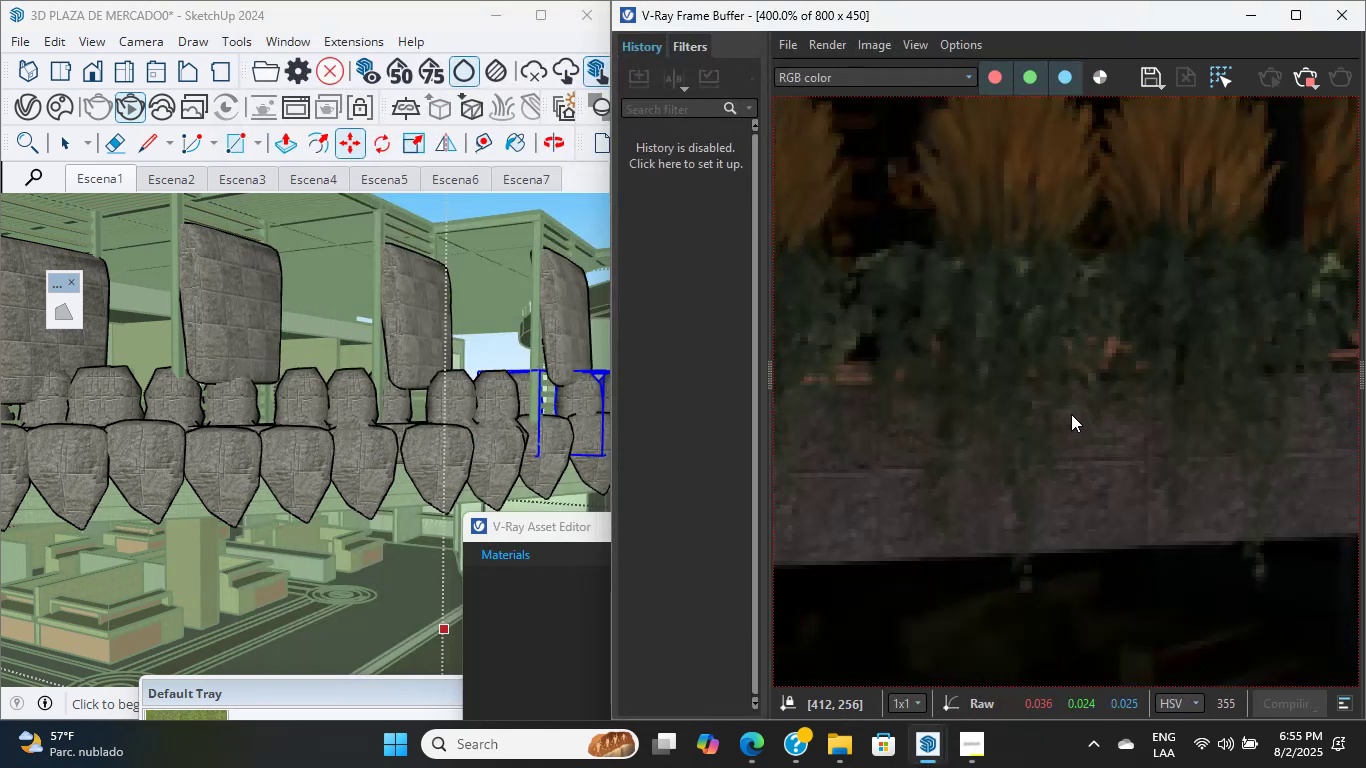 
double_click([1071, 414])
 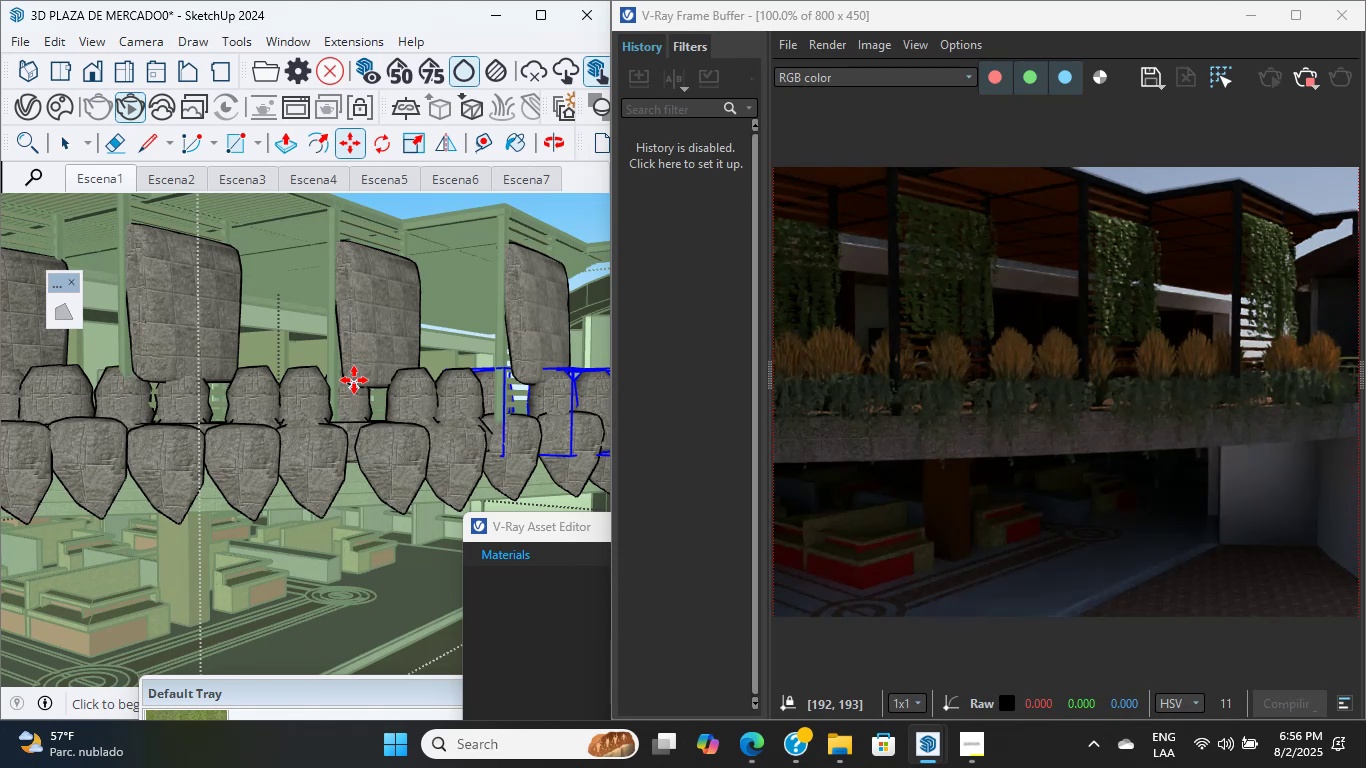 
wait(47.38)
 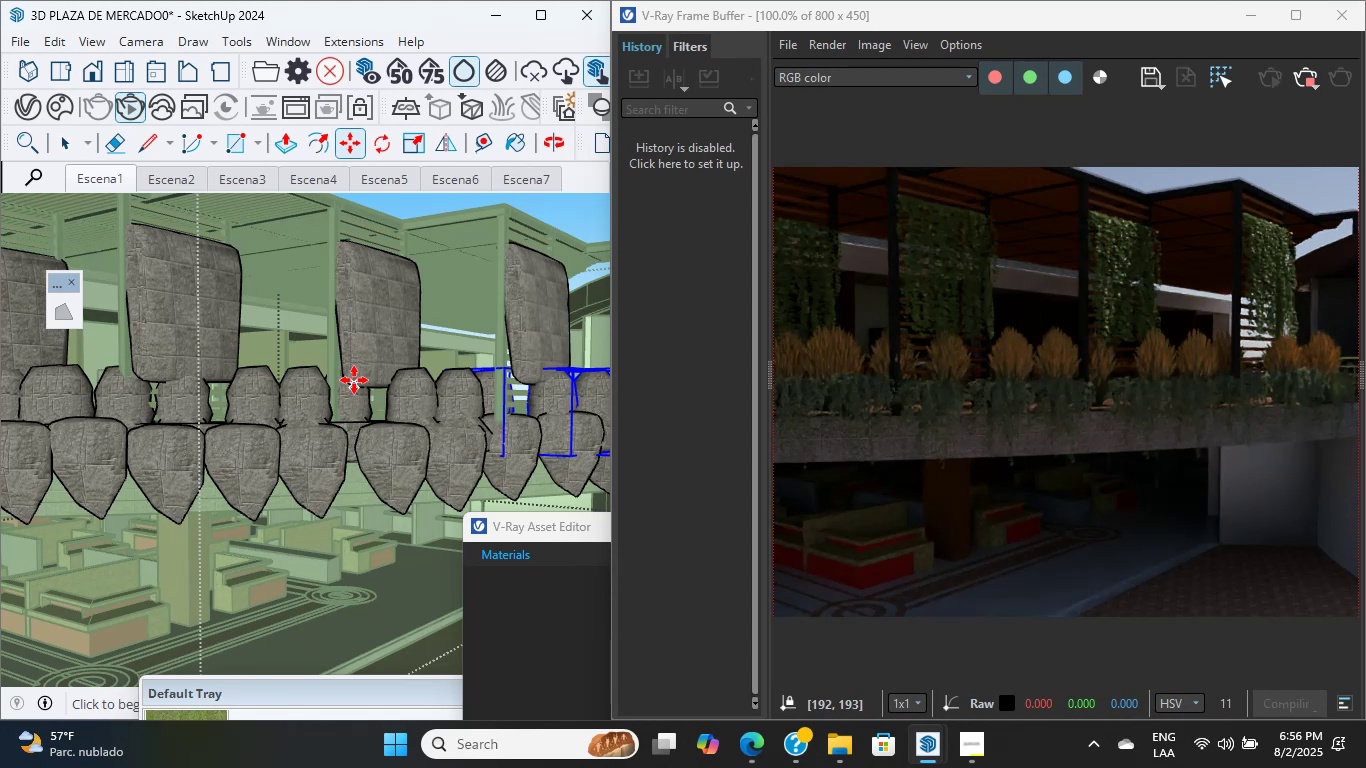 
hold_key(key=ShiftLeft, duration=2.21)
scroll: coordinate [414, 434], scroll_direction: up, amount: 5.0
 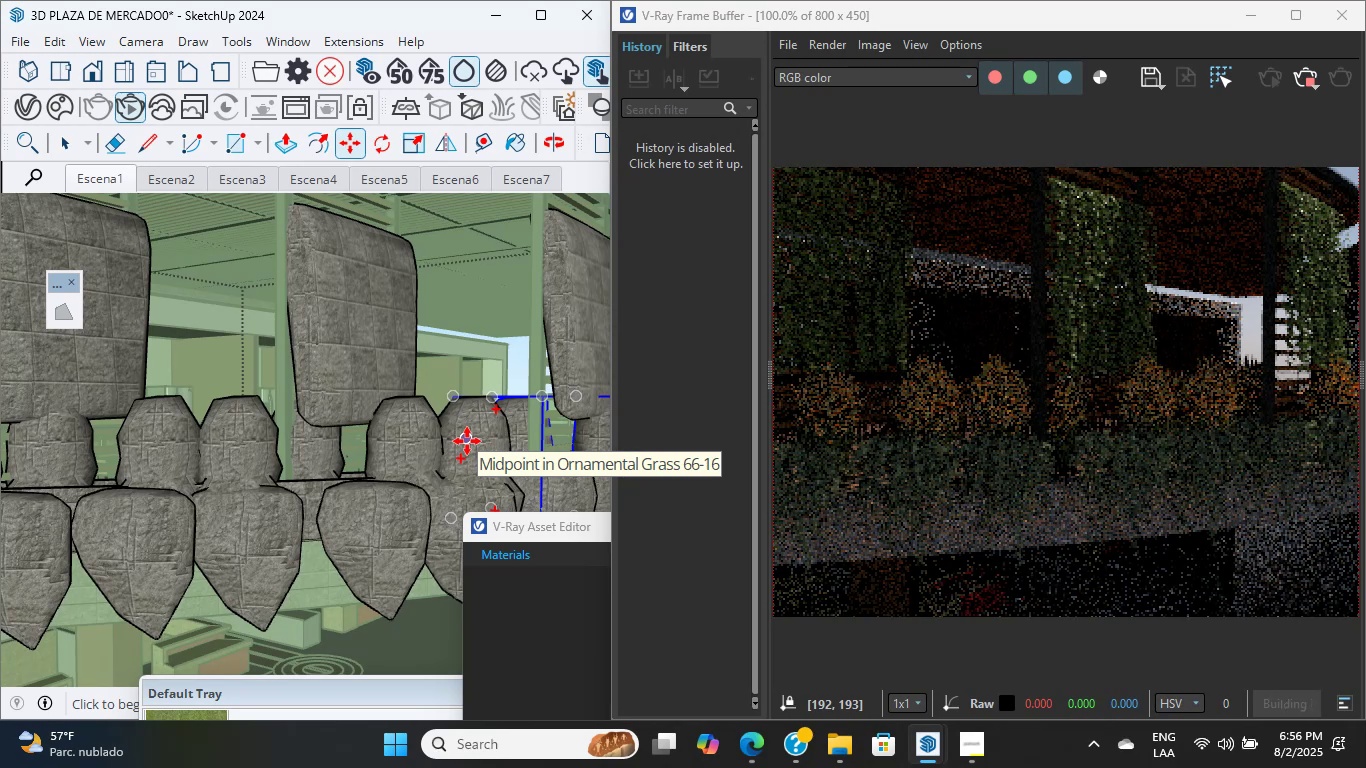 
wait(6.41)
 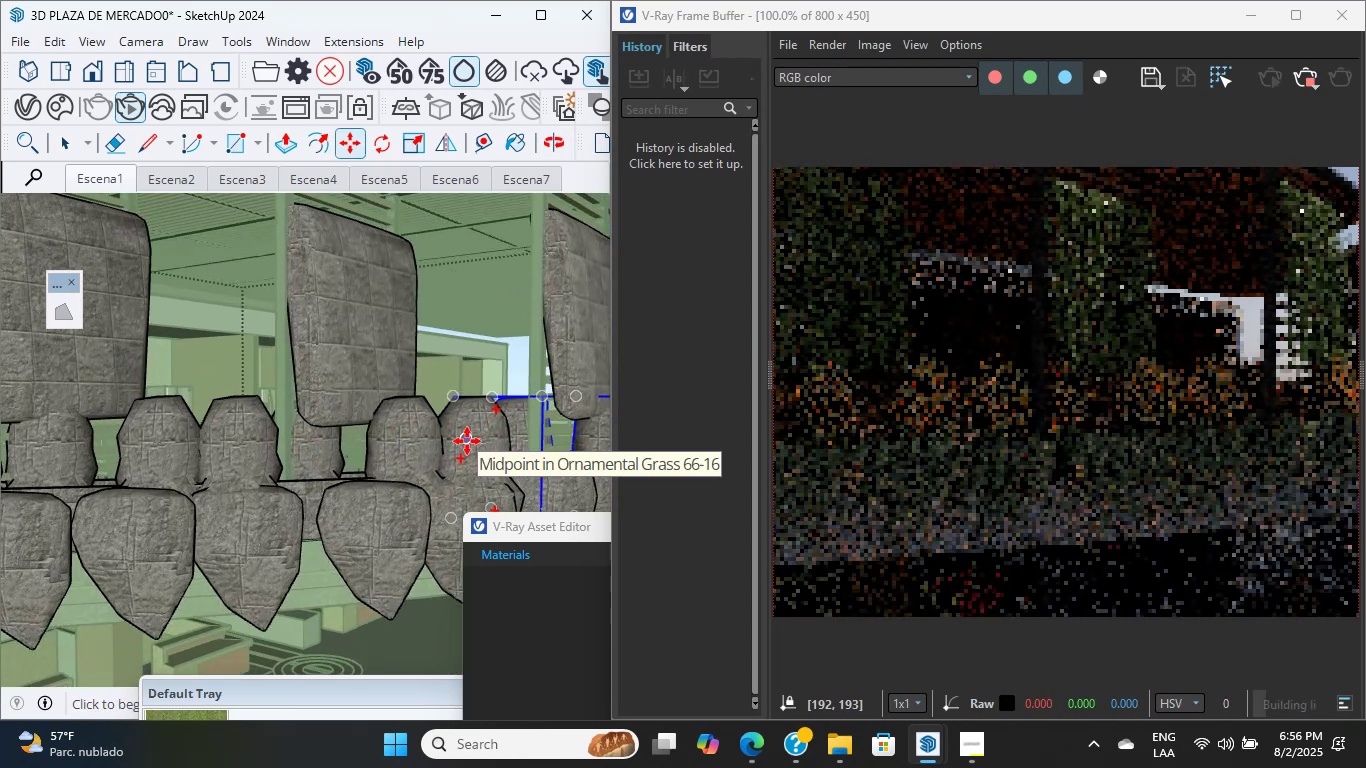 
scroll: coordinate [1260, 655], scroll_direction: up, amount: 1.0
 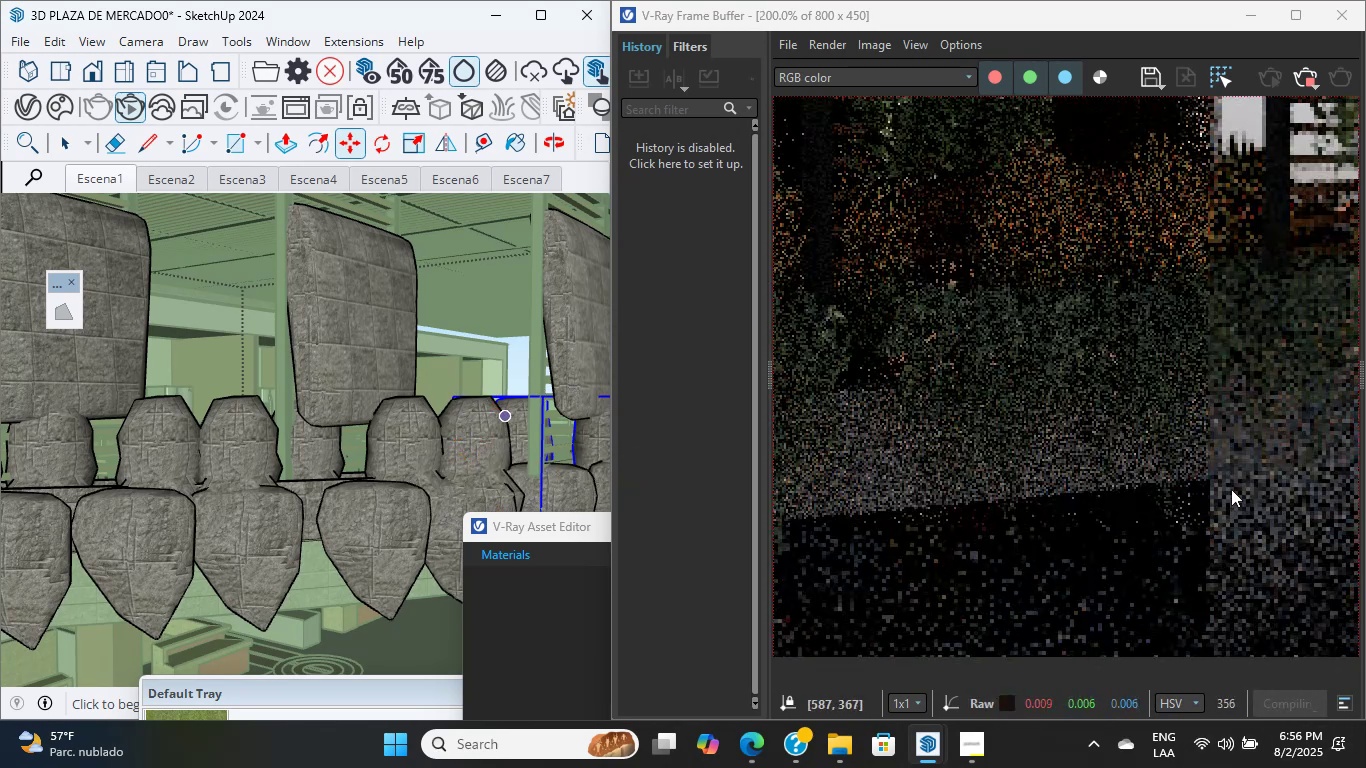 
double_click([1230, 489])
 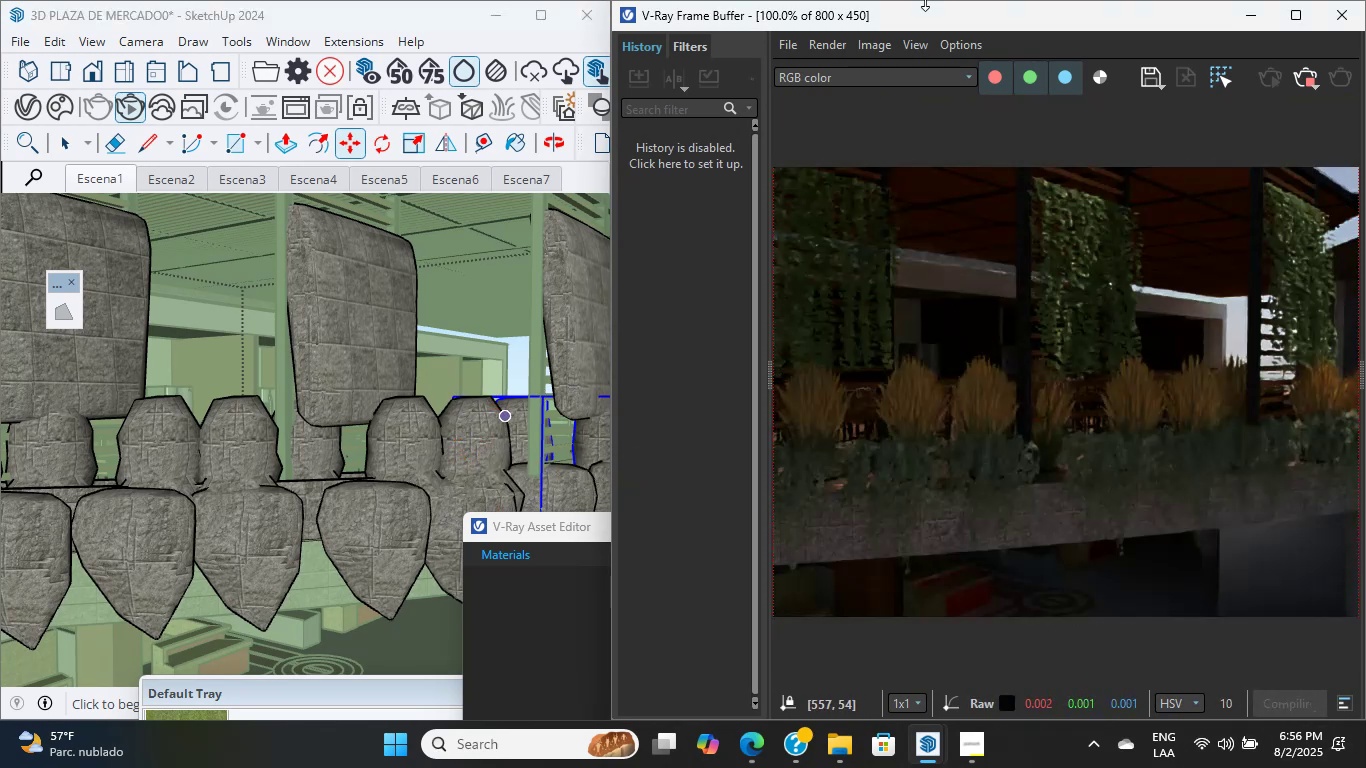 
double_click([1141, 295])
 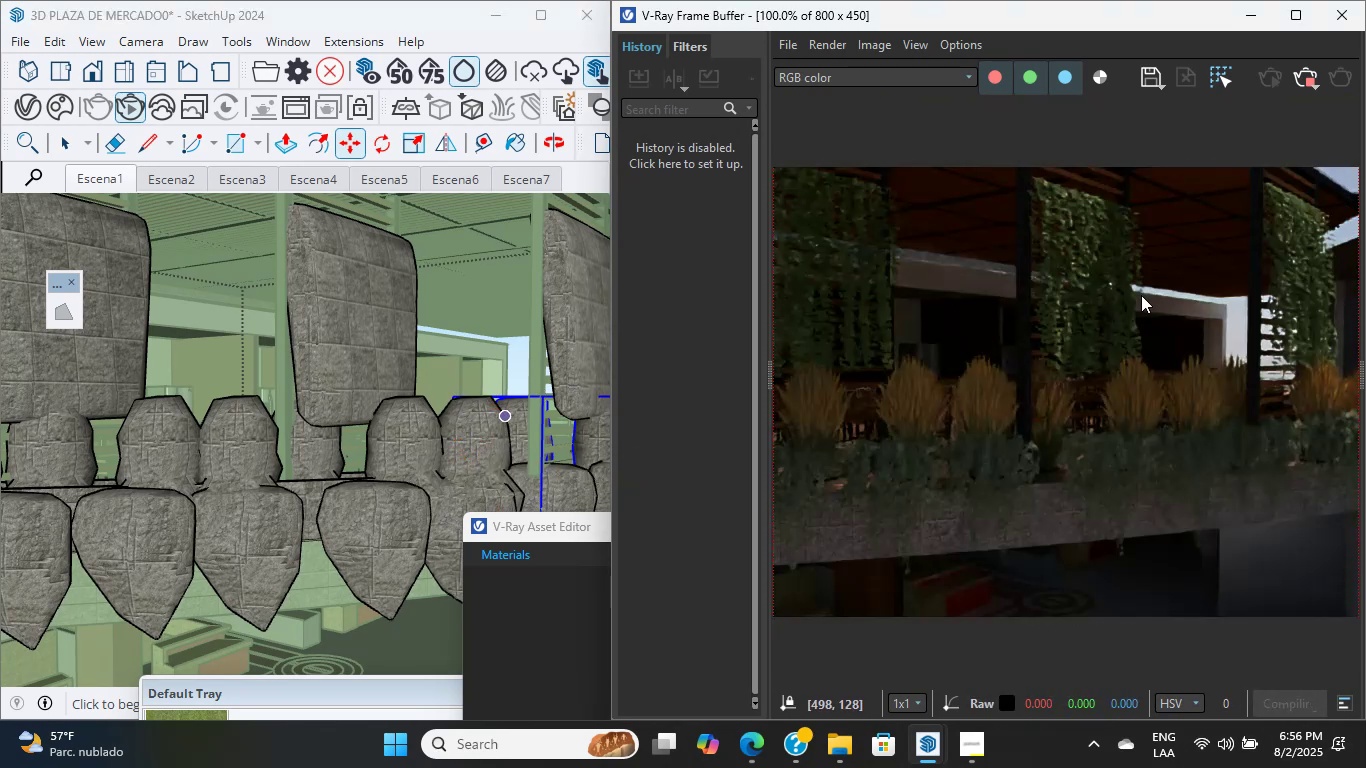 
double_click([1141, 295])
 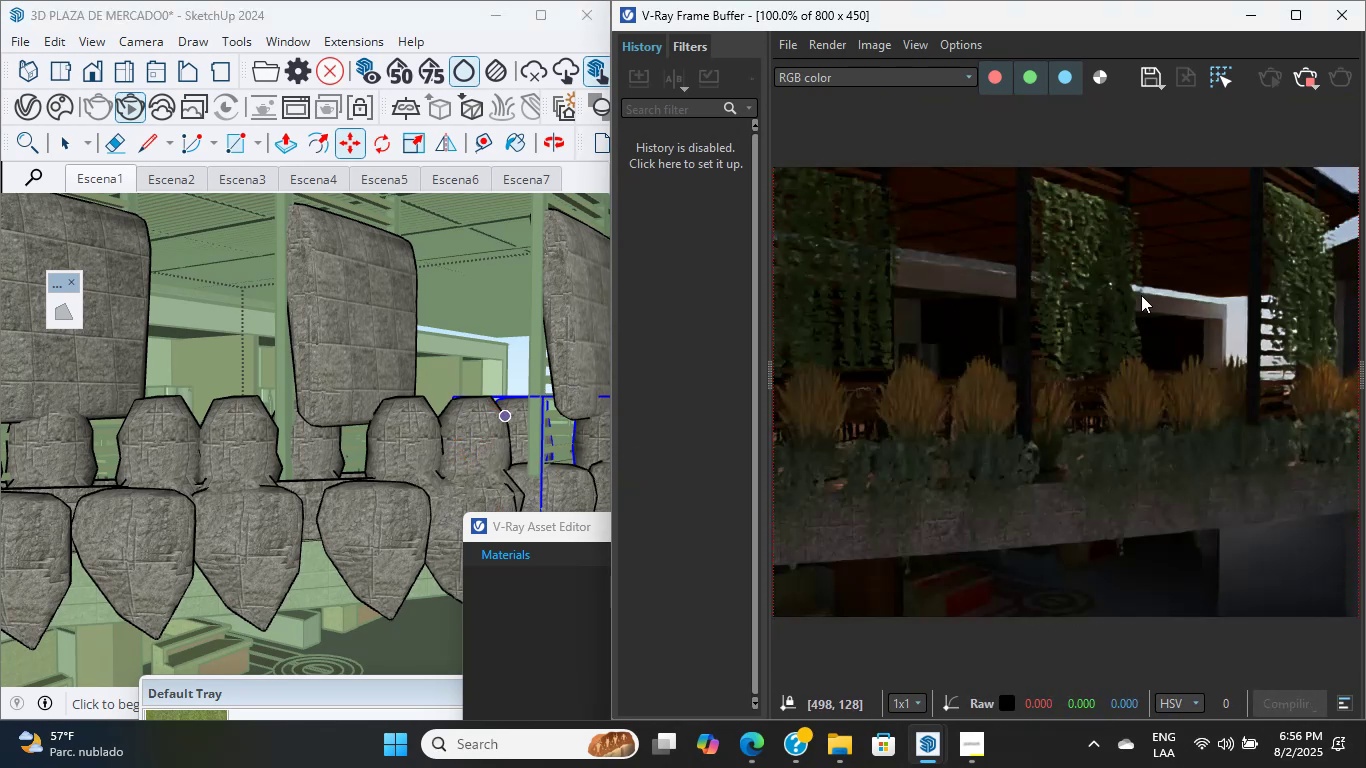 
triple_click([1141, 295])
 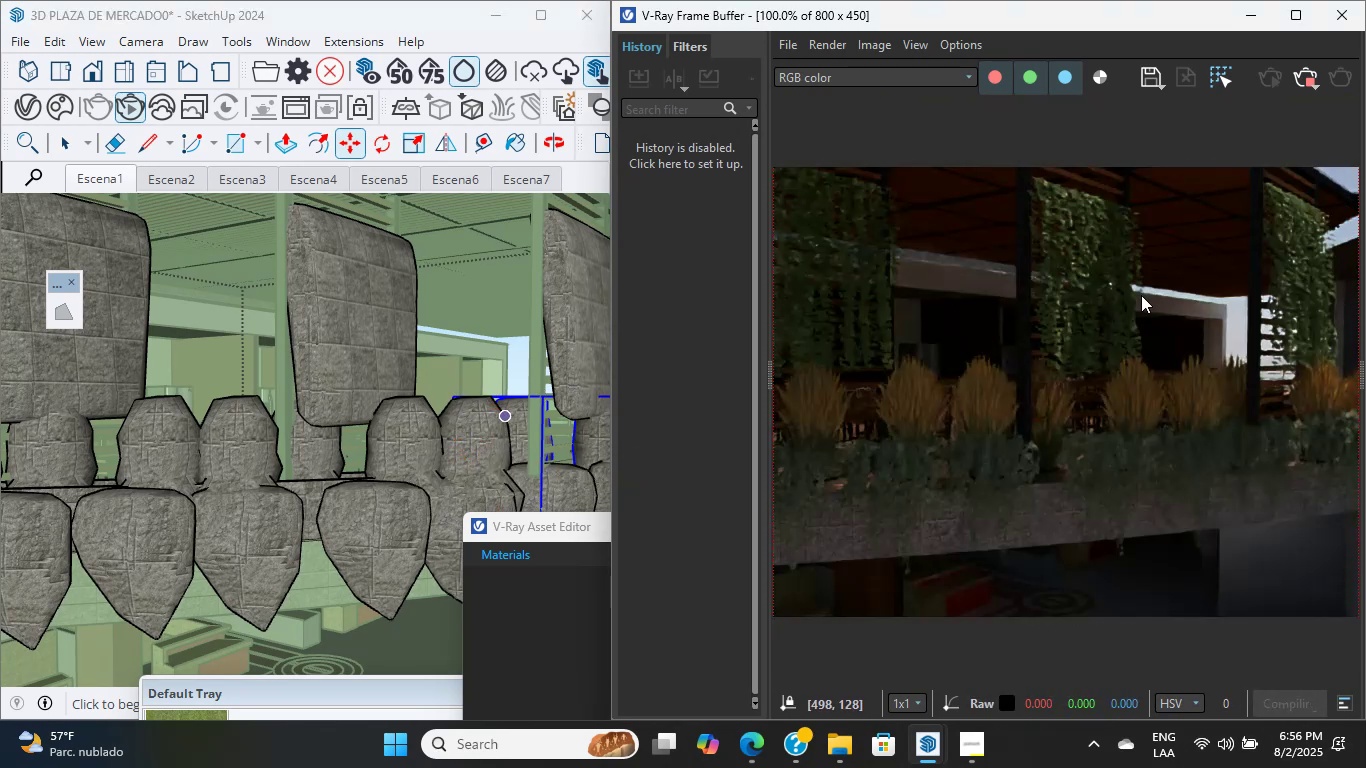 
triple_click([1141, 295])
 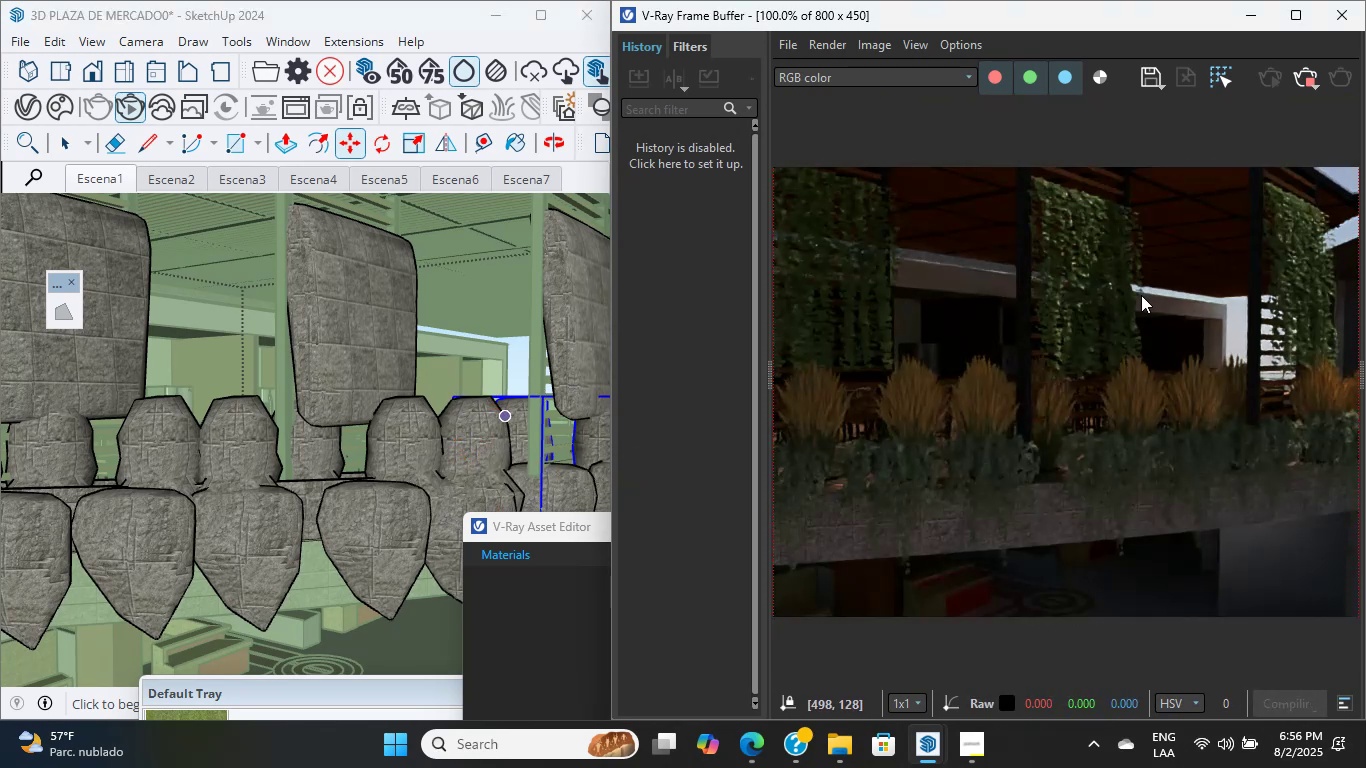 
double_click([1141, 295])
 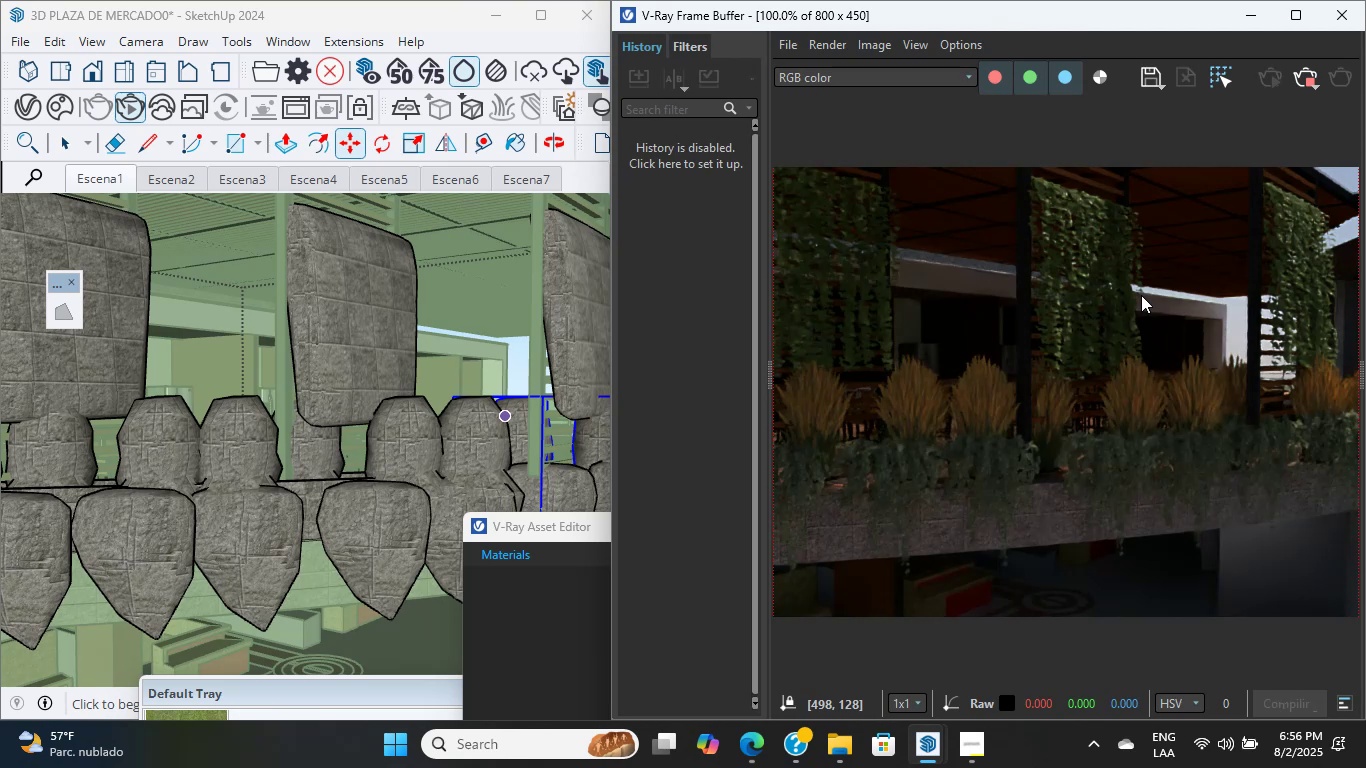 
triple_click([1141, 295])
 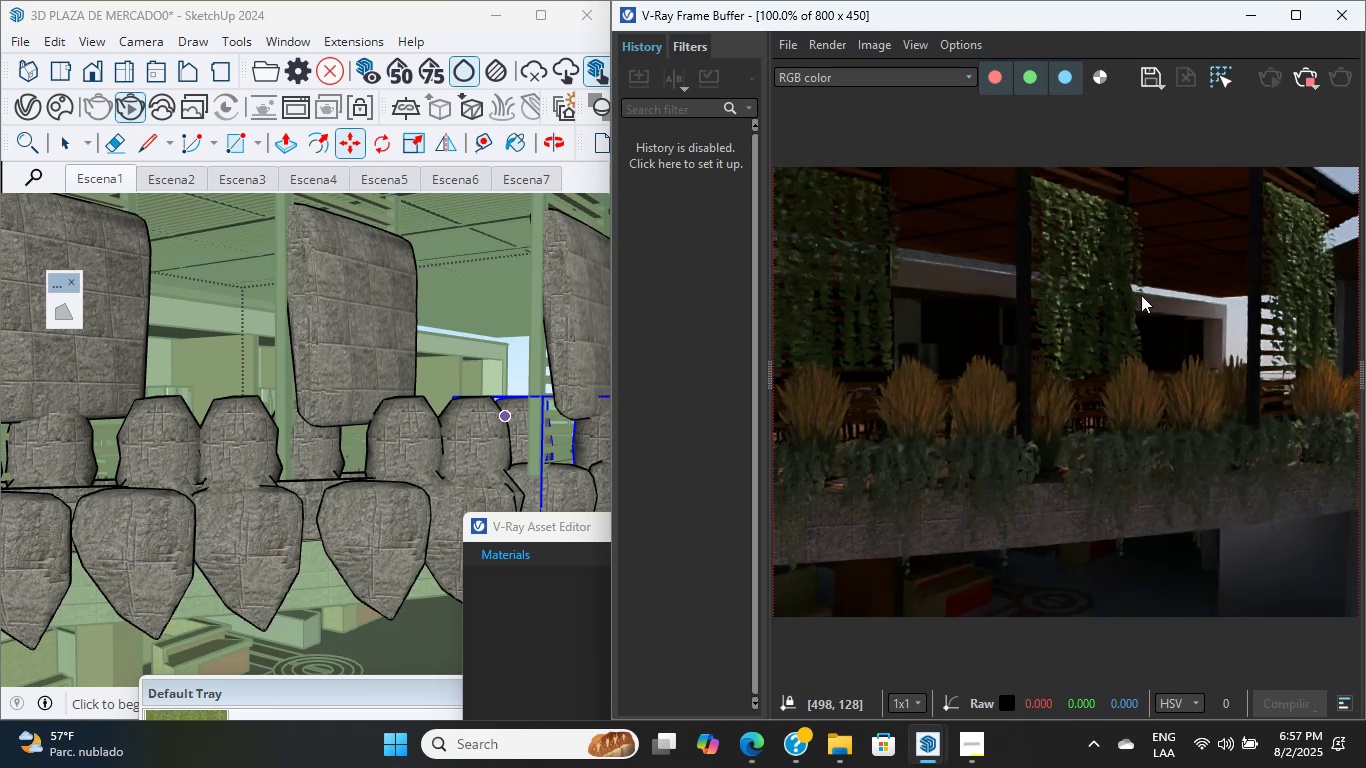 
scroll: coordinate [1141, 295], scroll_direction: up, amount: 2.0
 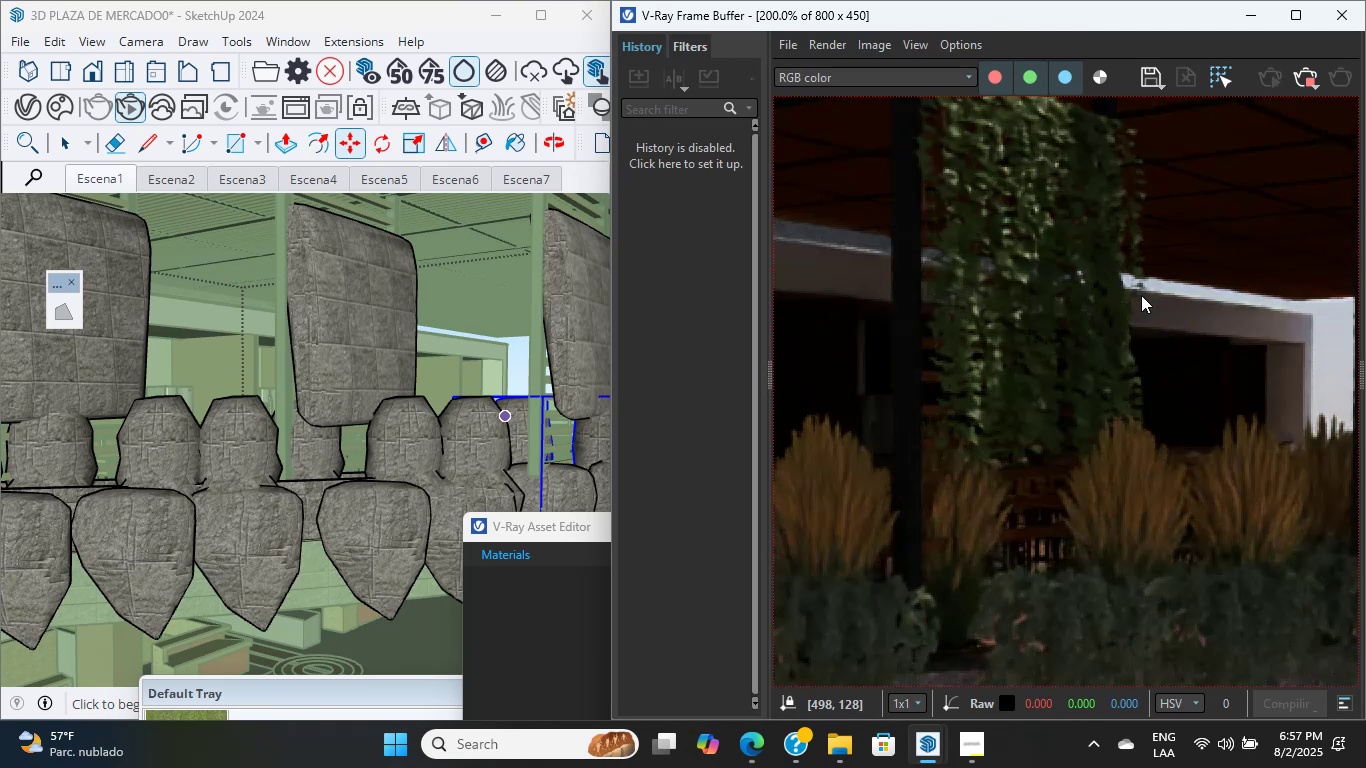 
double_click([1141, 295])
 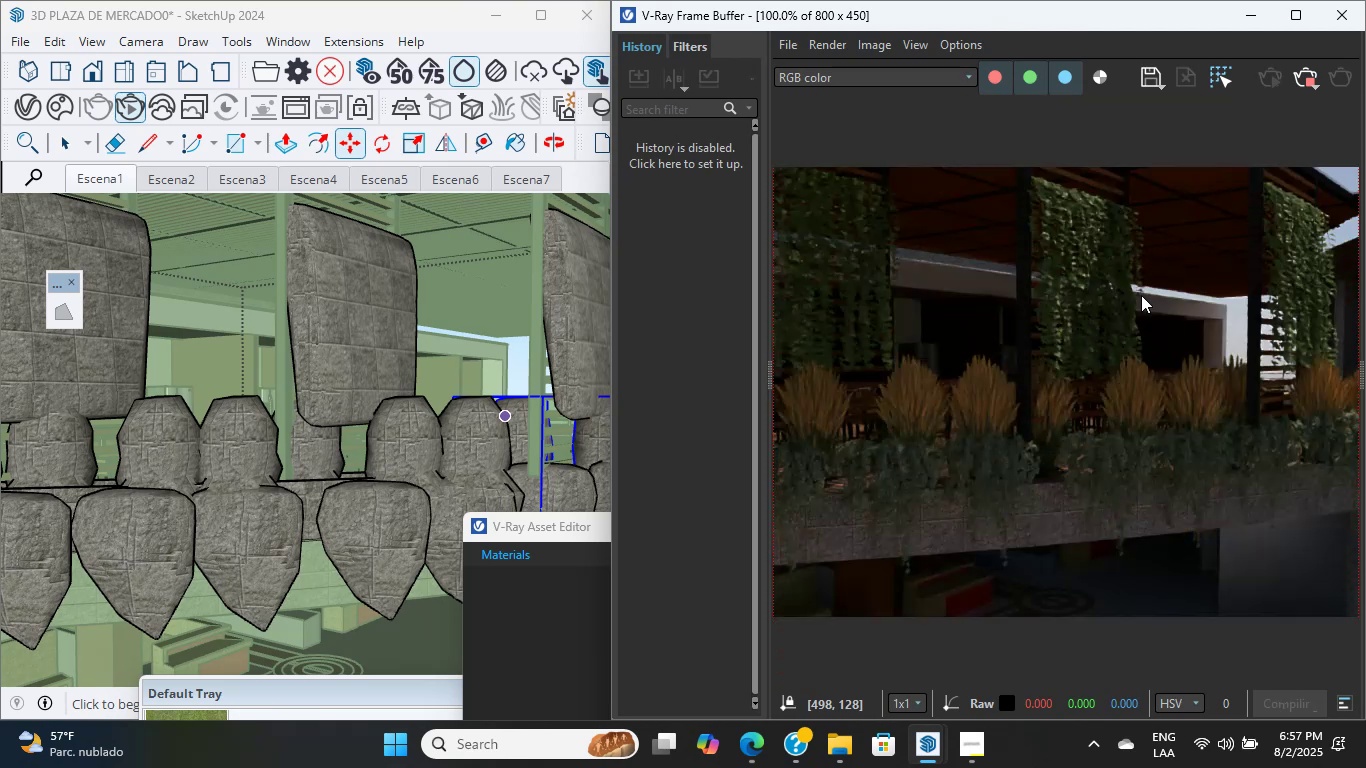 
scroll: coordinate [1141, 295], scroll_direction: up, amount: 1.0
 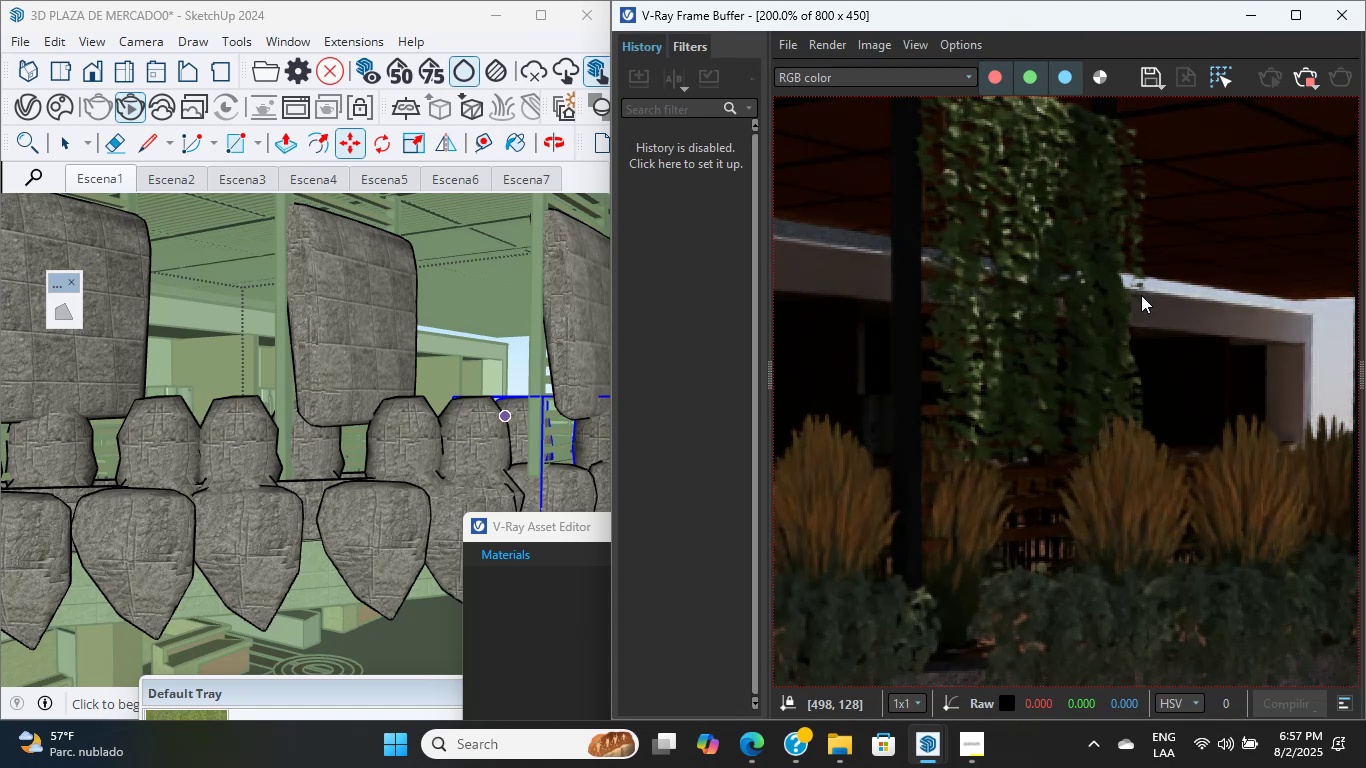 
wait(7.66)
 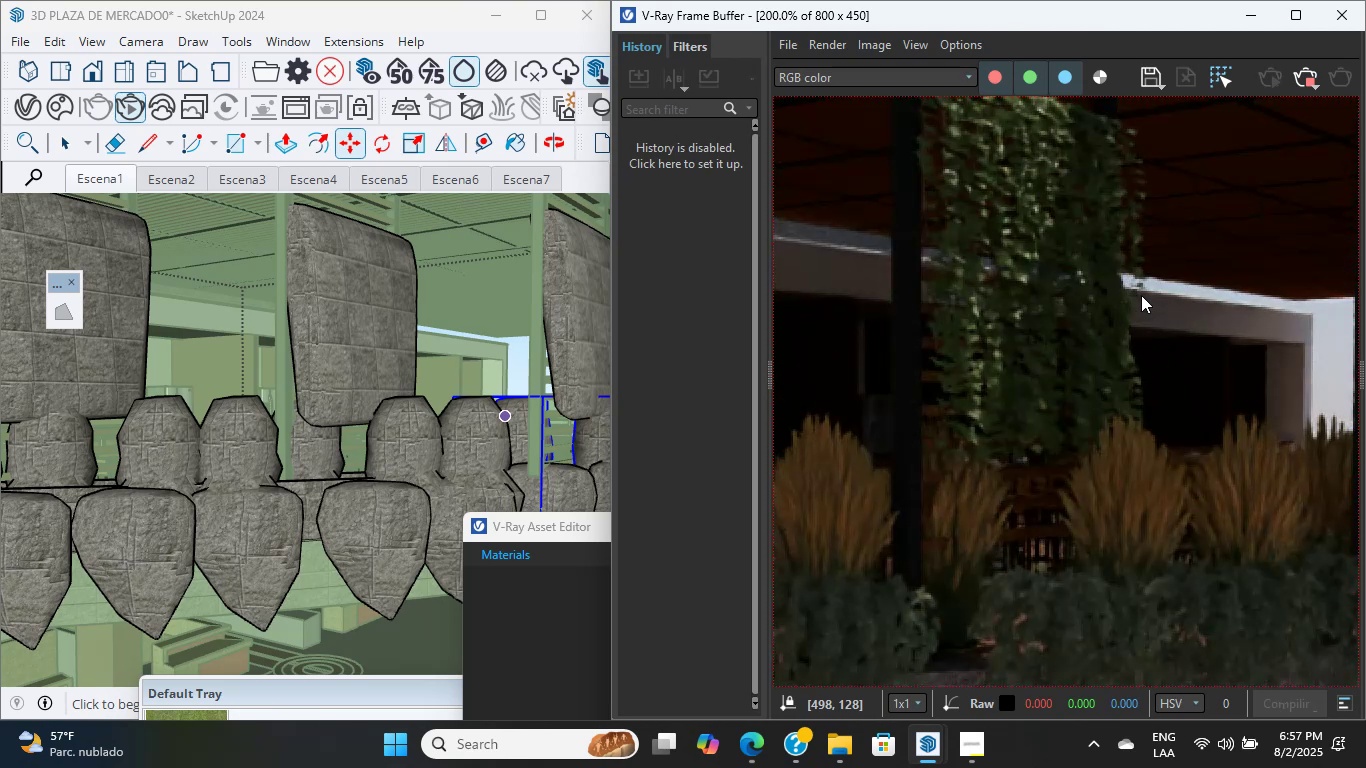 
scroll: coordinate [1141, 295], scroll_direction: up, amount: 1.0
 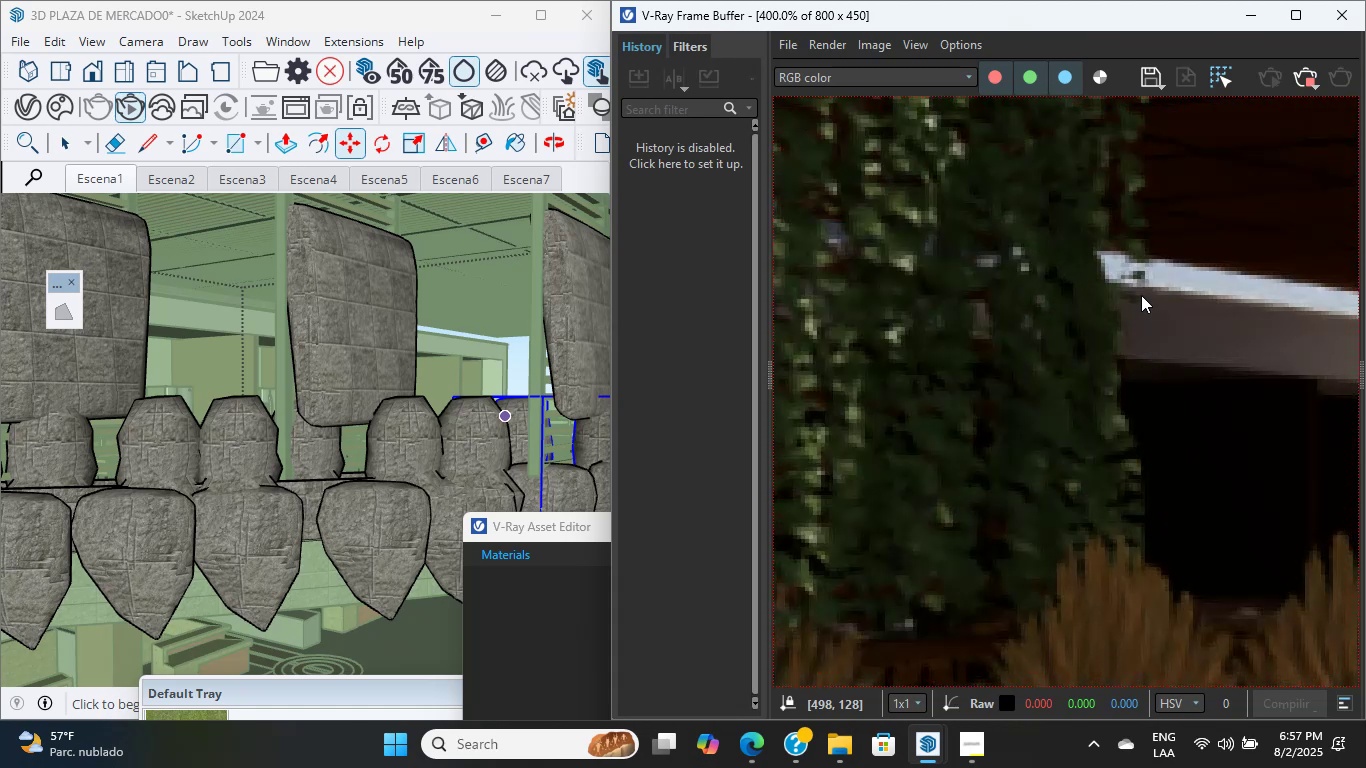 
double_click([1141, 295])
 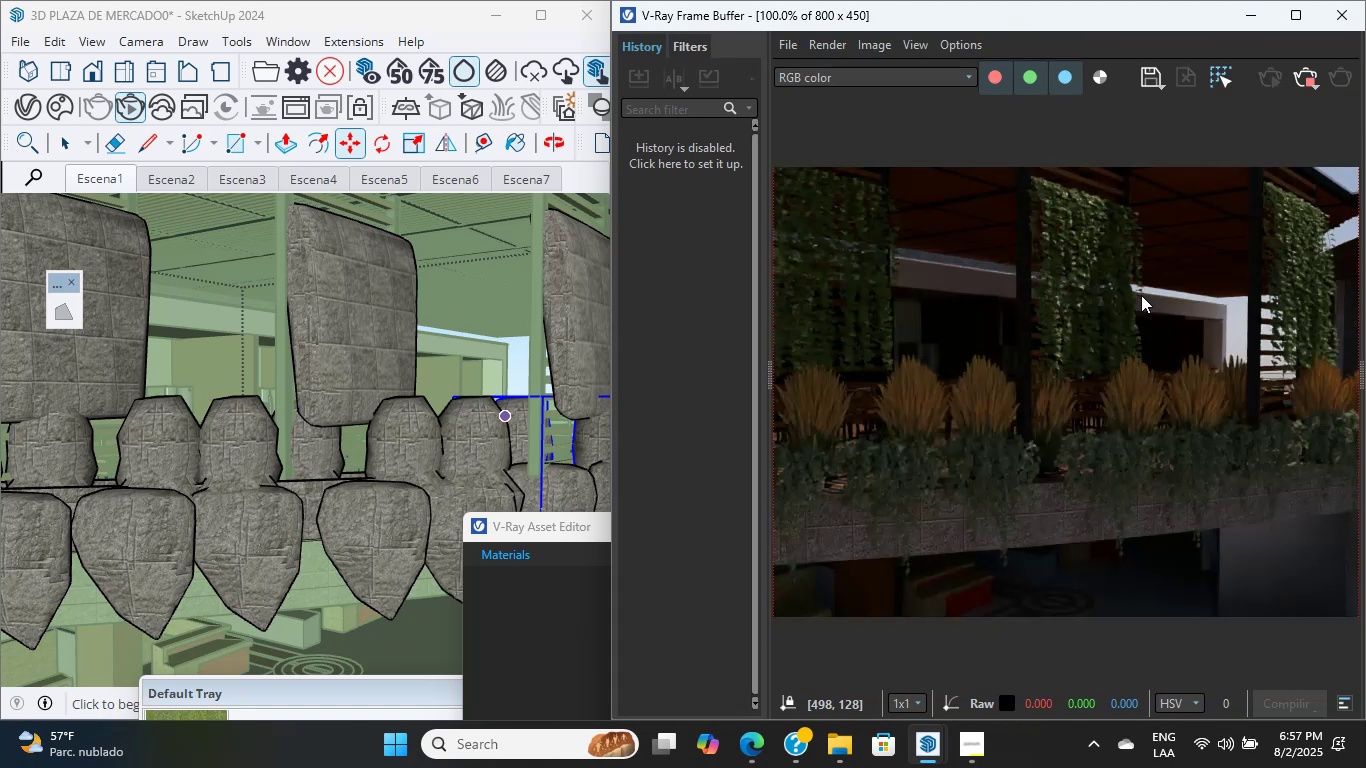 
triple_click([1141, 295])
 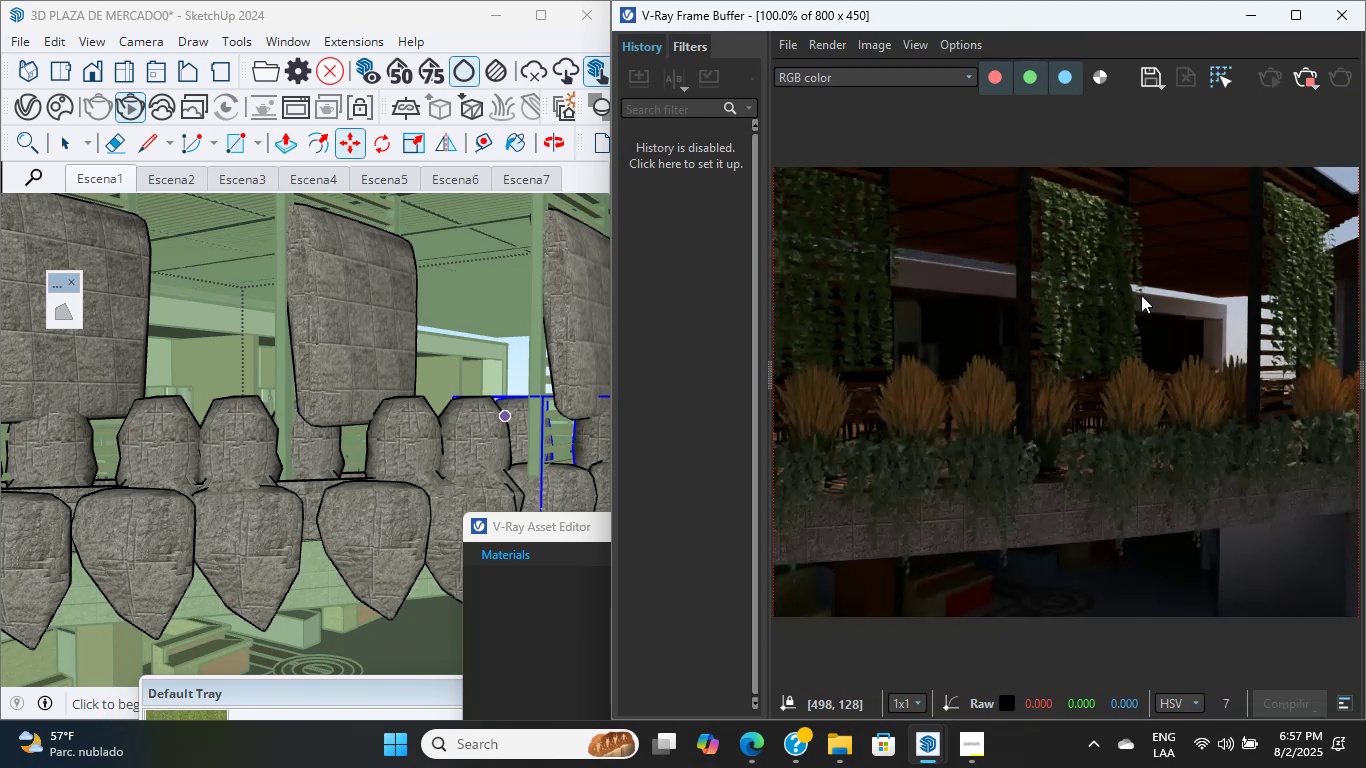 
wait(5.48)
 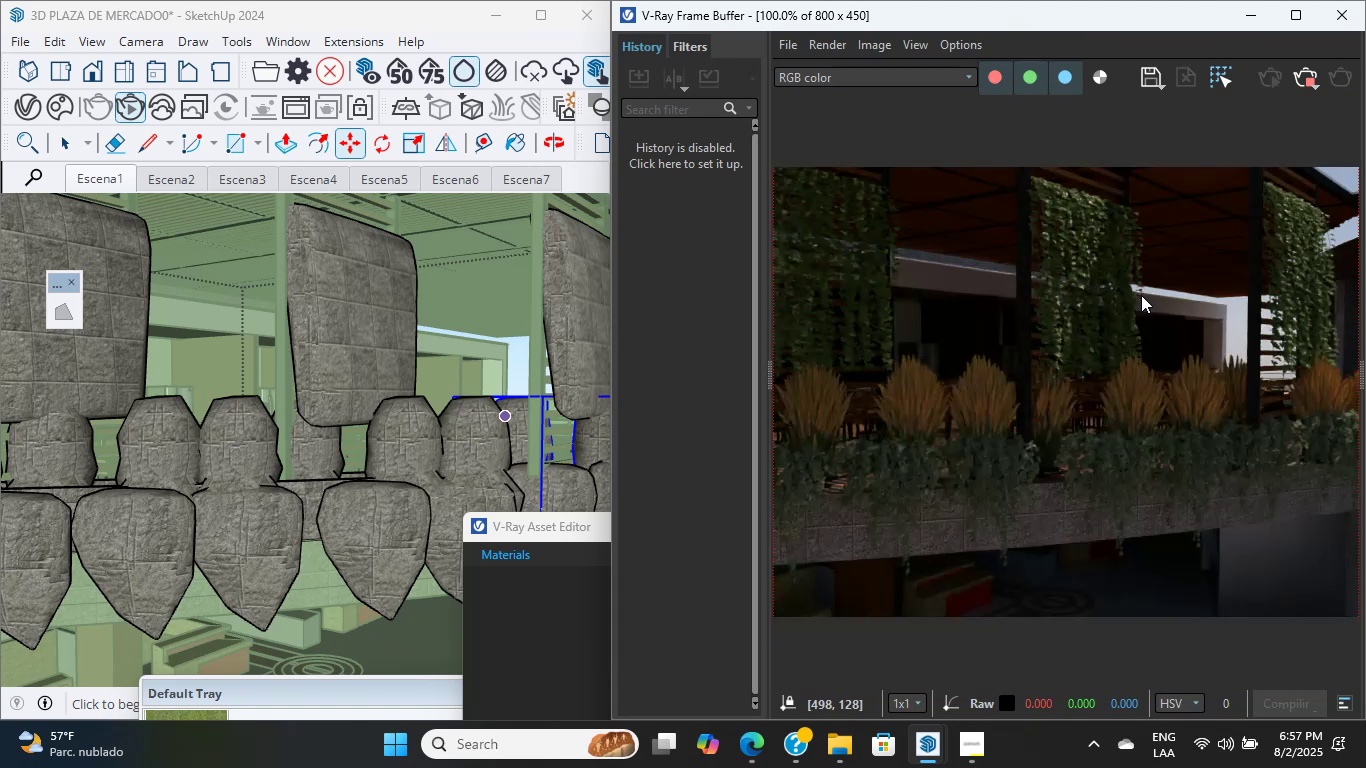 
double_click([1141, 295])
 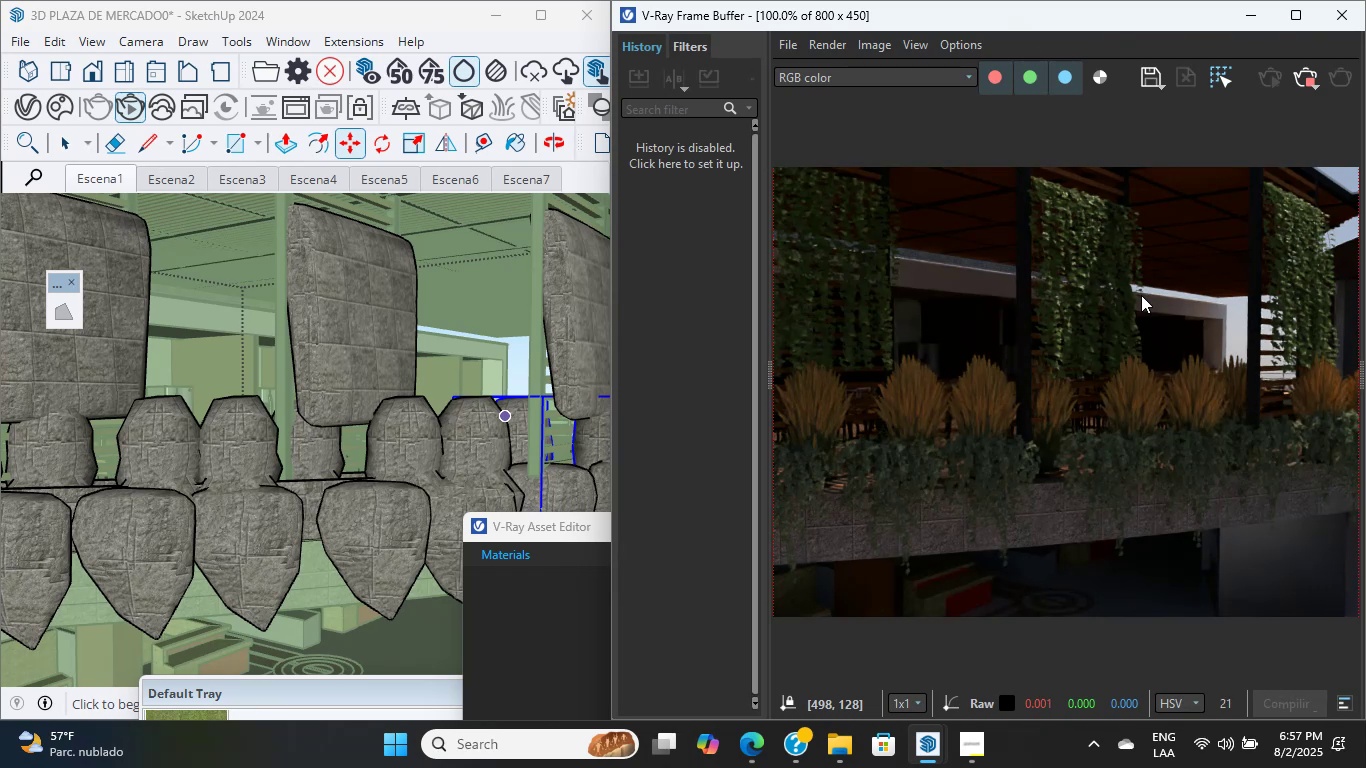 
wait(11.06)
 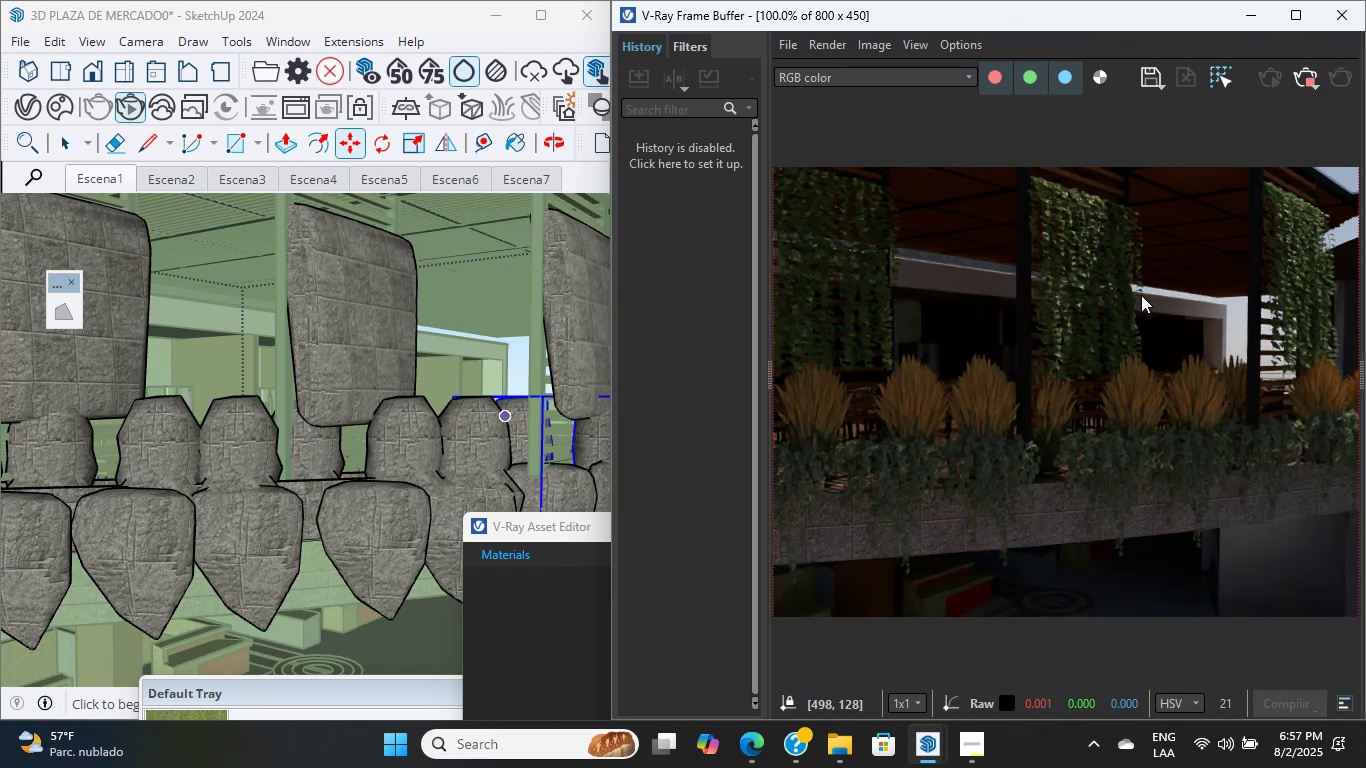 
key(Shift+ShiftLeft)
 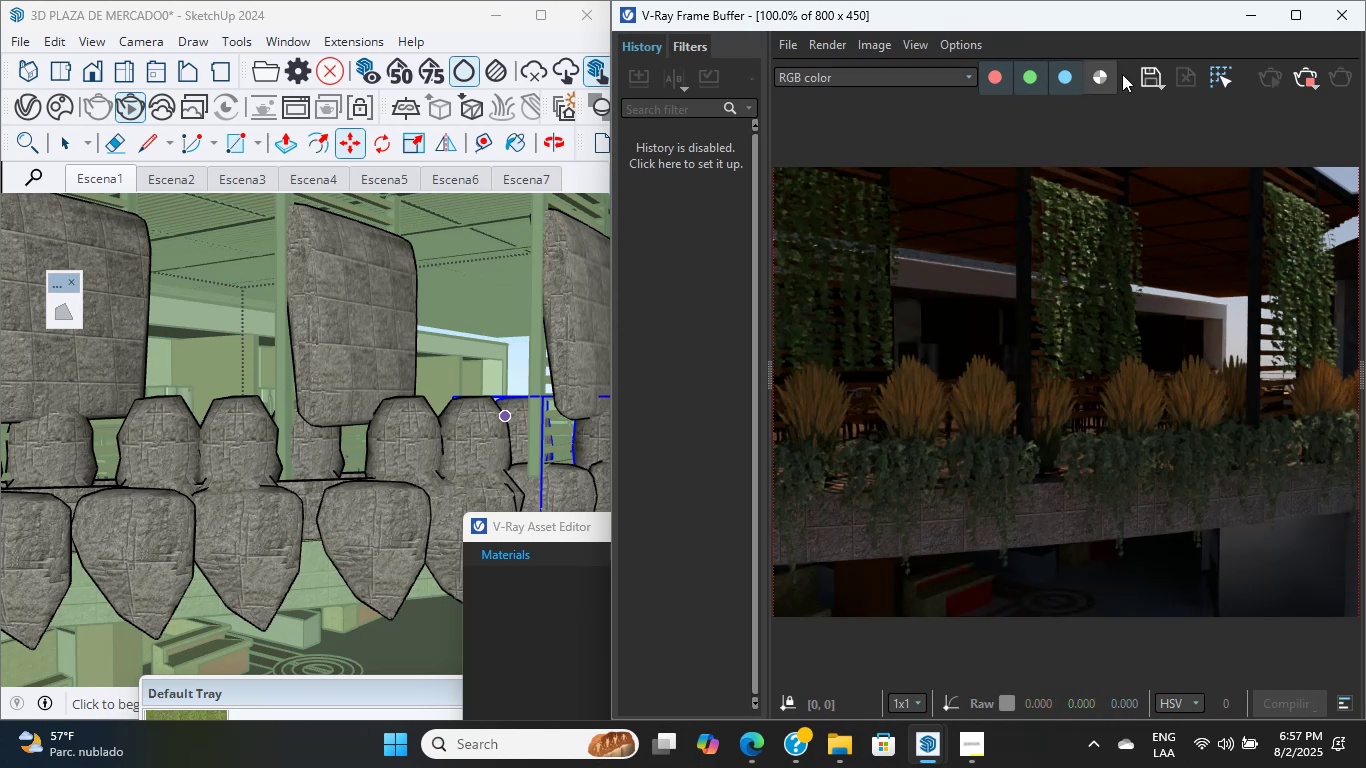 
key(Shift+ShiftLeft)
 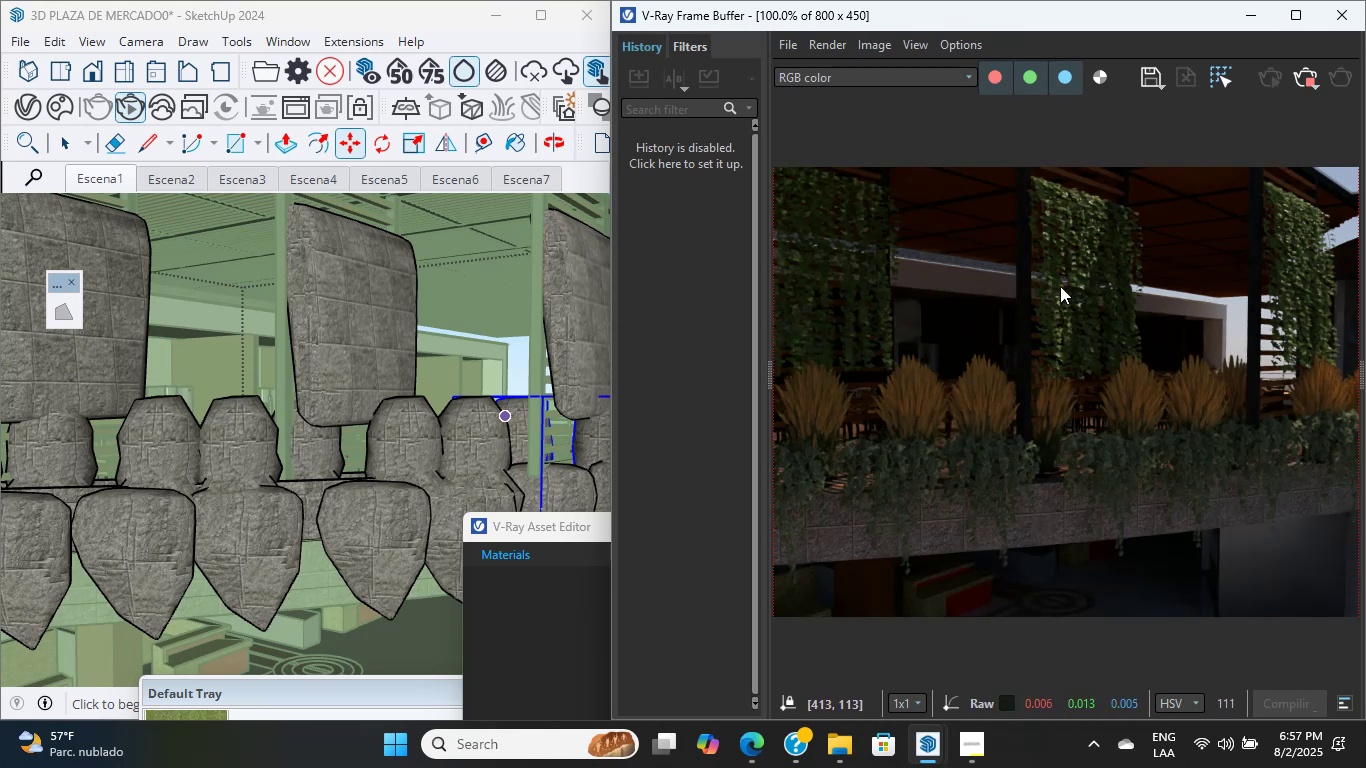 
scroll: coordinate [1062, 348], scroll_direction: up, amount: 1.0
 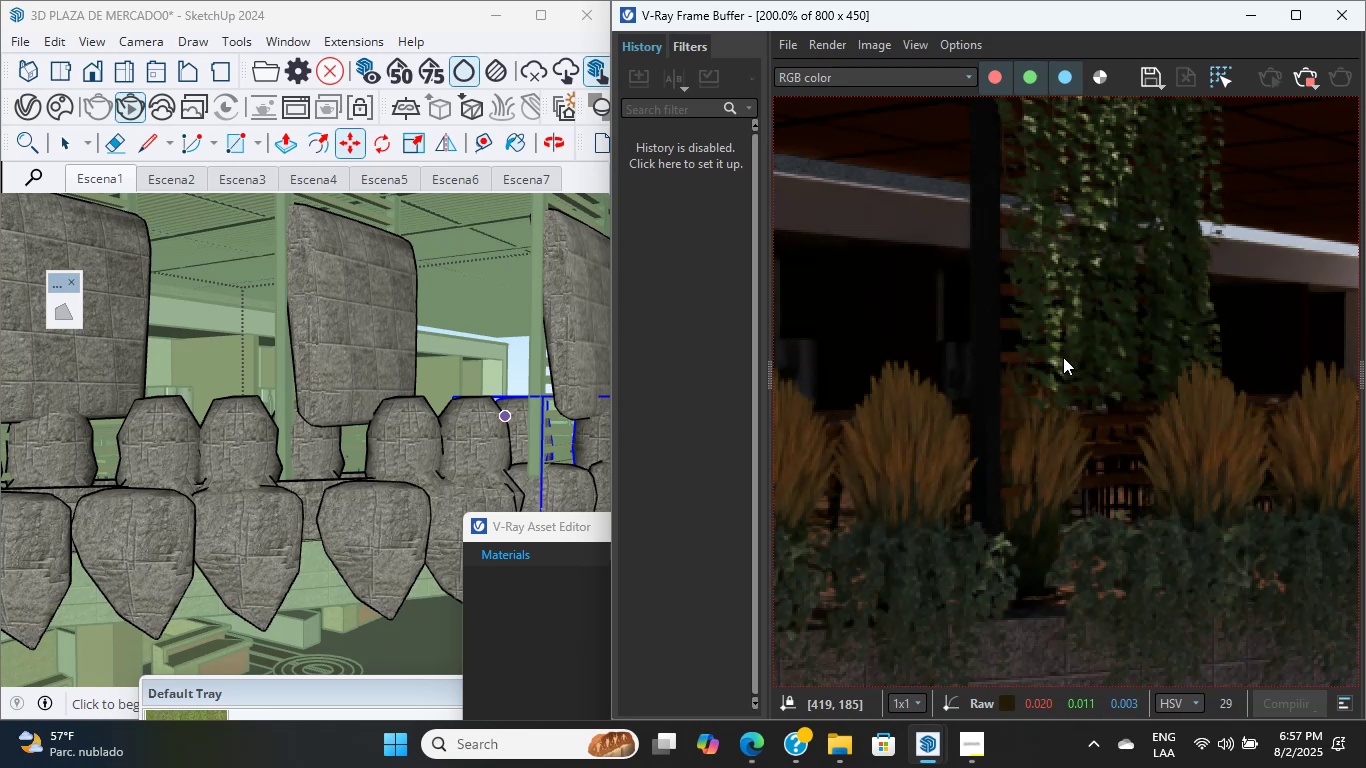 
wait(32.15)
 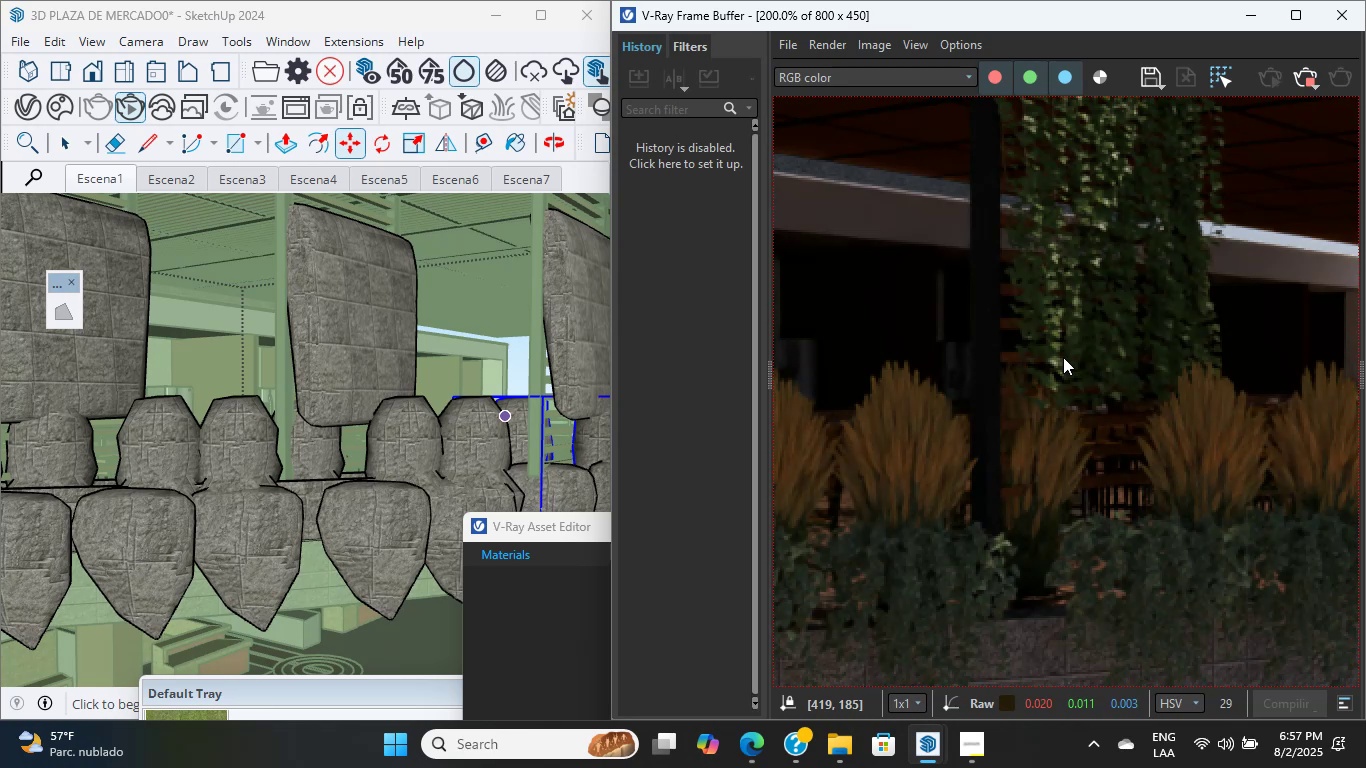 
hold_key(key=ShiftLeft, duration=1.78)
 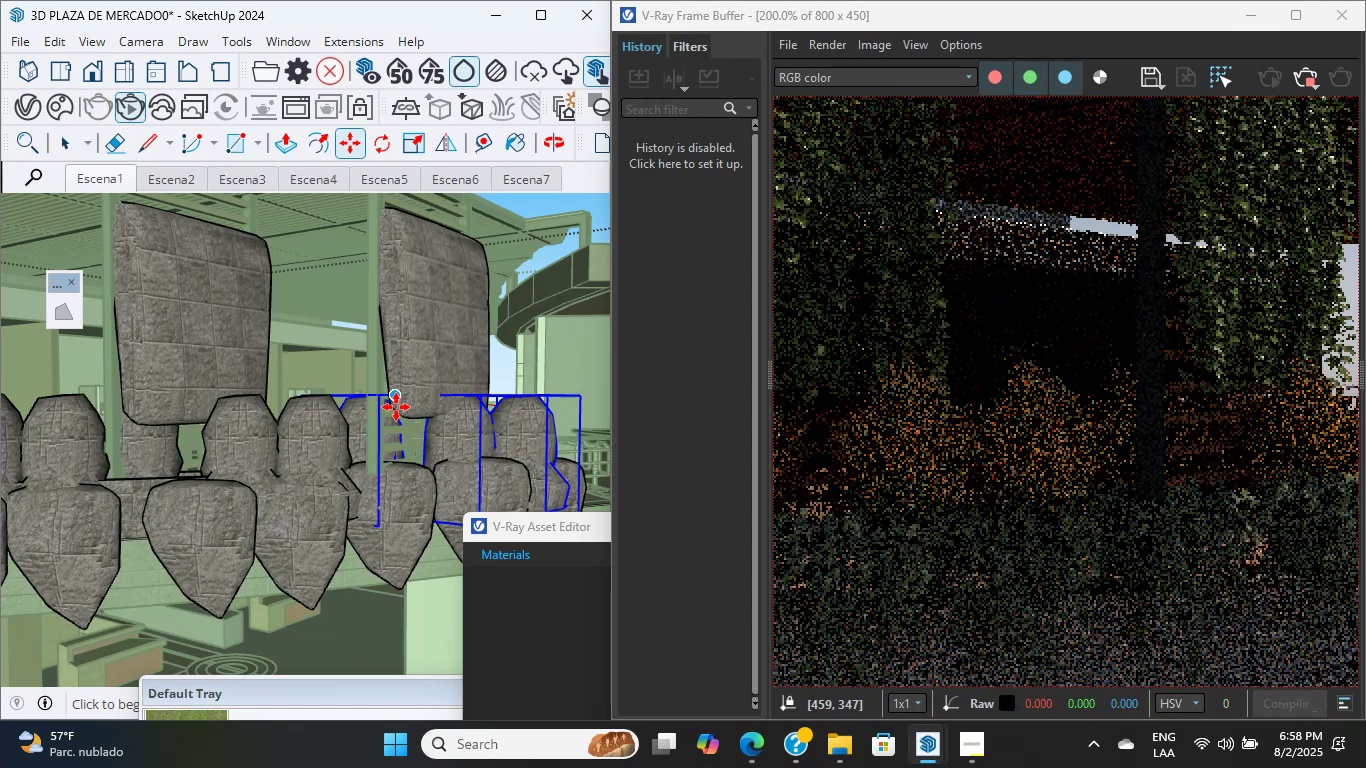 
wait(12.06)
 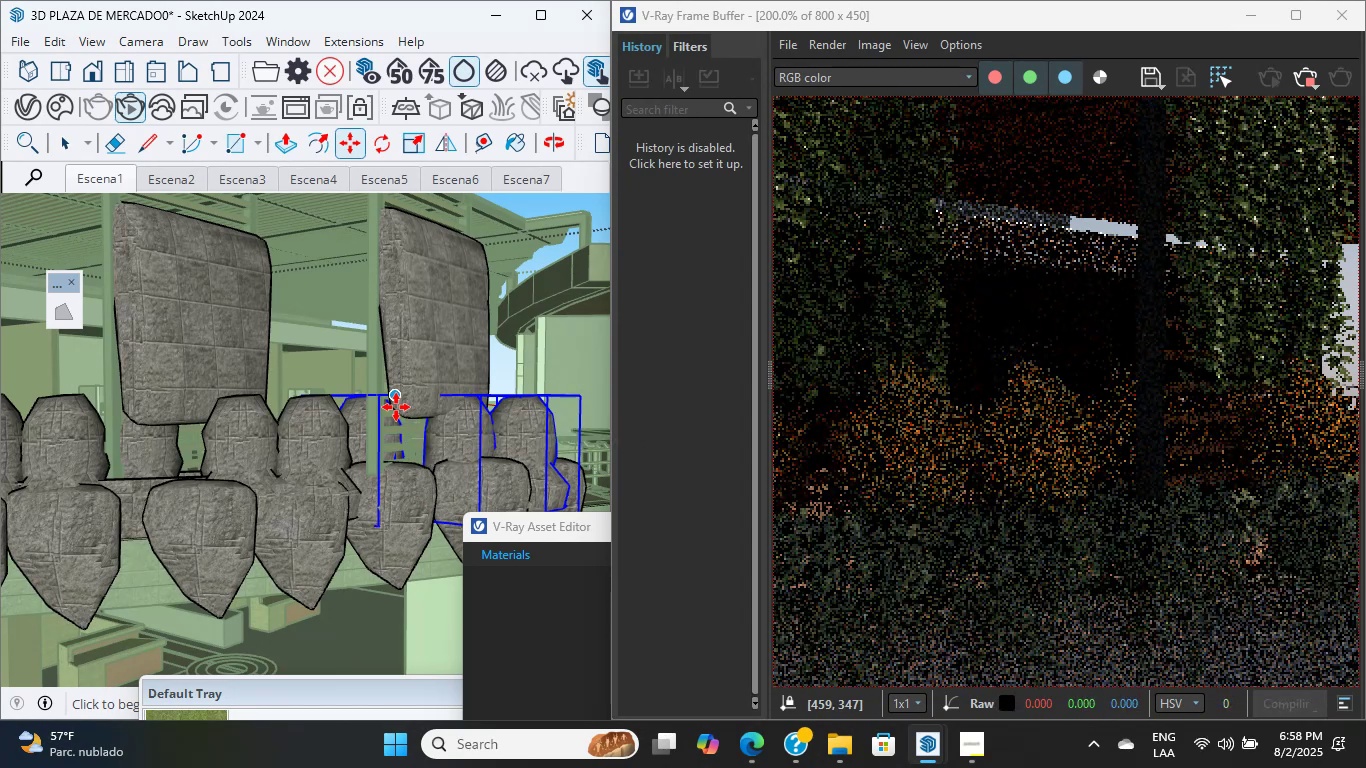 
scroll: coordinate [932, 433], scroll_direction: up, amount: 1.0
 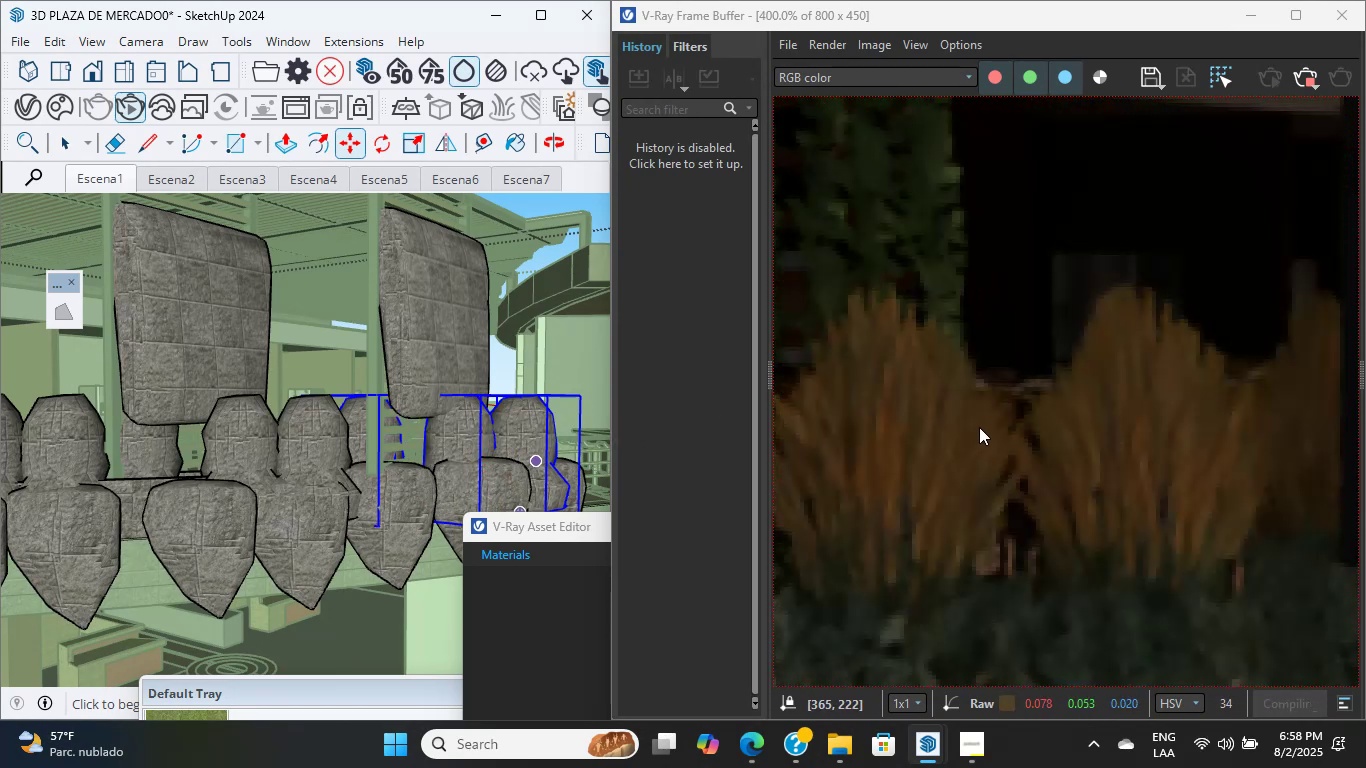 
double_click([979, 427])
 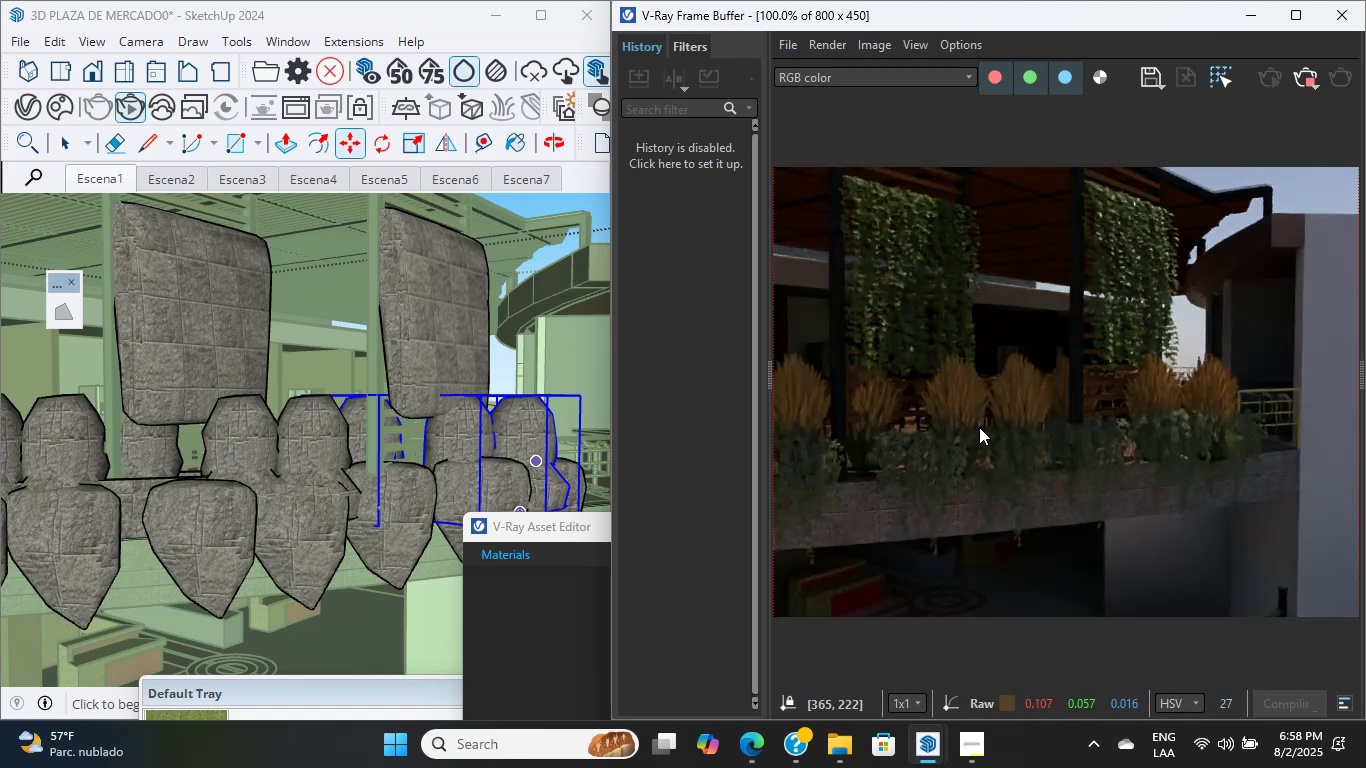 
scroll: coordinate [1014, 500], scroll_direction: up, amount: 3.0
 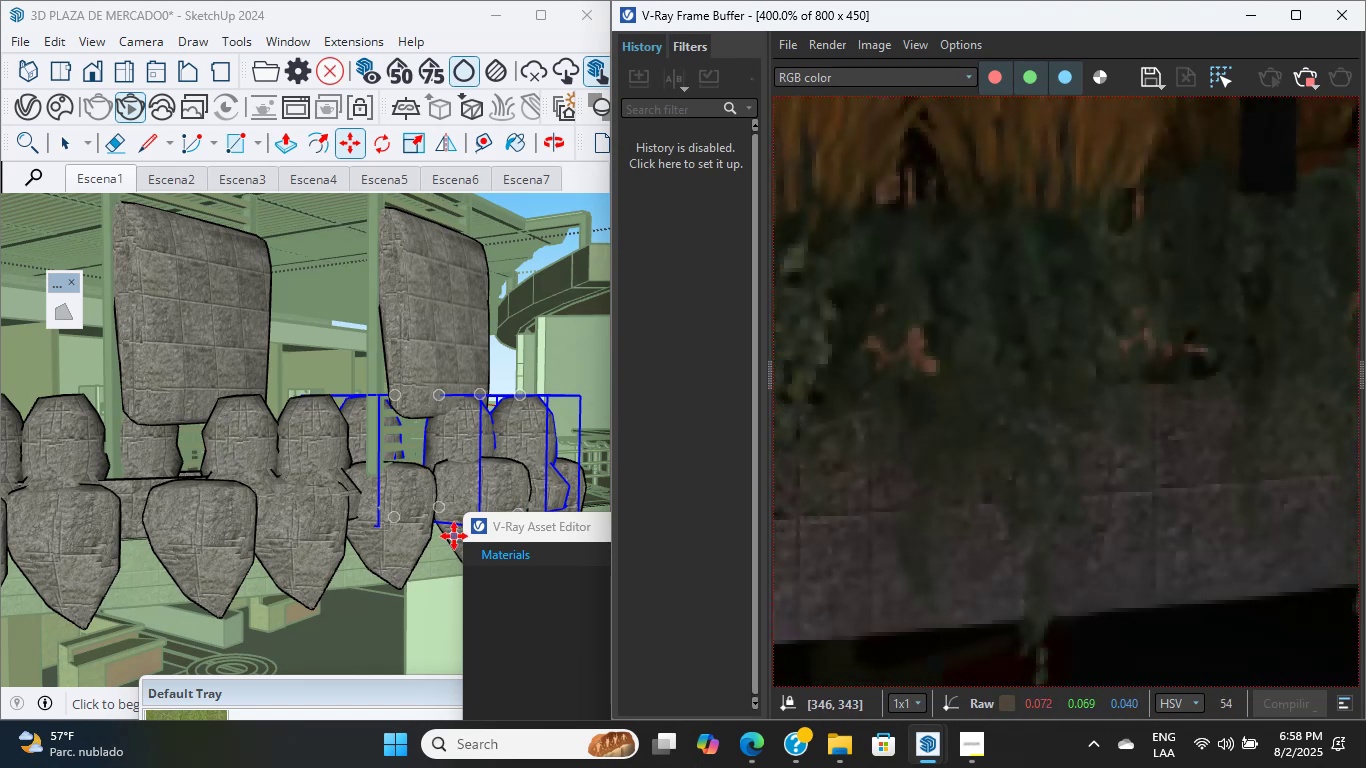 
scroll: coordinate [944, 495], scroll_direction: down, amount: 3.0
 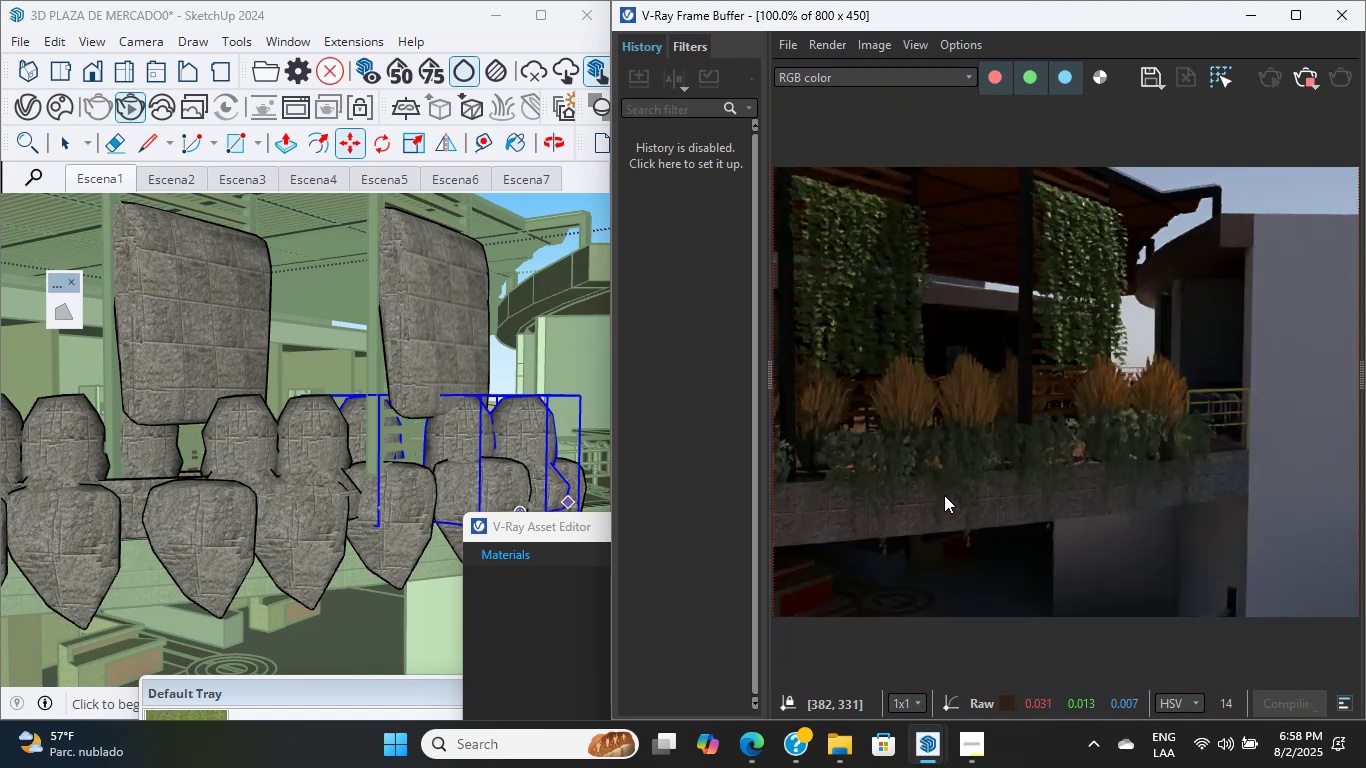 
double_click([944, 495])
 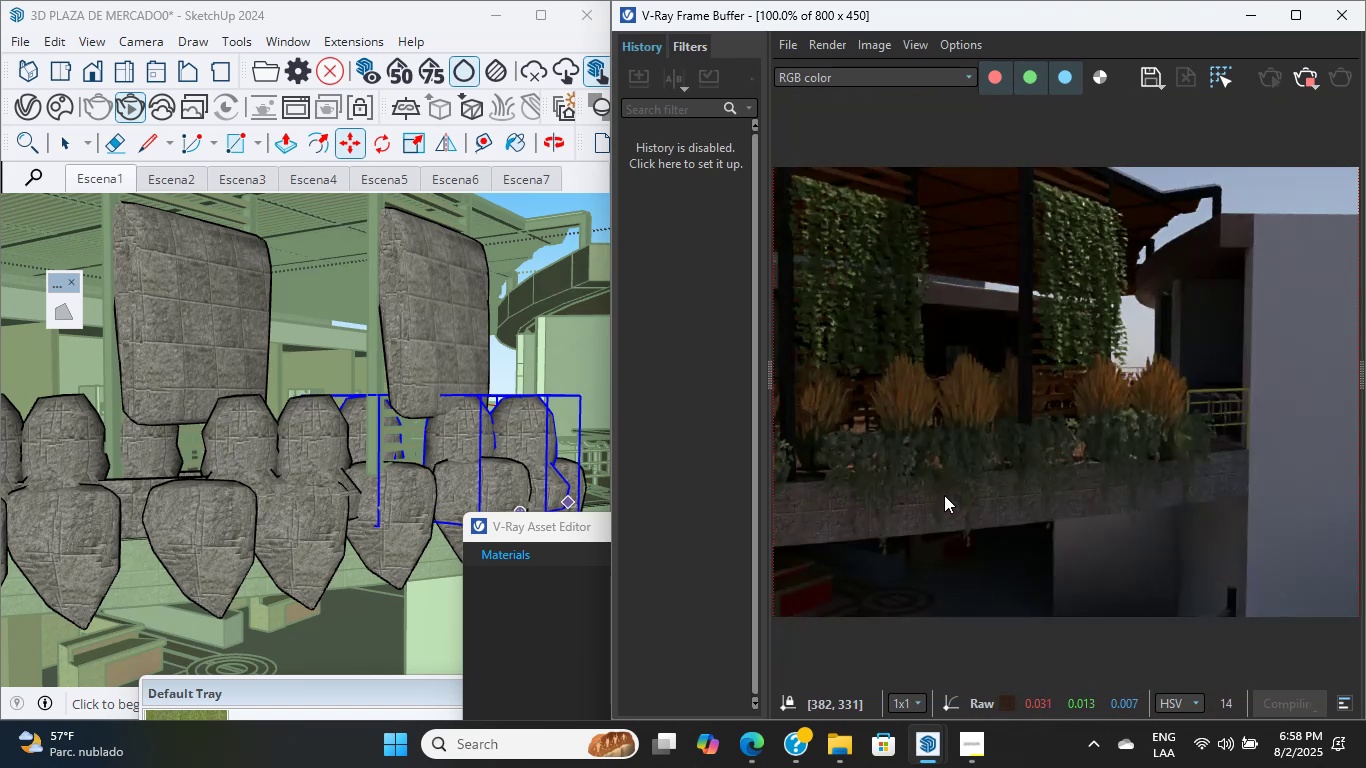 
double_click([944, 495])
 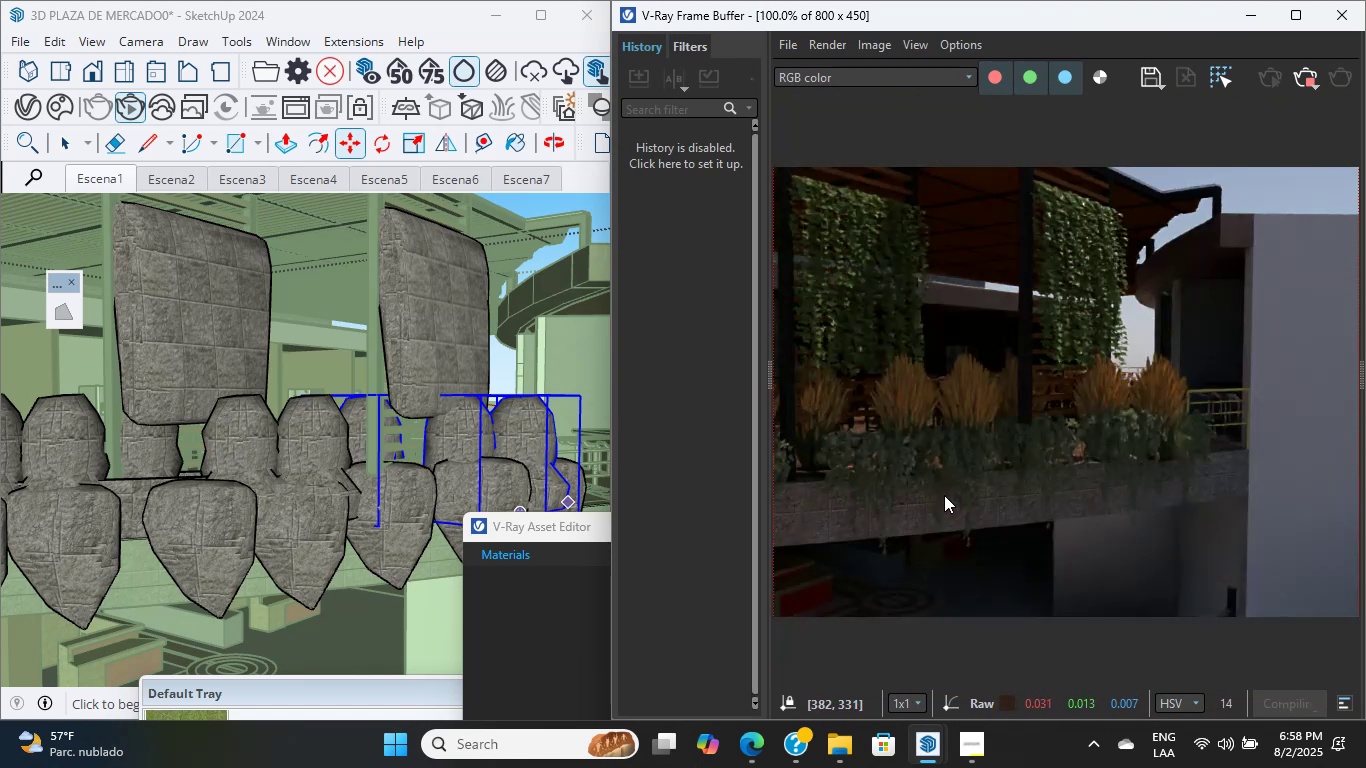 
triple_click([944, 495])
 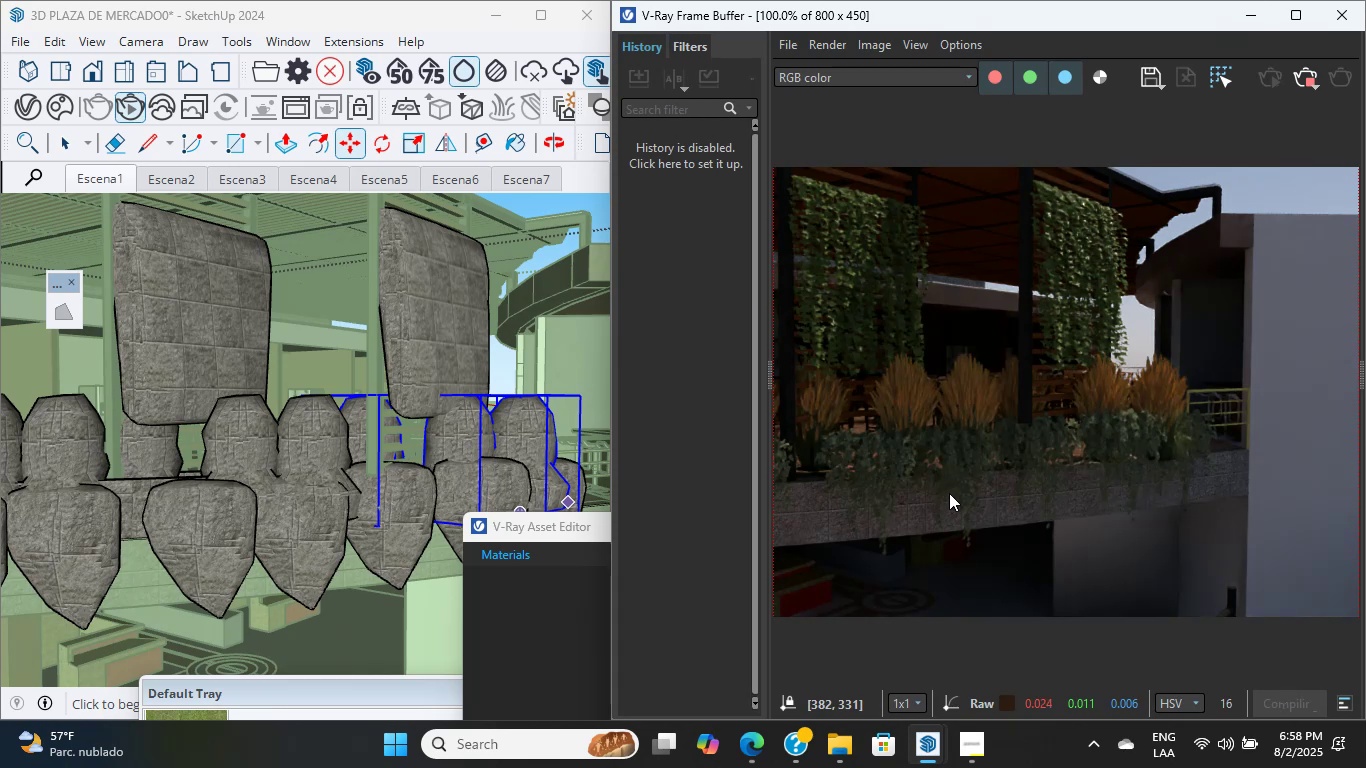 
hold_key(key=ShiftLeft, duration=2.5)
scroll: coordinate [380, 492], scroll_direction: up, amount: 5.0
 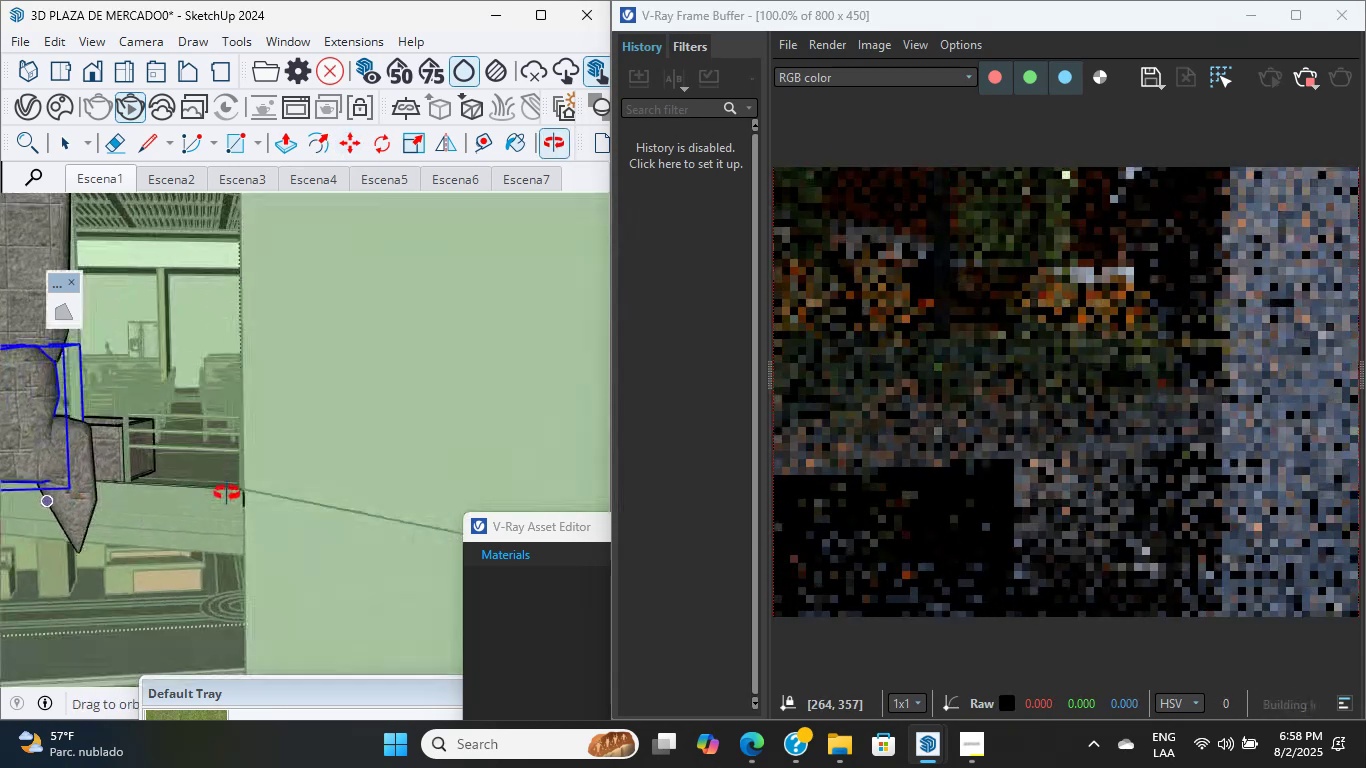 
hold_key(key=ShiftLeft, duration=8.89)
scroll: coordinate [99, 509], scroll_direction: up, amount: 9.0
 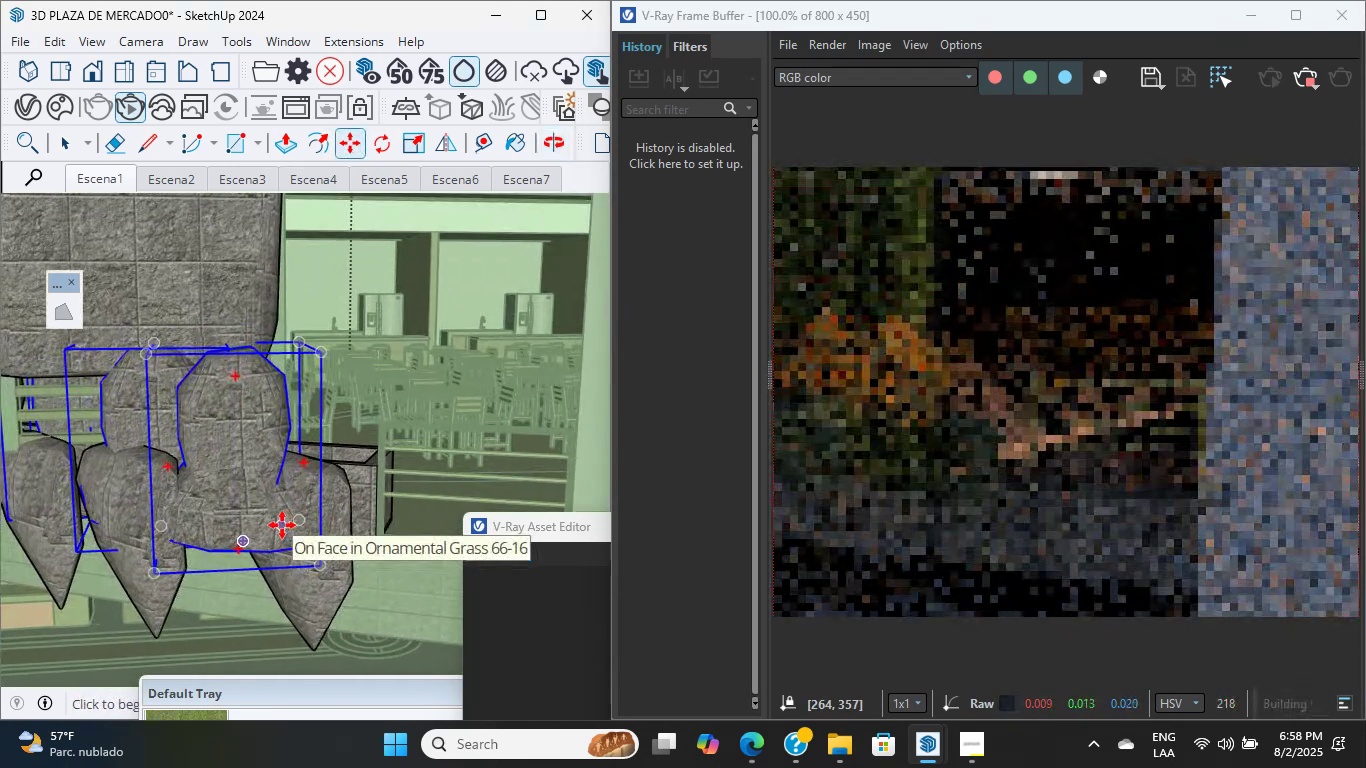 
scroll: coordinate [266, 476], scroll_direction: down, amount: 14.0
 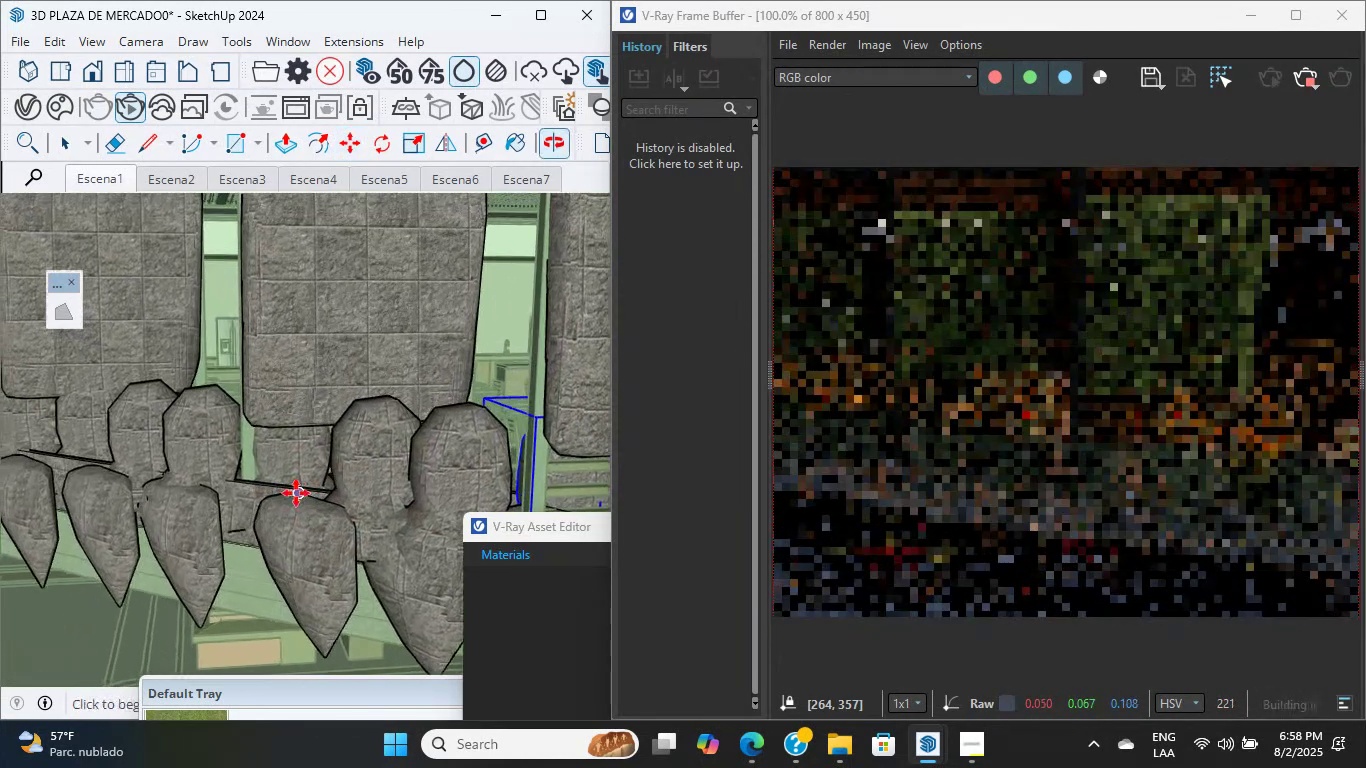 
scroll: coordinate [203, 427], scroll_direction: up, amount: 4.0
 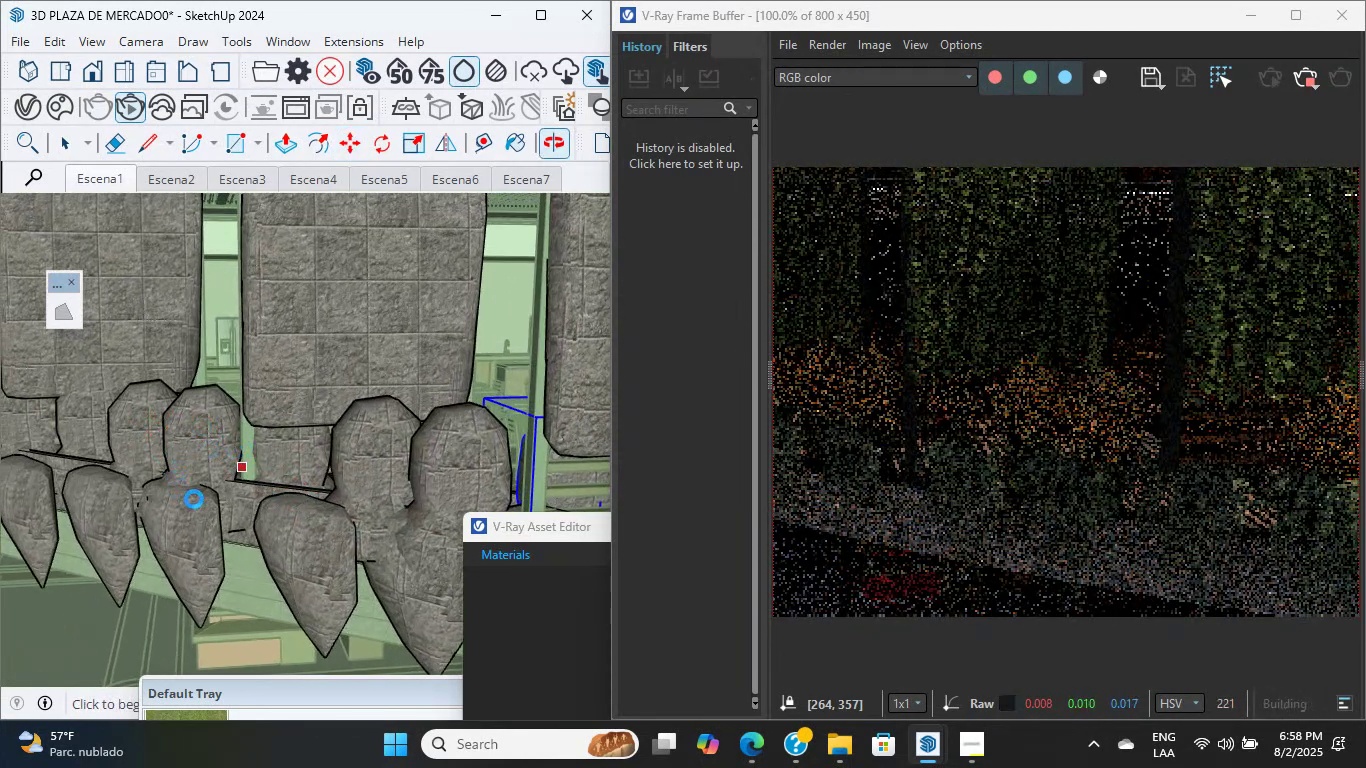 
hold_key(key=ShiftLeft, duration=0.71)
 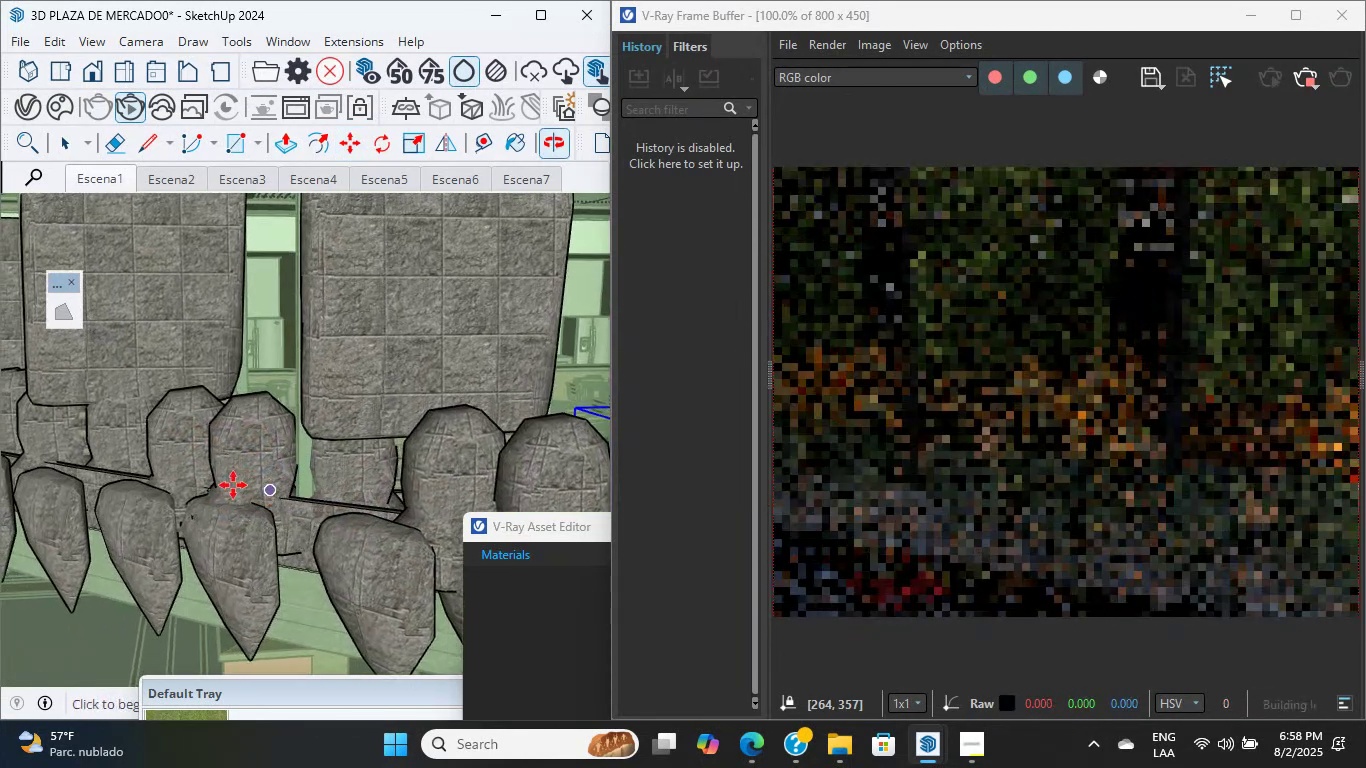 
scroll: coordinate [227, 486], scroll_direction: up, amount: 1.0
 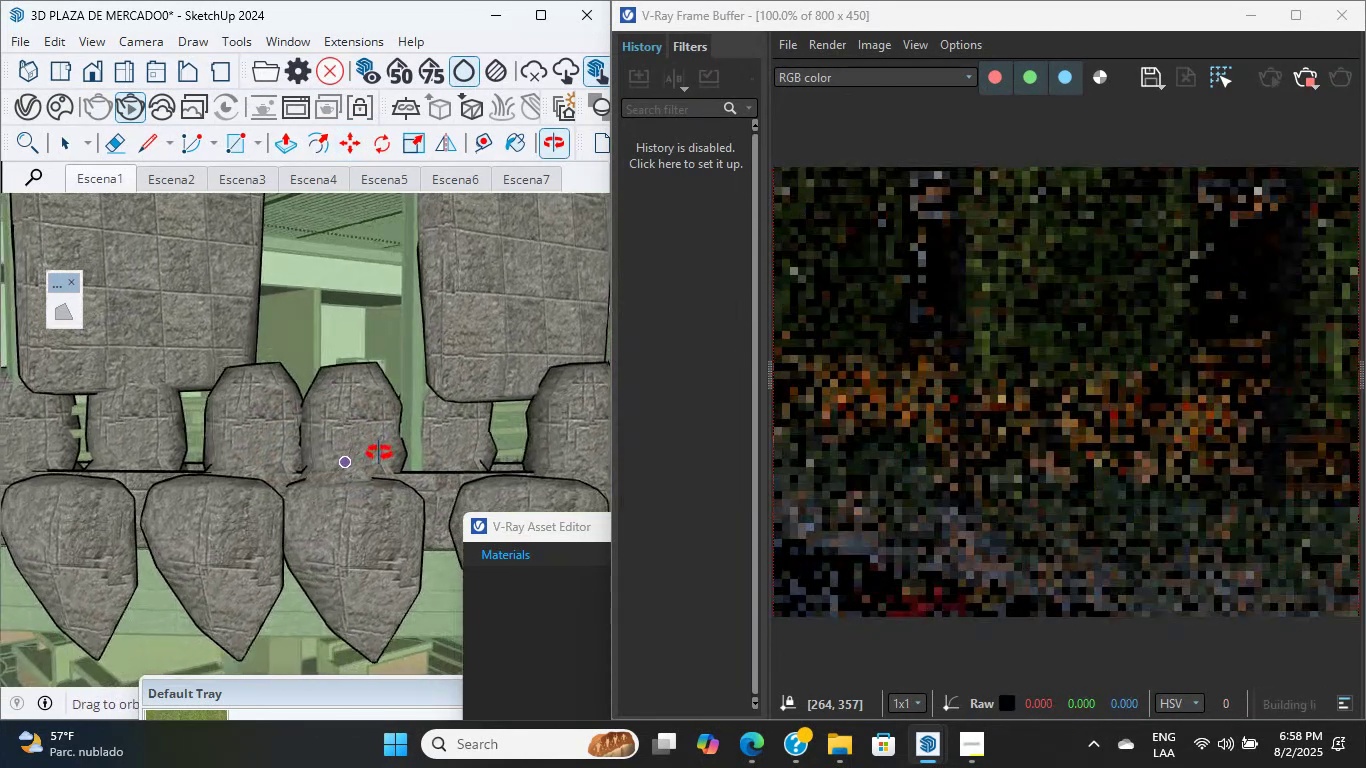 
hold_key(key=ShiftLeft, duration=1.77)
 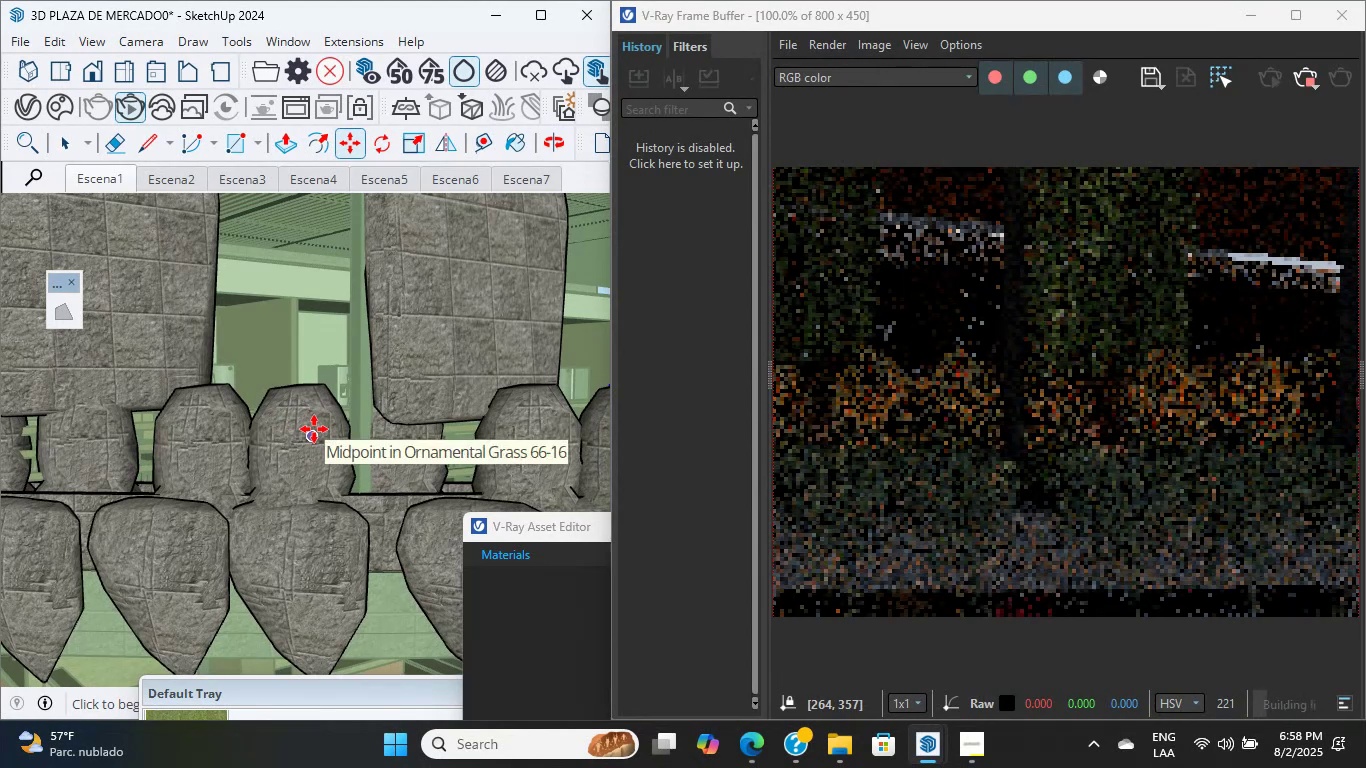 
hold_key(key=ShiftLeft, duration=0.51)
 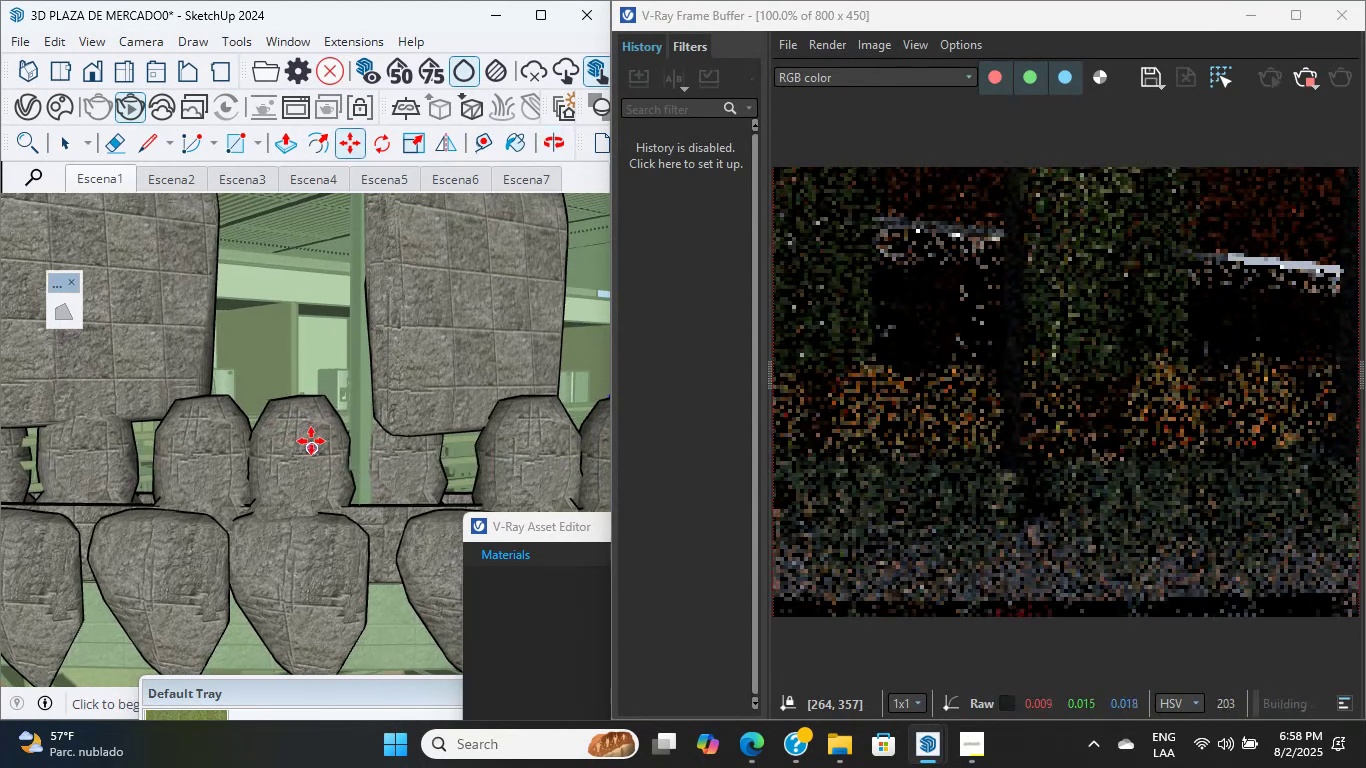 
hold_key(key=ShiftLeft, duration=9.72)
scroll: coordinate [317, 464], scroll_direction: up, amount: 3.0
 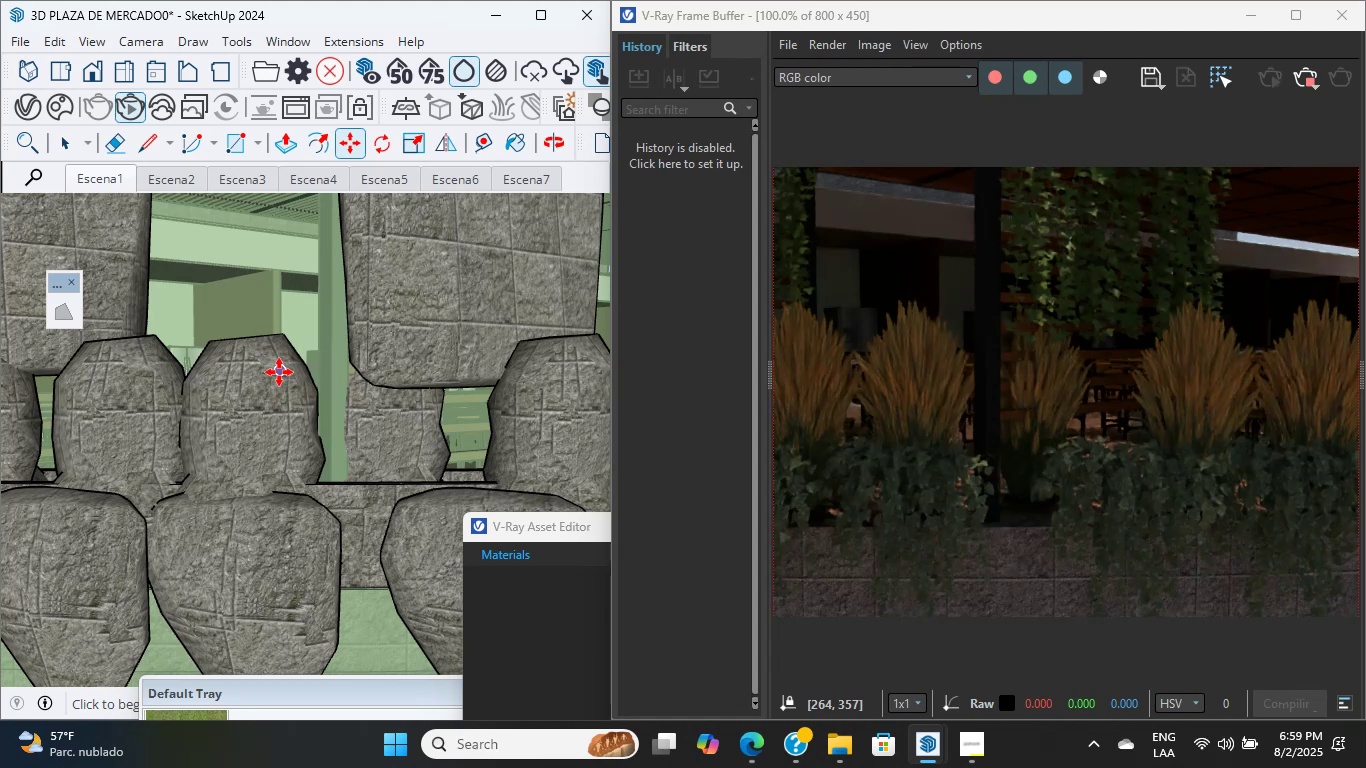 
wait(26.25)
 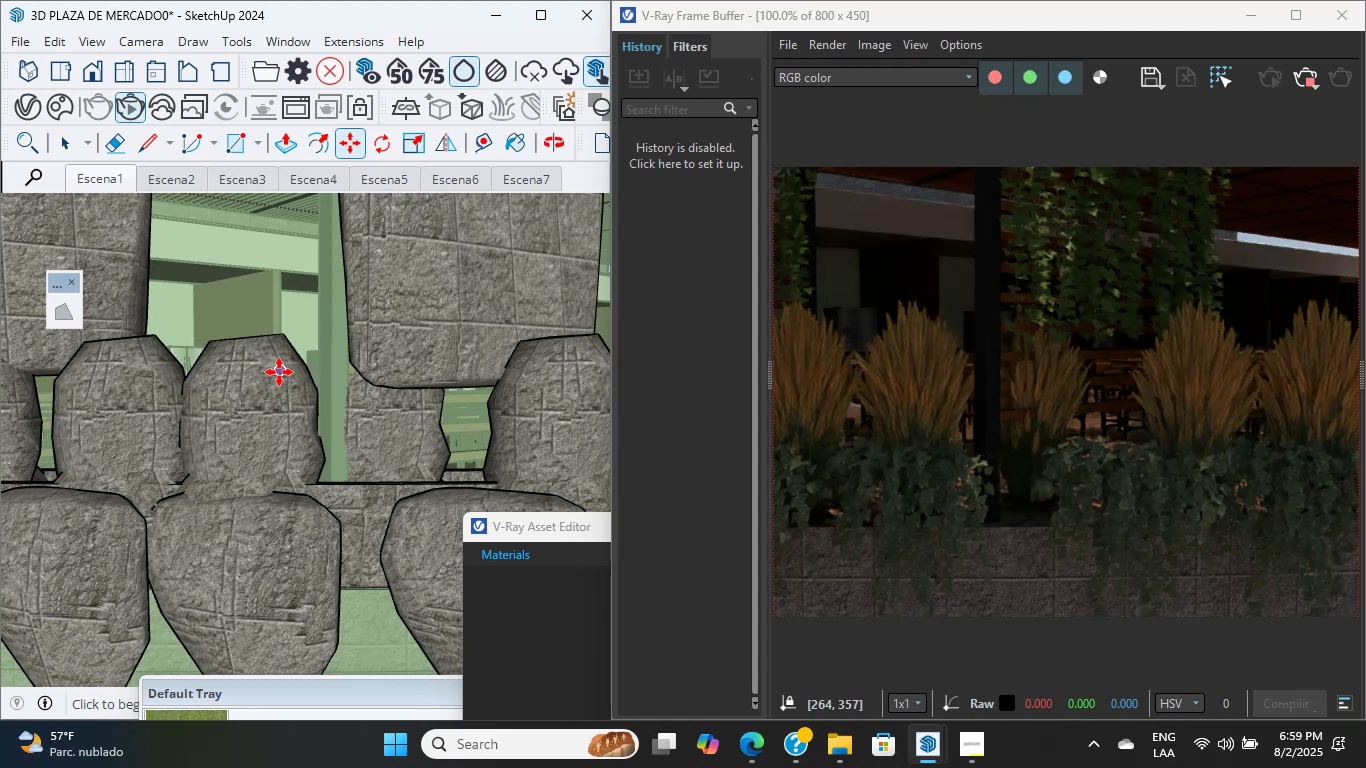 
double_click([1026, 434])
 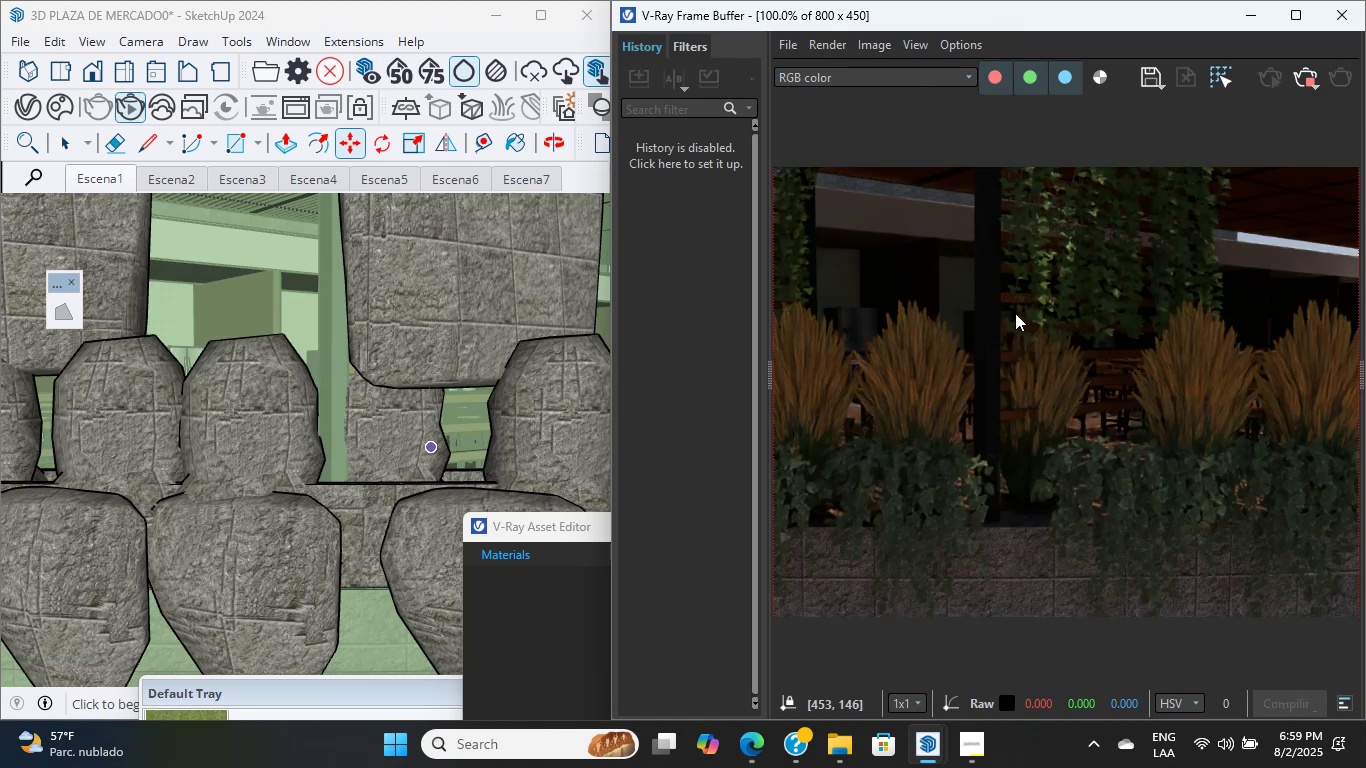 
scroll: coordinate [539, 336], scroll_direction: up, amount: 1.0
 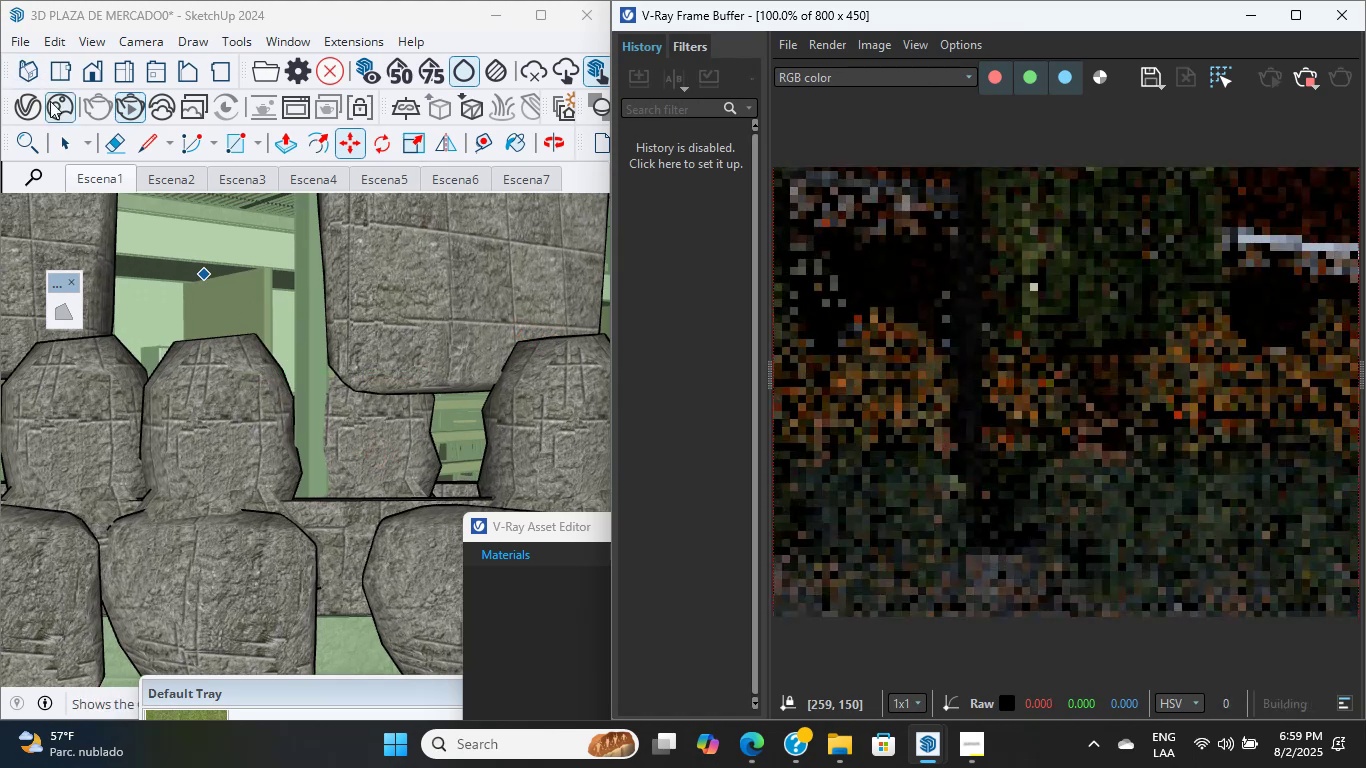 
left_click([60, 143])
 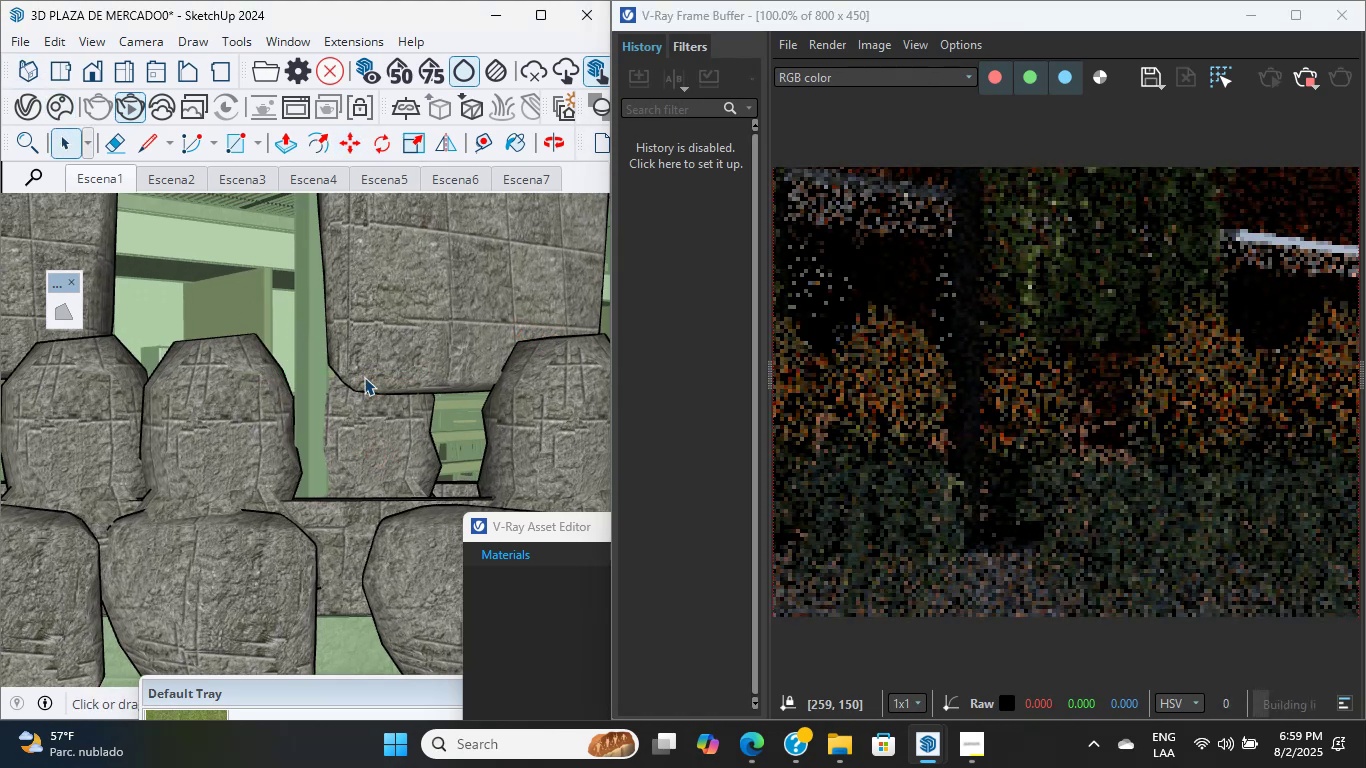 
left_click([373, 445])
 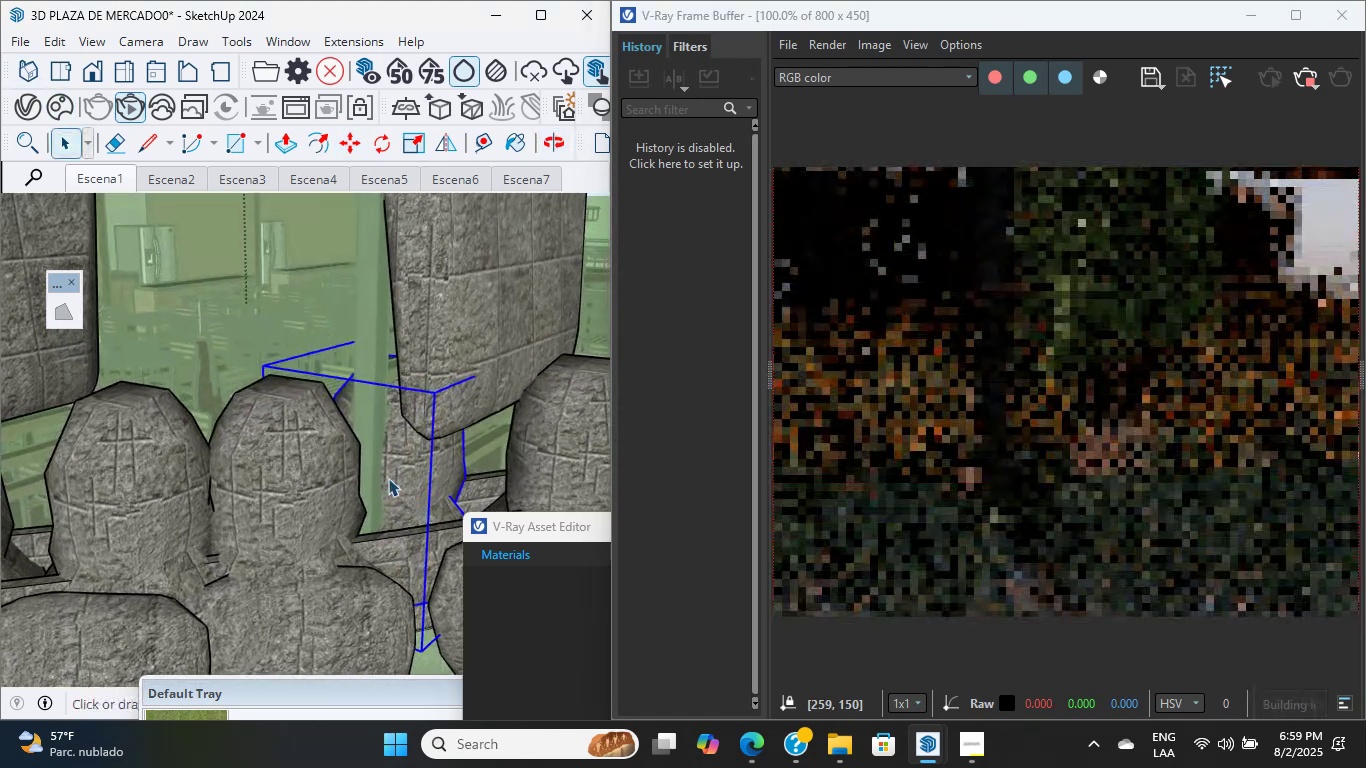 
key(M)
 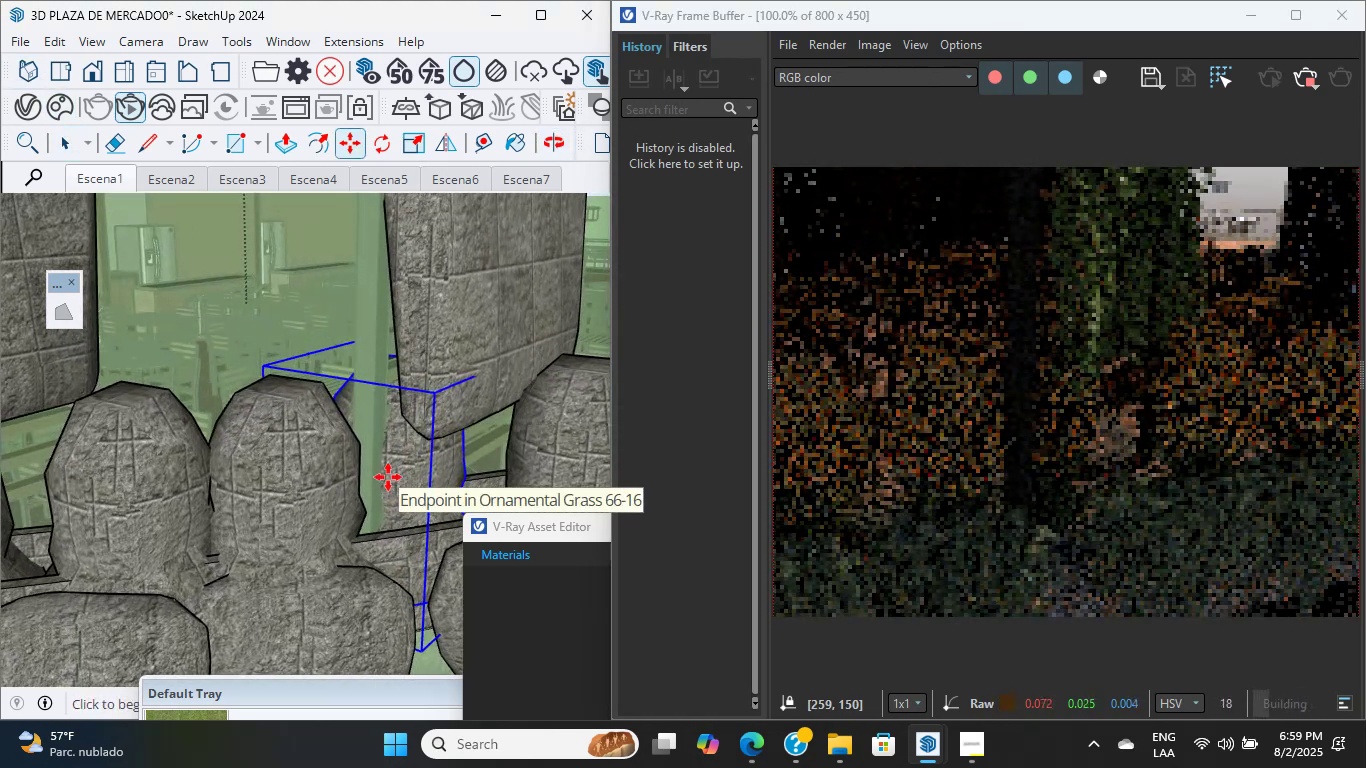 
scroll: coordinate [434, 514], scroll_direction: up, amount: 3.0
 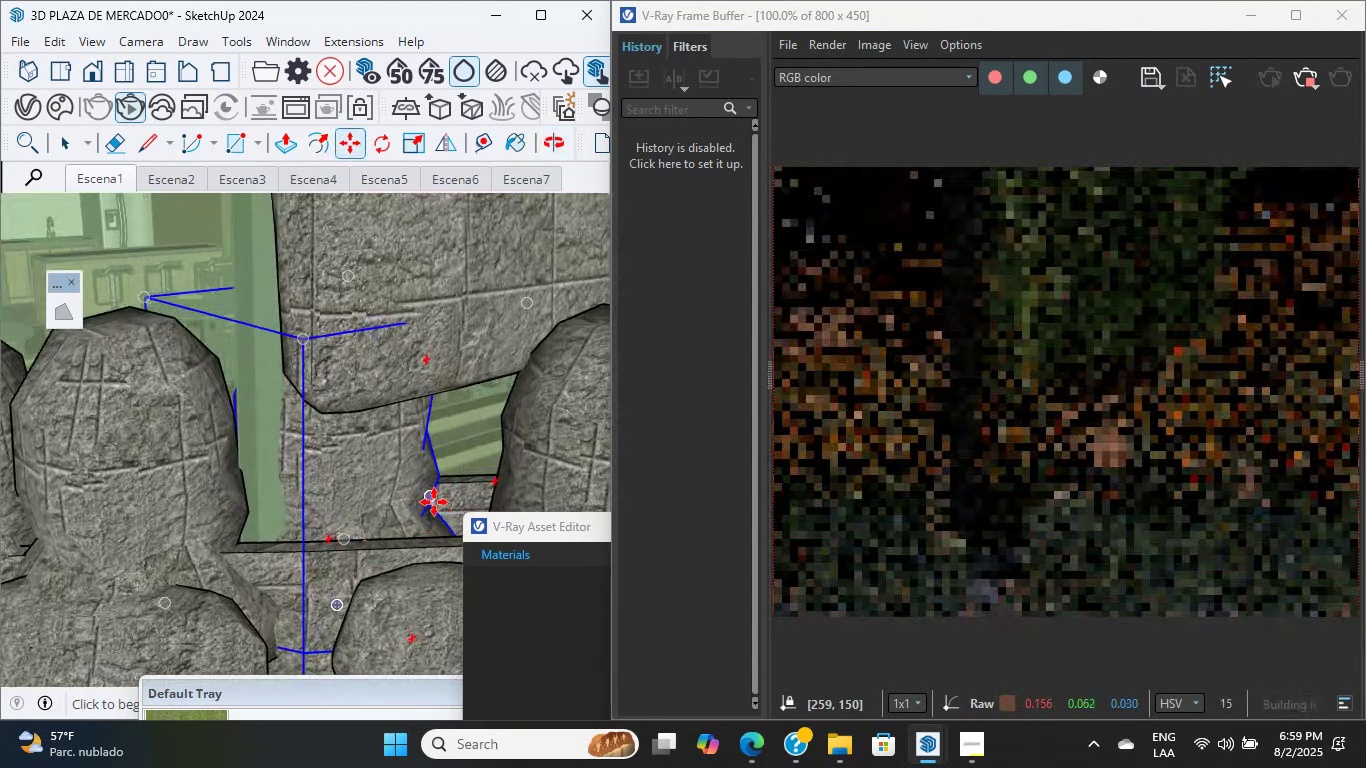 
left_click([428, 521])
 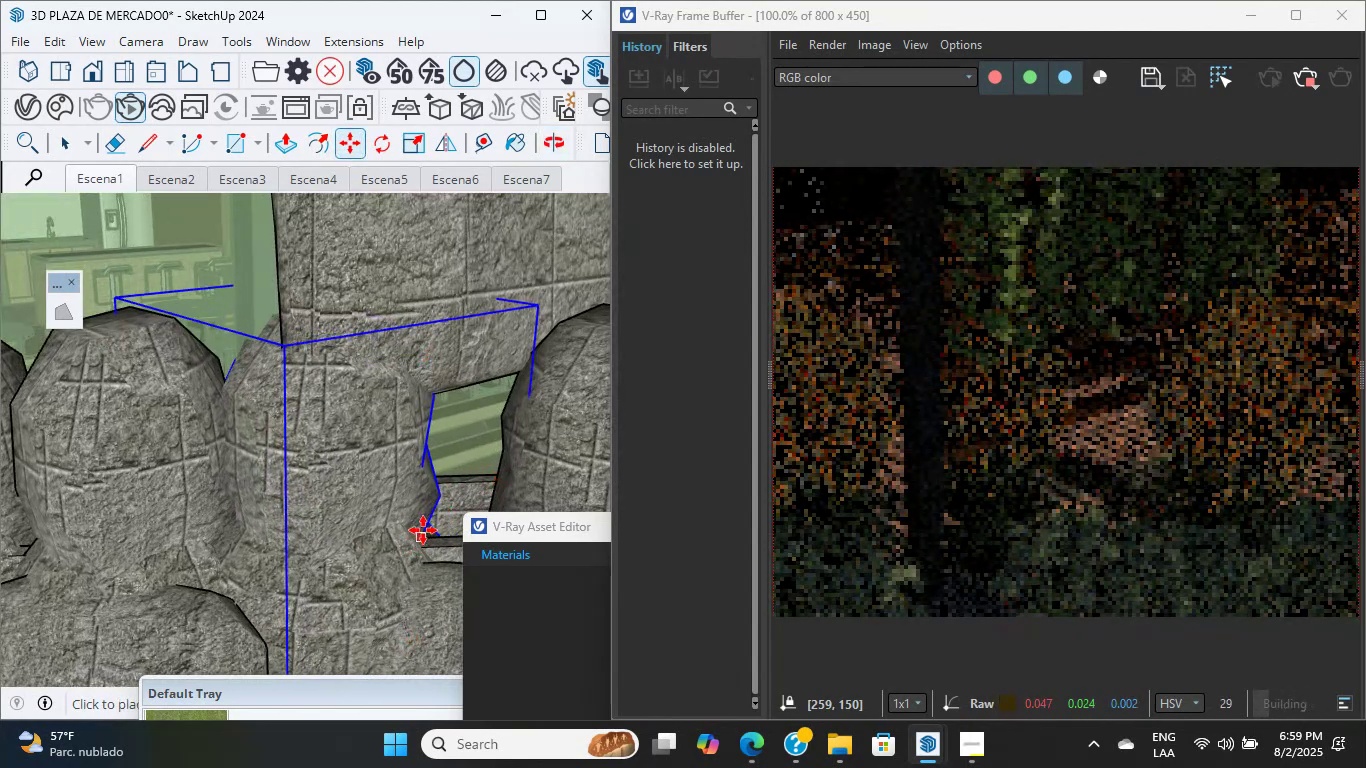 
left_click([423, 530])
 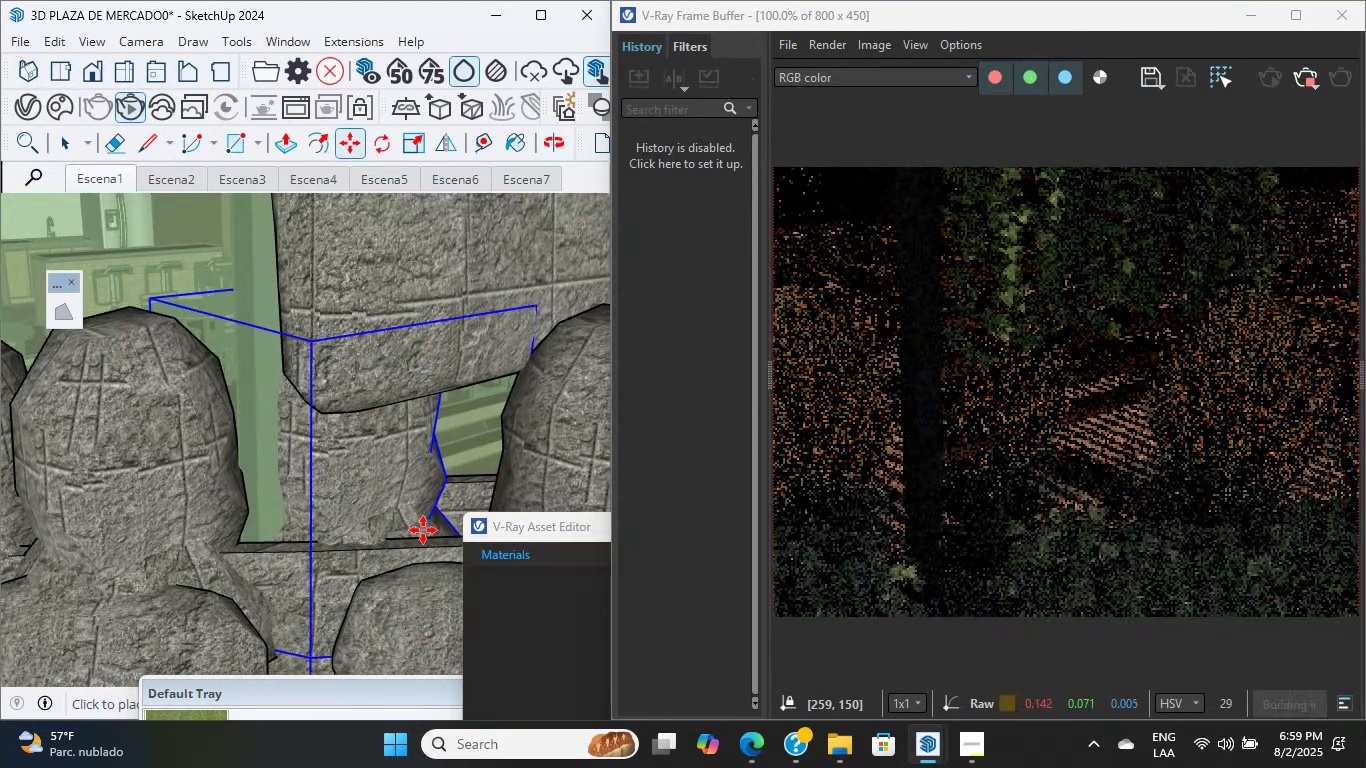 
scroll: coordinate [305, 535], scroll_direction: down, amount: 18.0
 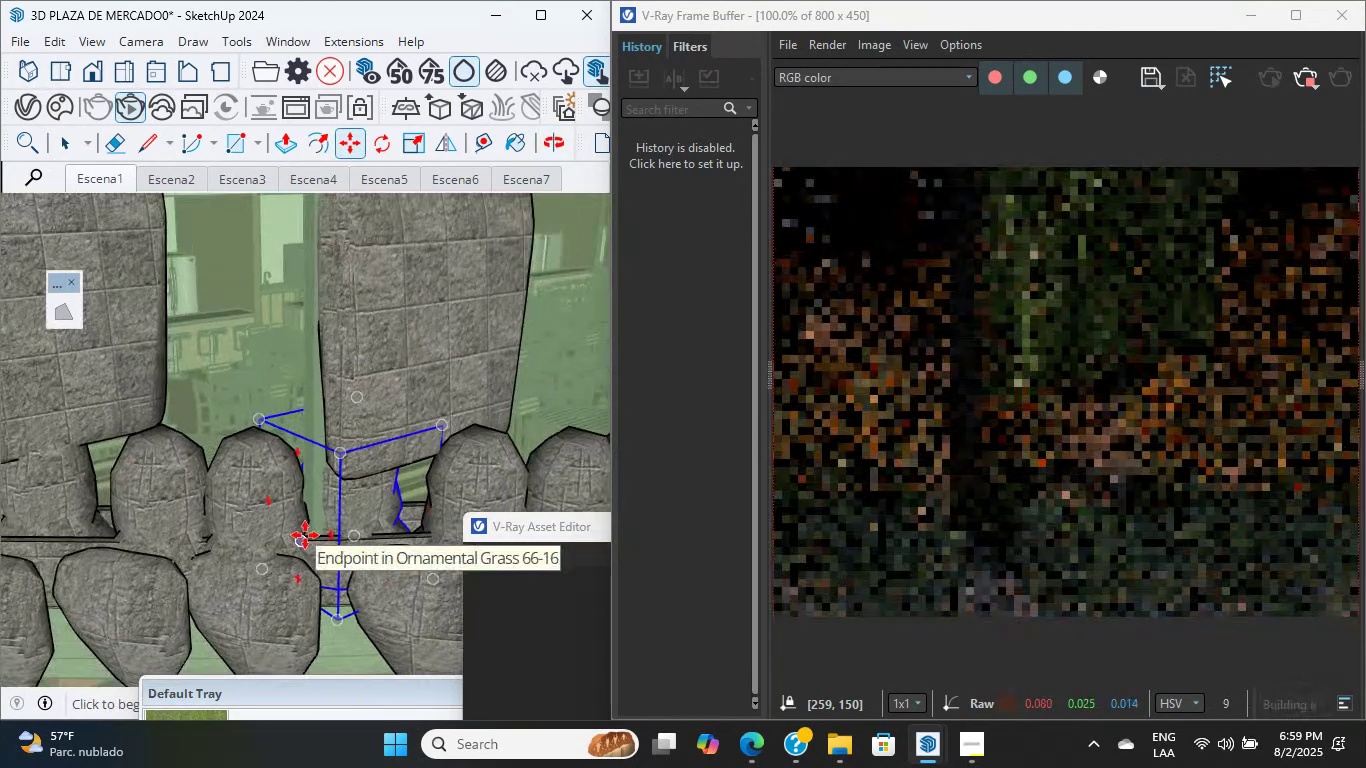 
scroll: coordinate [241, 527], scroll_direction: up, amount: 3.0
 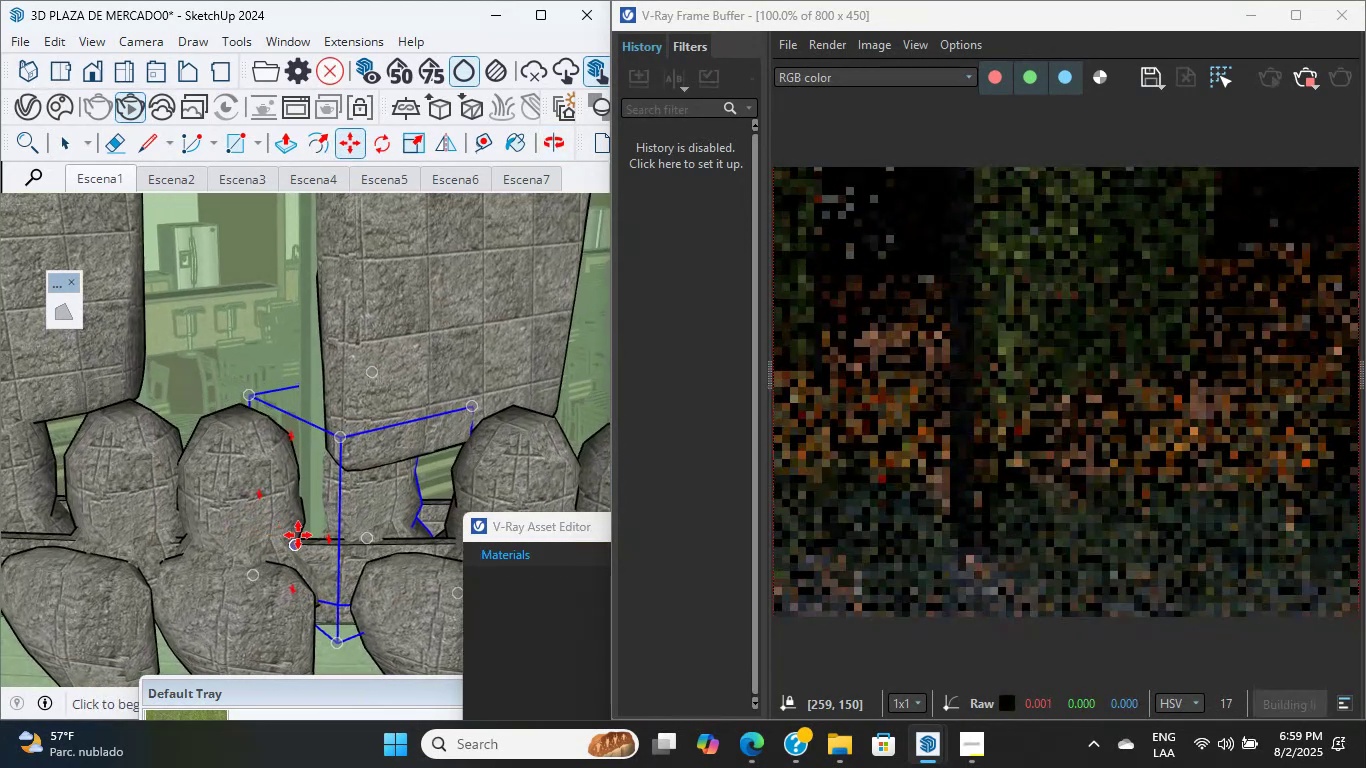 
scroll: coordinate [171, 499], scroll_direction: down, amount: 6.0
 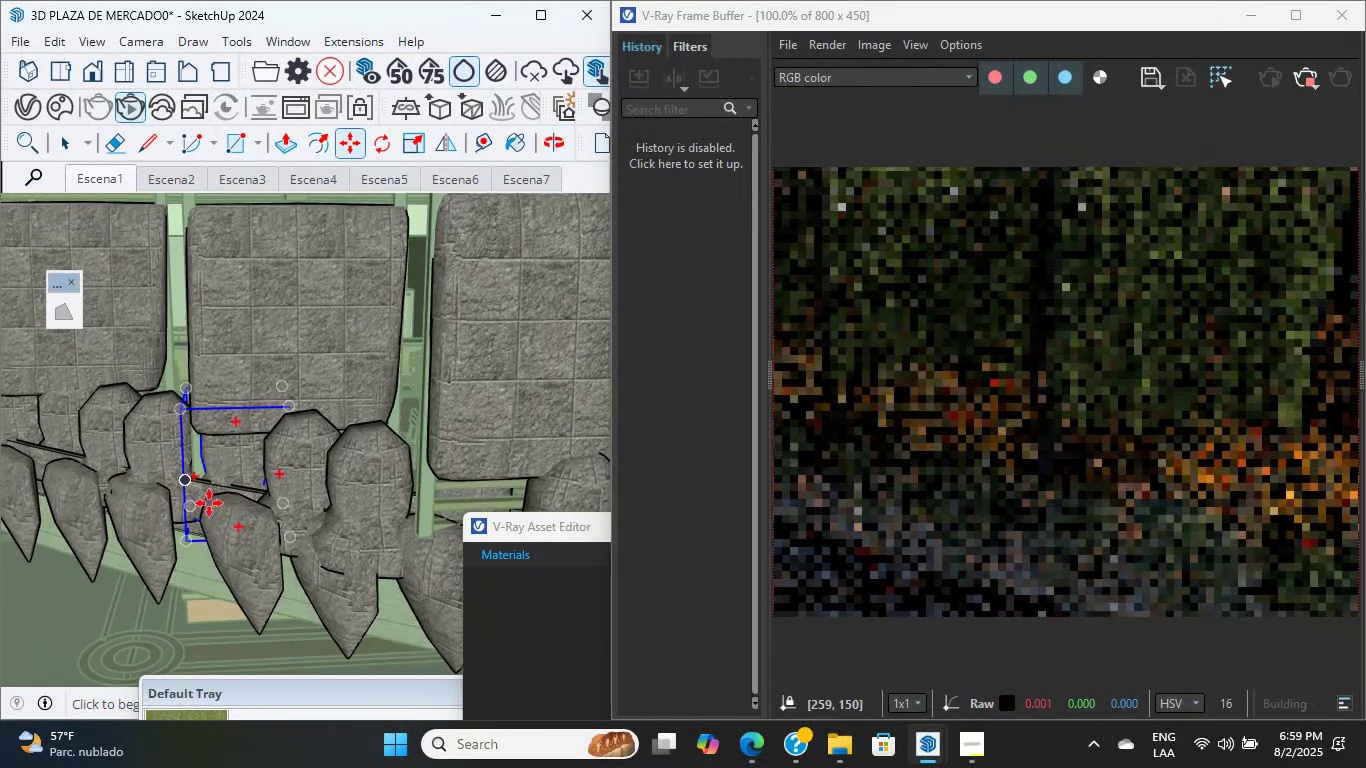 
scroll: coordinate [222, 505], scroll_direction: up, amount: 3.0
 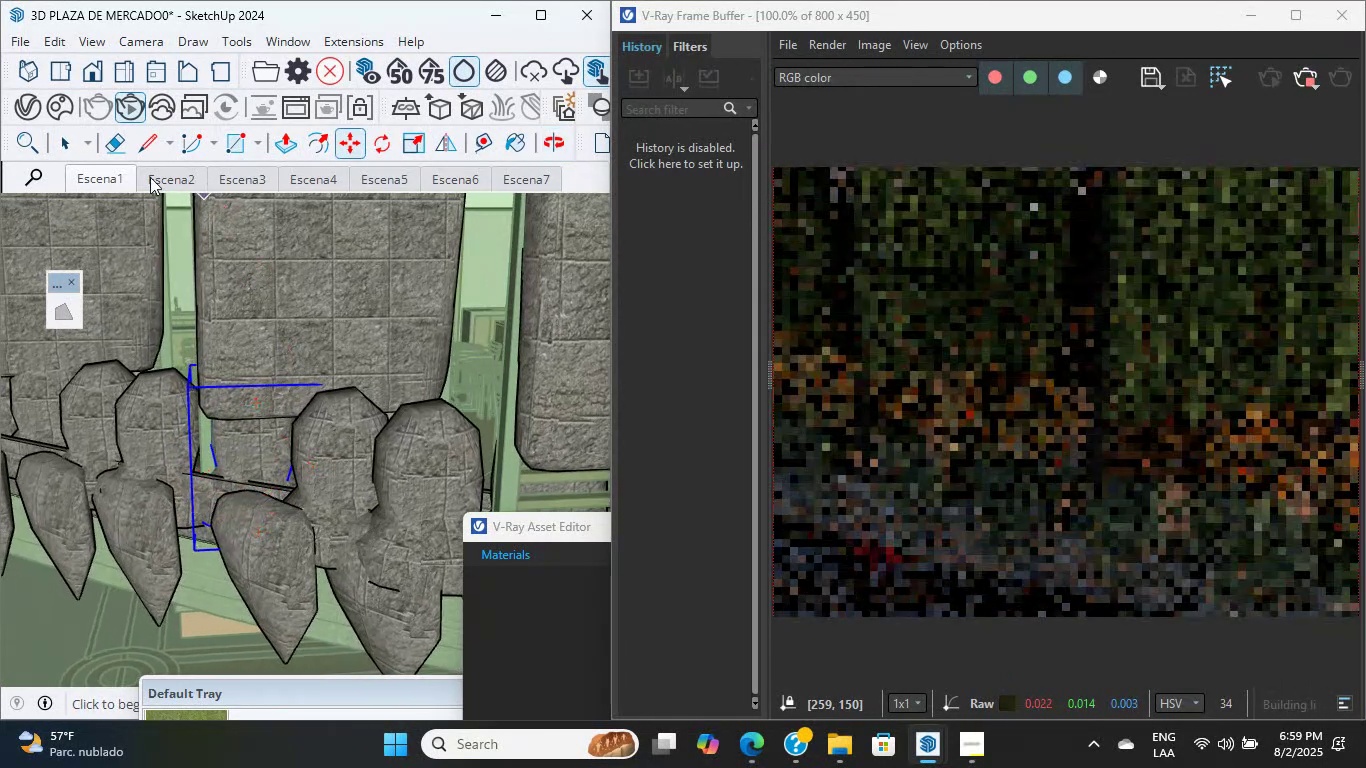 
left_click([51, 149])
 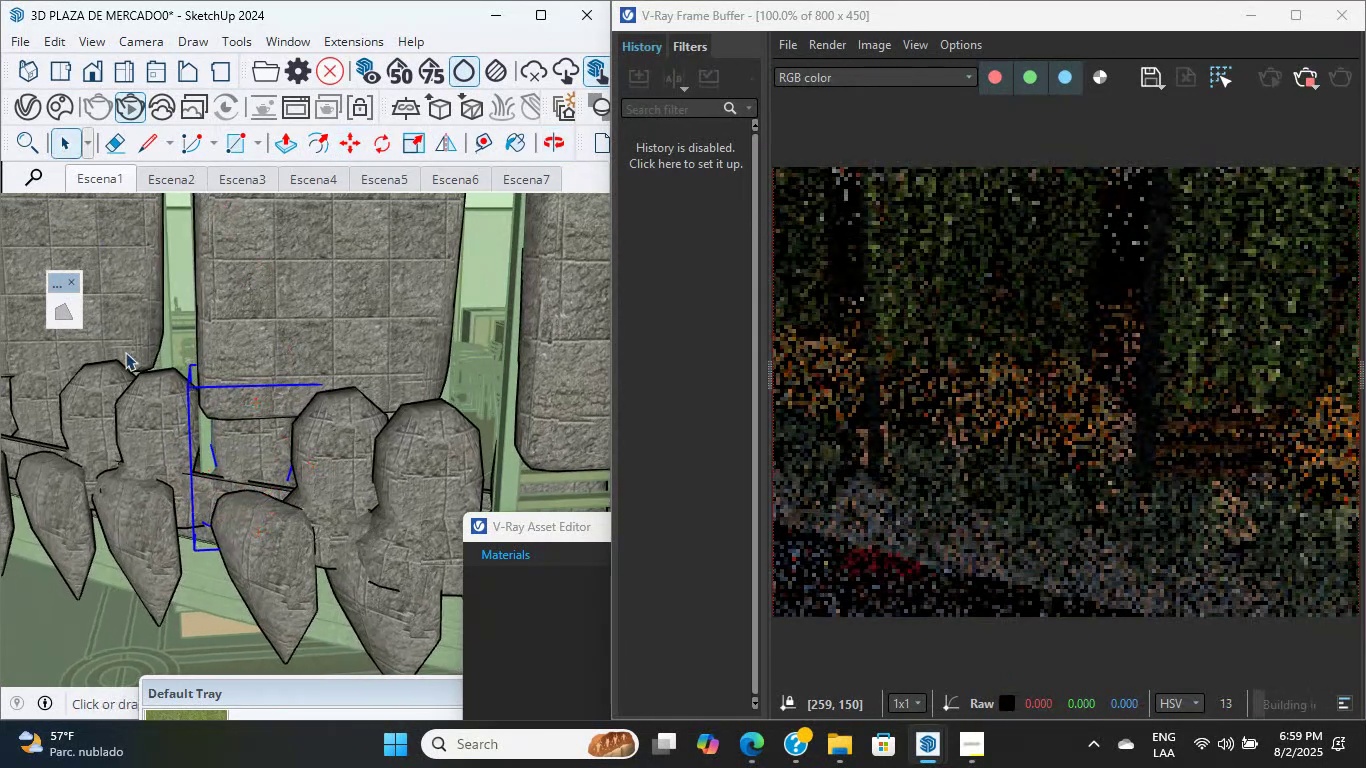 
scroll: coordinate [269, 561], scroll_direction: up, amount: 9.0
 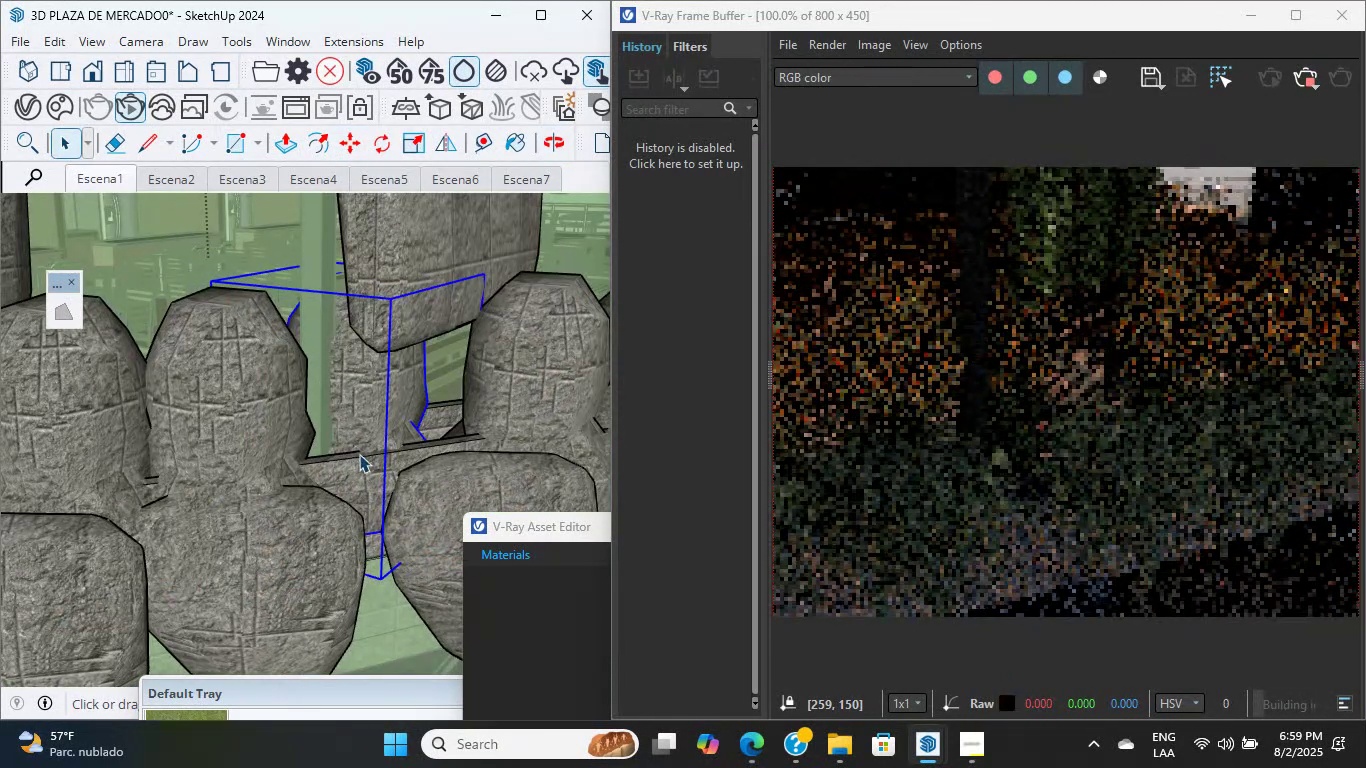 
left_click([412, 486])
 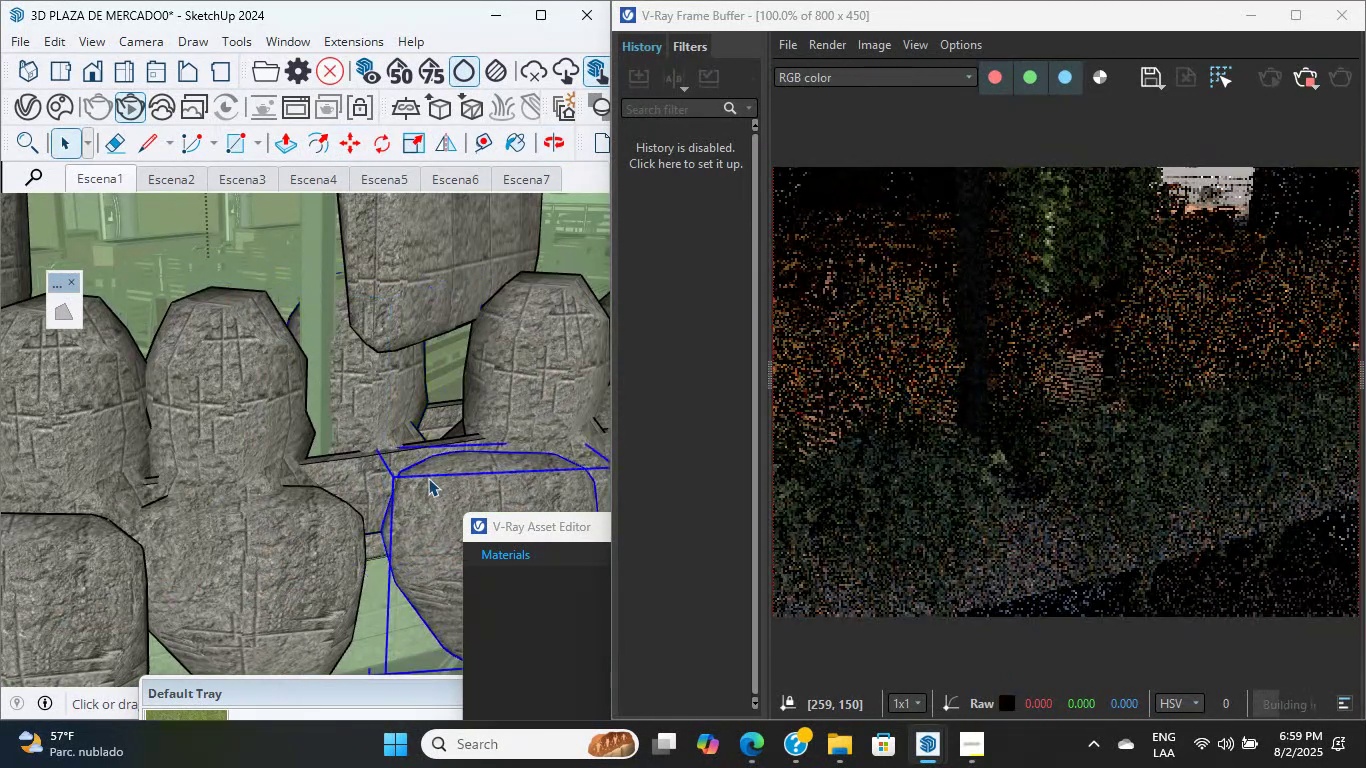 
key(M)
 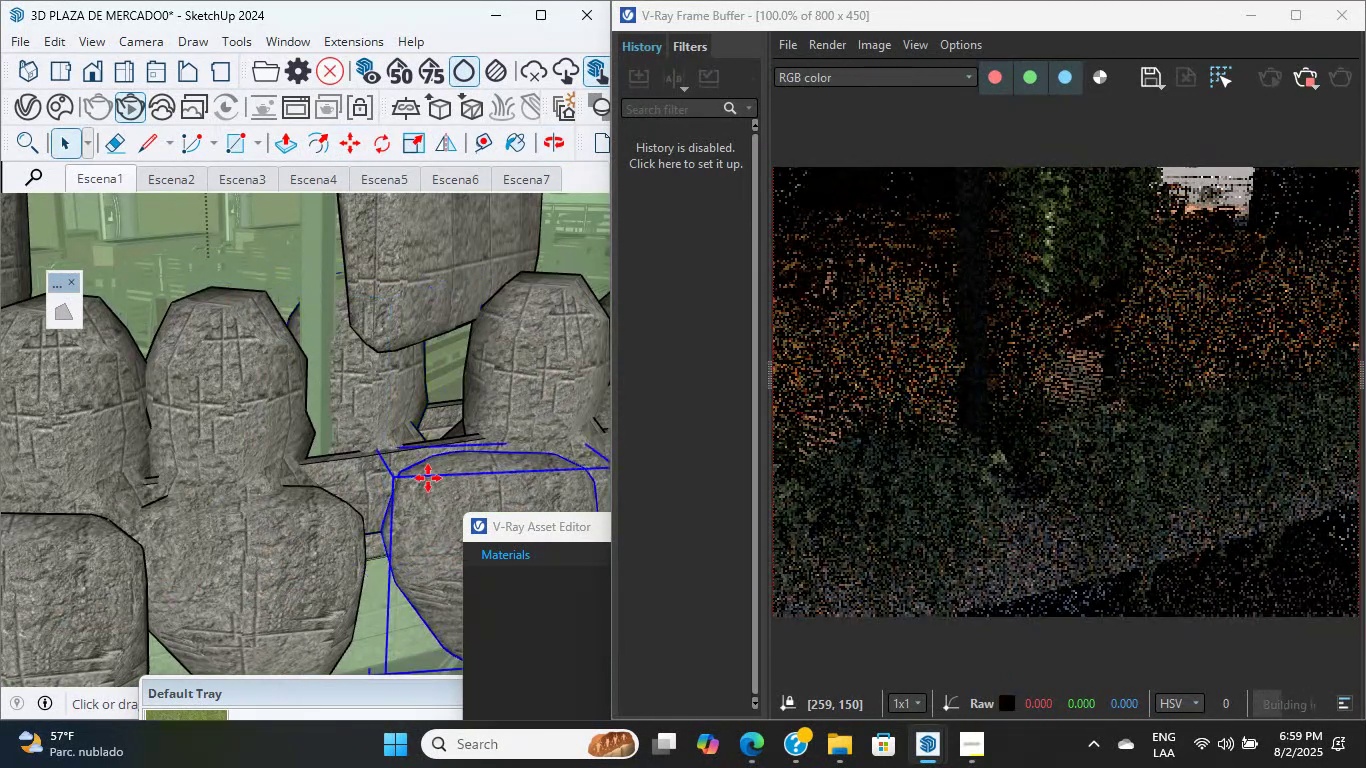 
key(Space)
 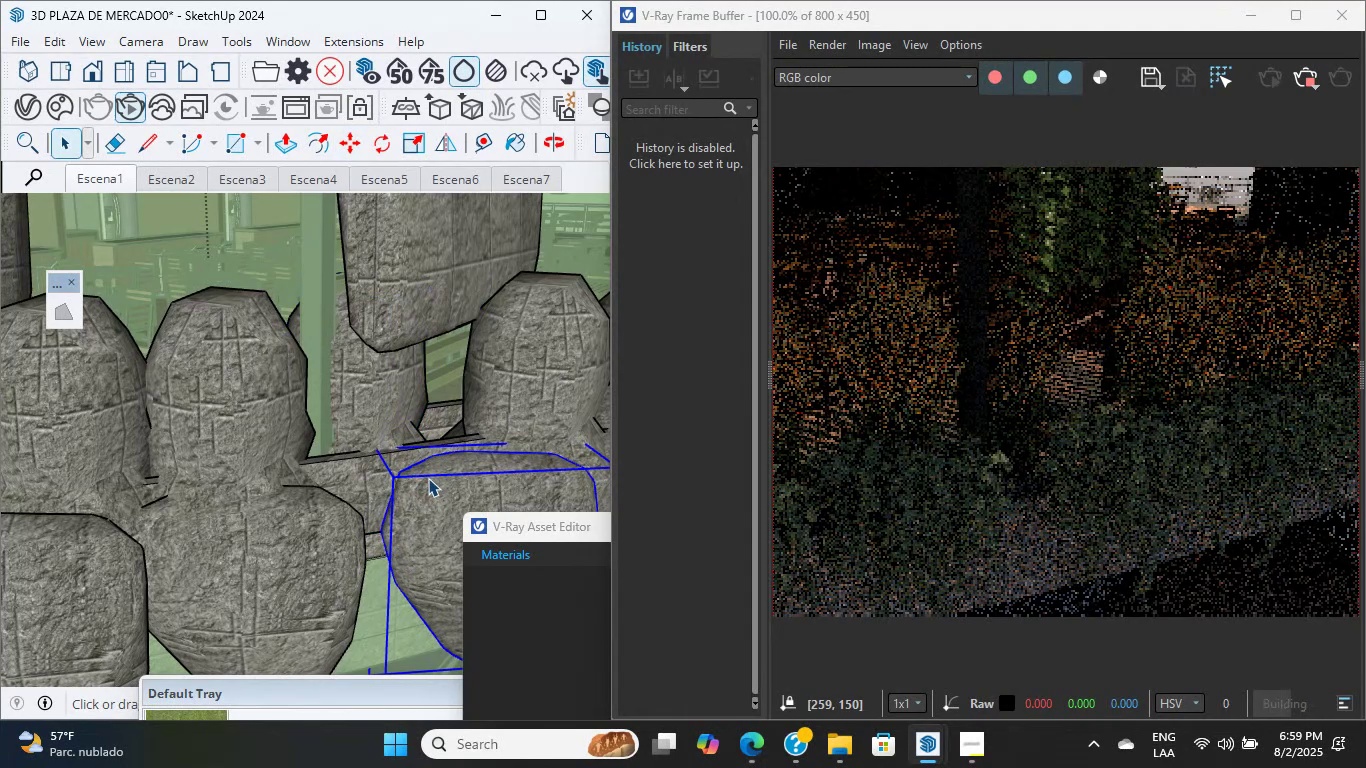 
key(M)
 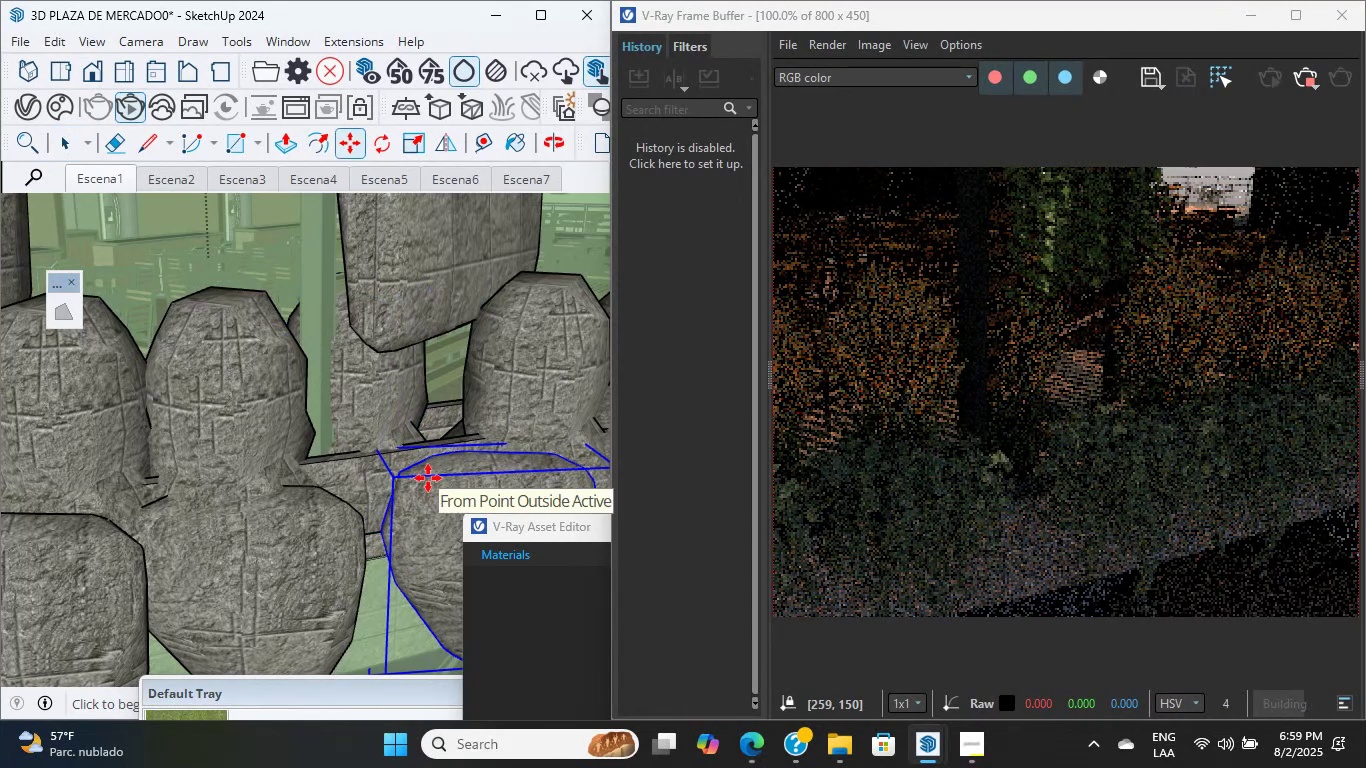 
left_click([434, 472])
 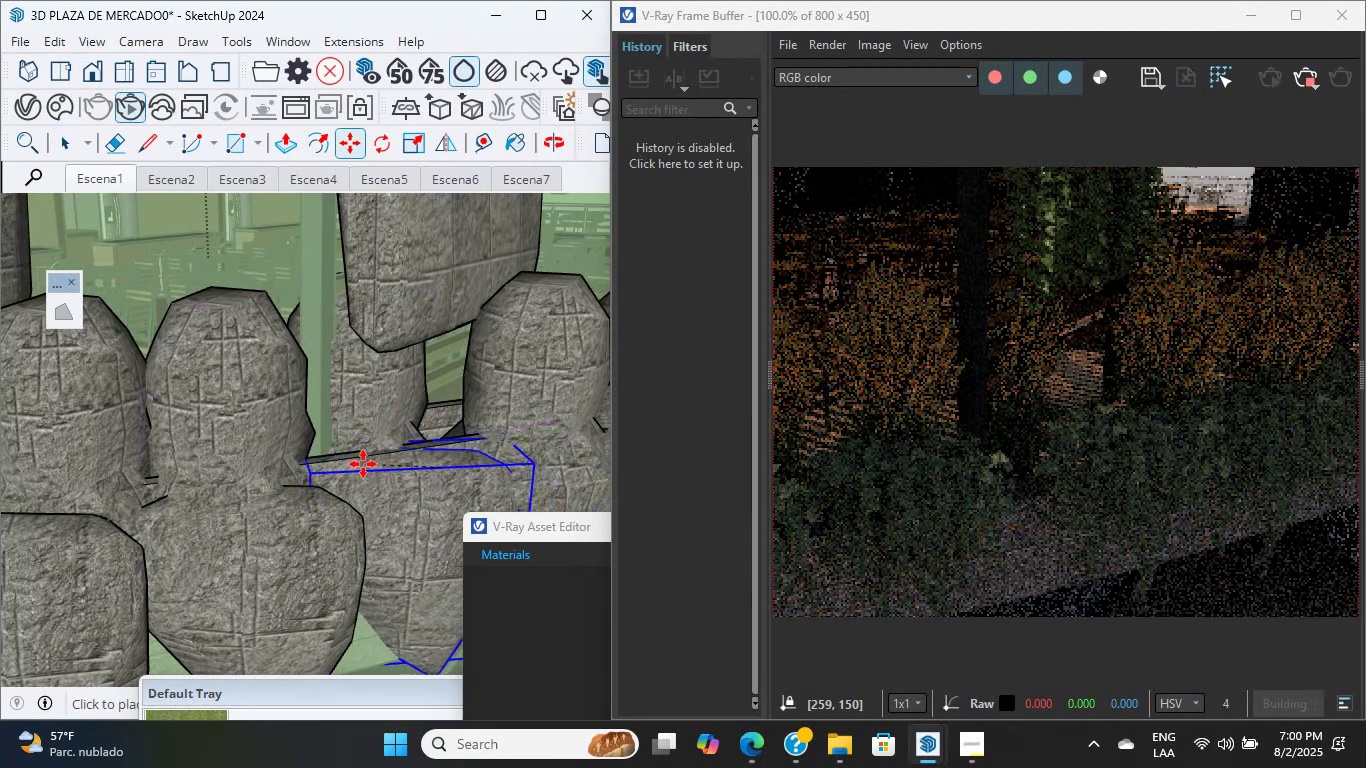 
left_click([367, 472])
 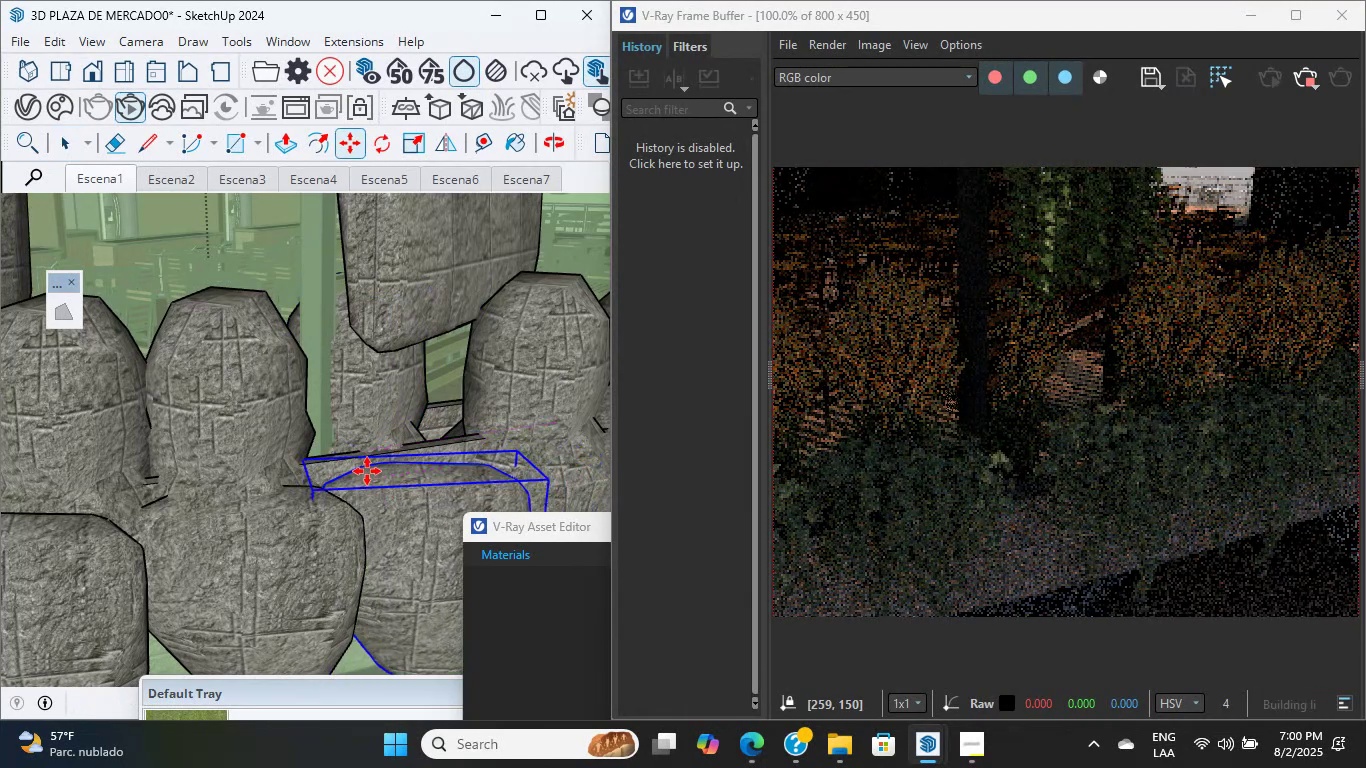 
scroll: coordinate [399, 406], scroll_direction: down, amount: 20.0
 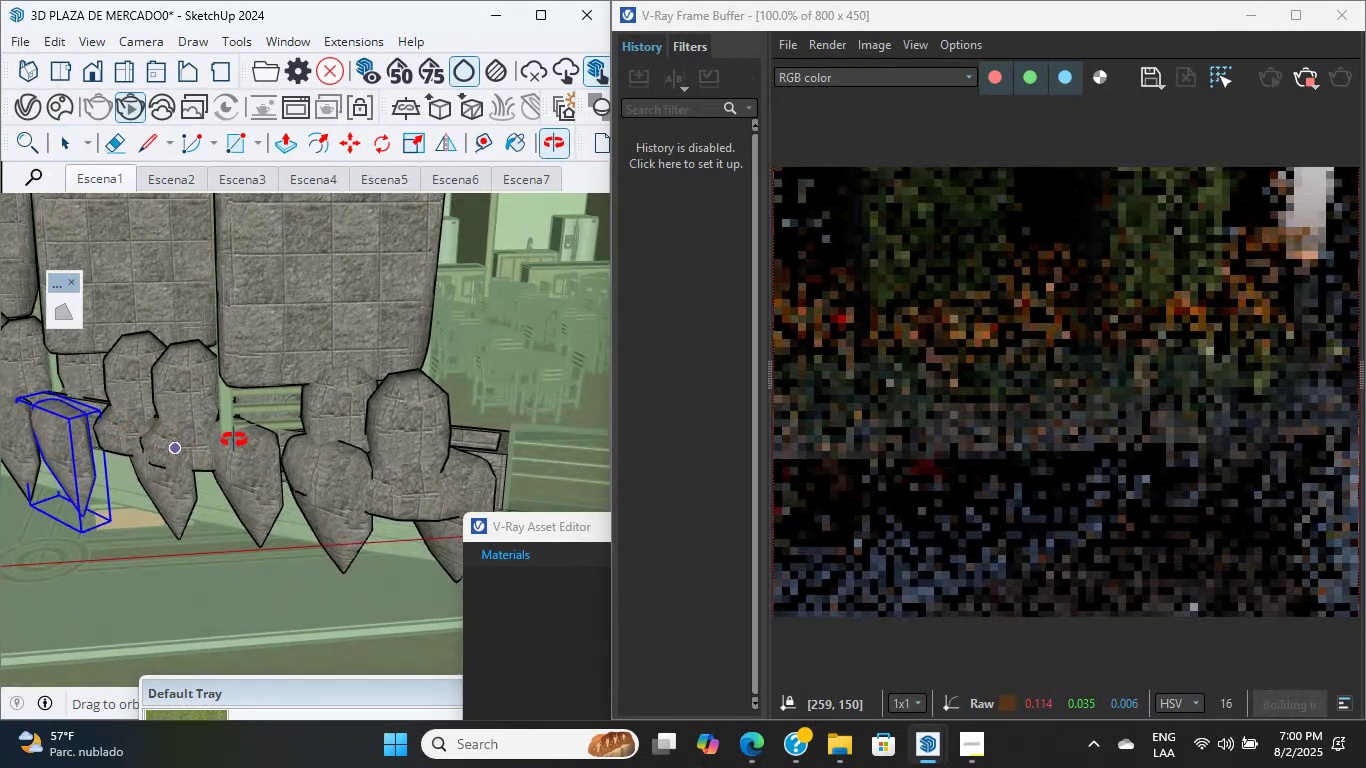 
scroll: coordinate [272, 455], scroll_direction: up, amount: 5.0
 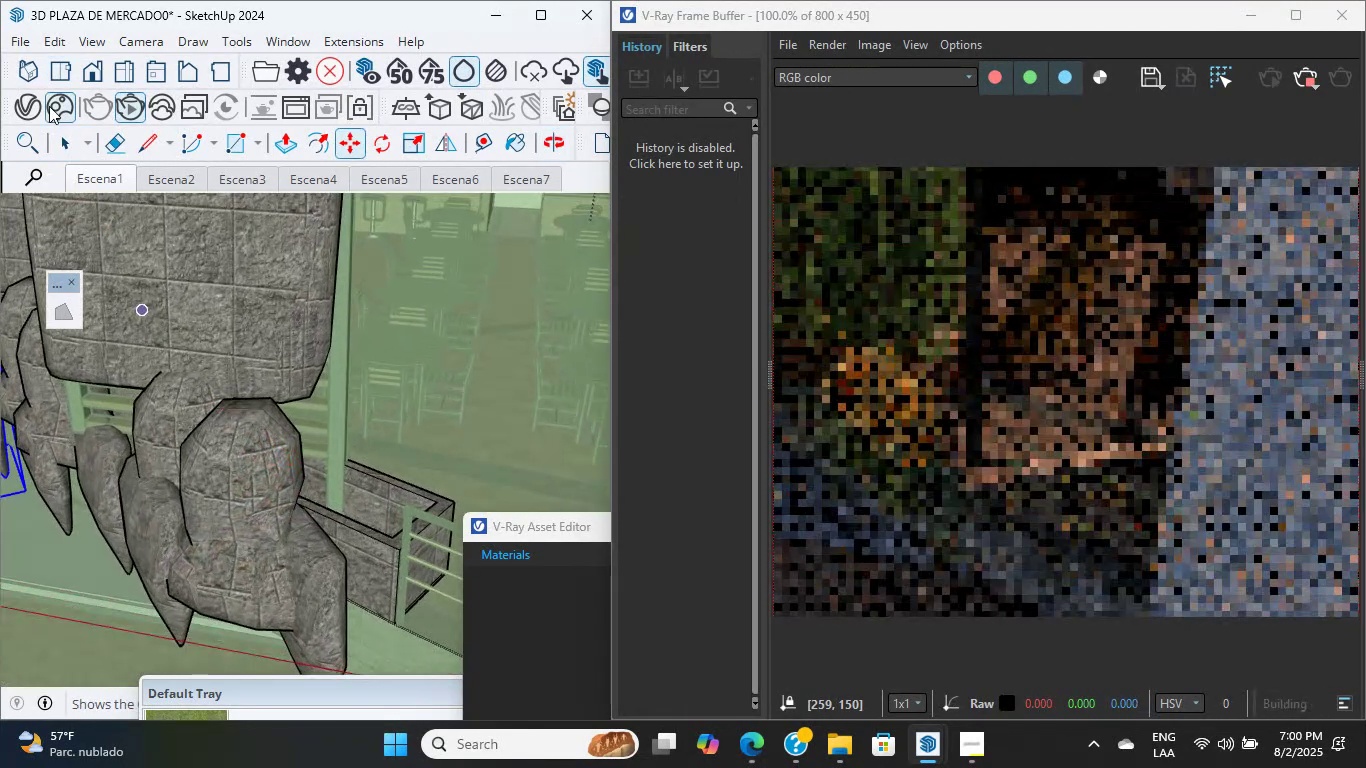 
left_click([55, 140])
 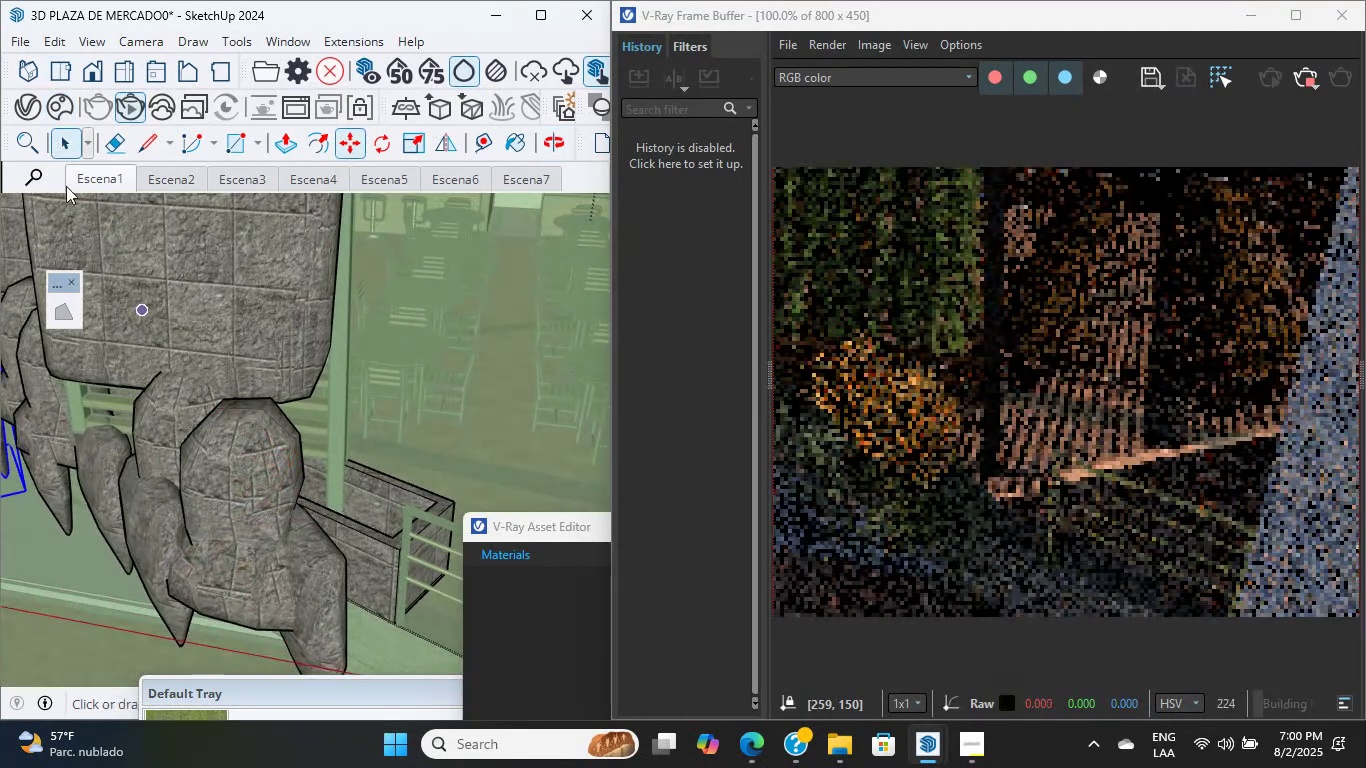 
scroll: coordinate [173, 454], scroll_direction: up, amount: 3.0
 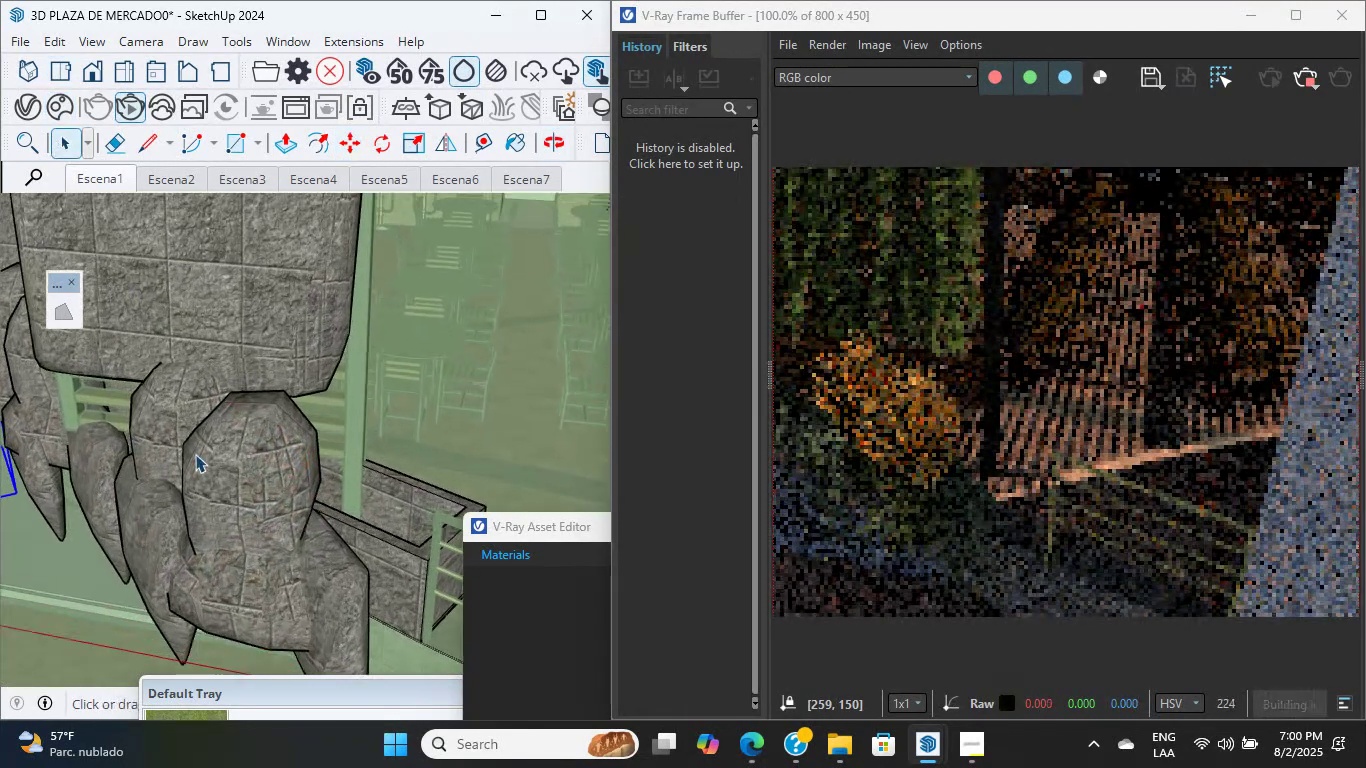 
left_click([233, 465])
 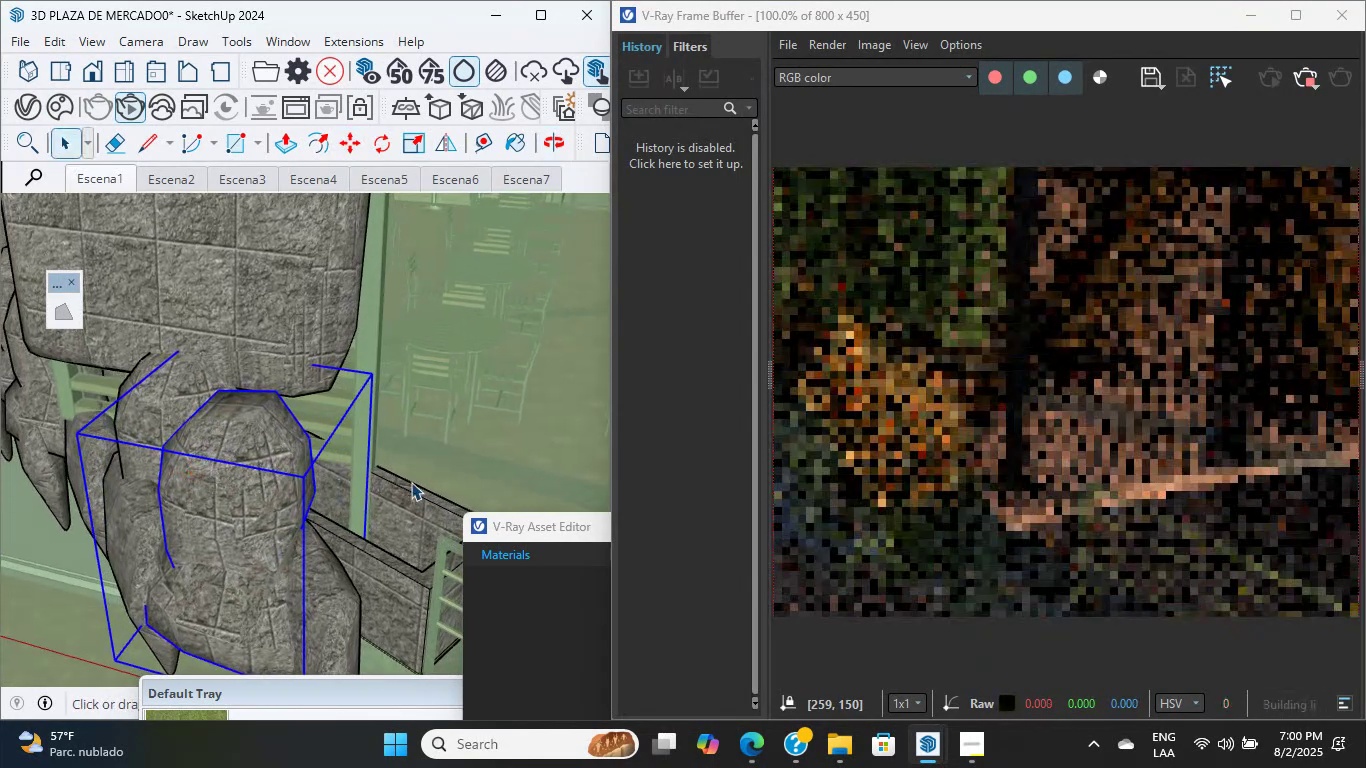 
key(M)
 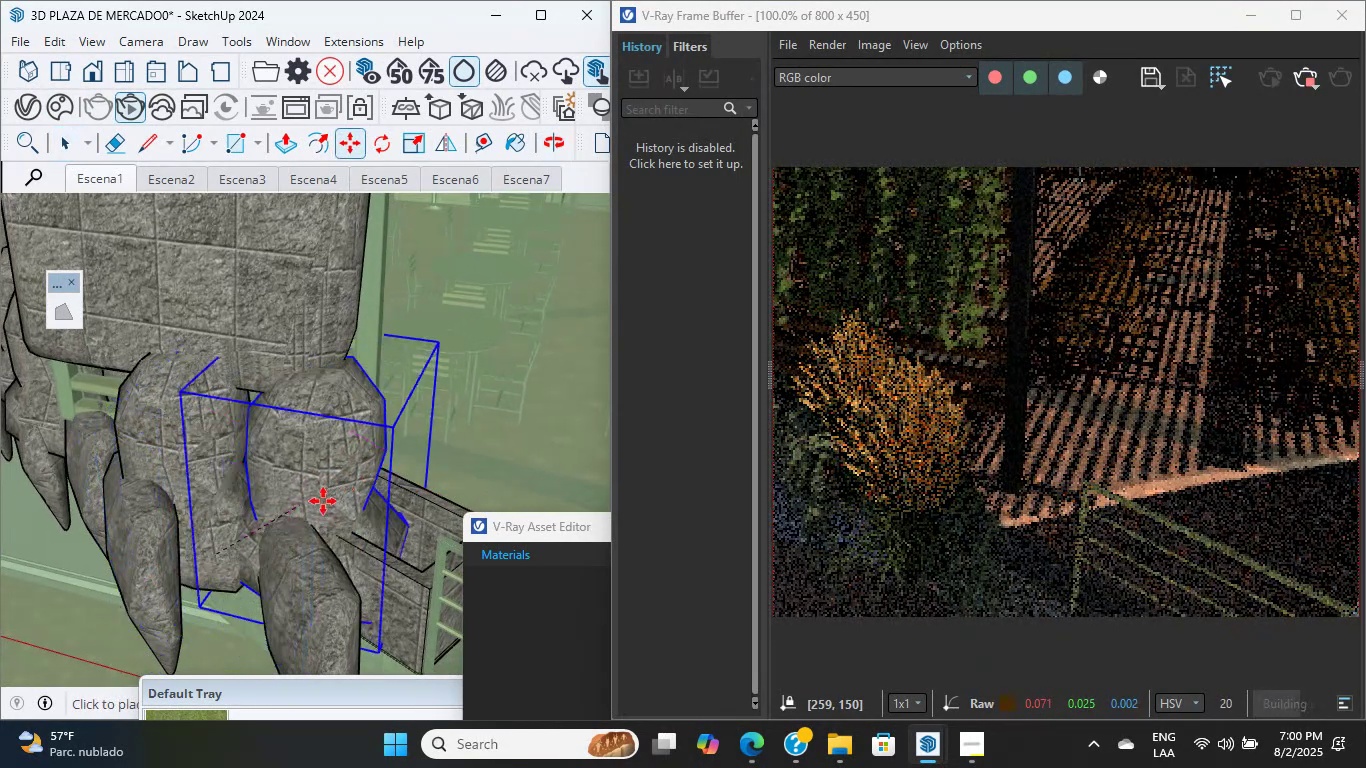 
left_click([352, 498])
 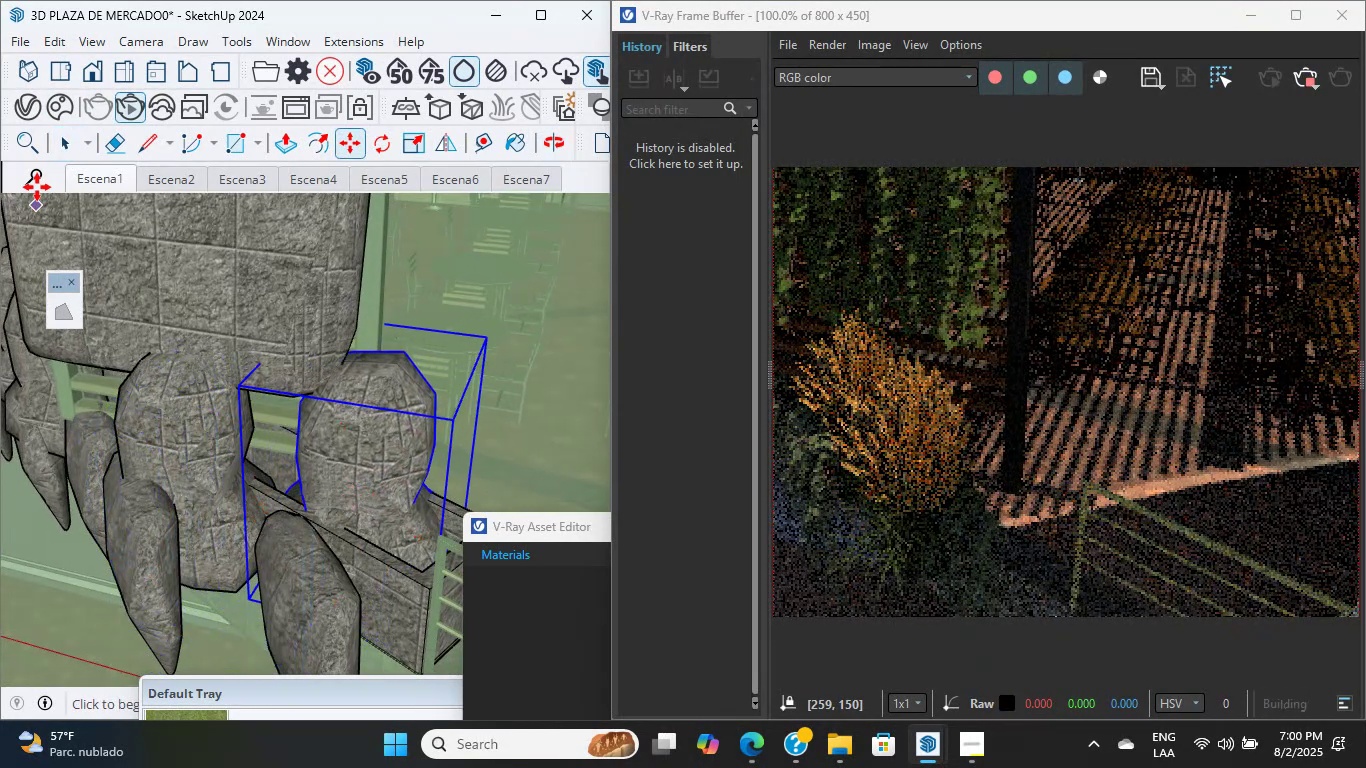 
left_click([63, 142])
 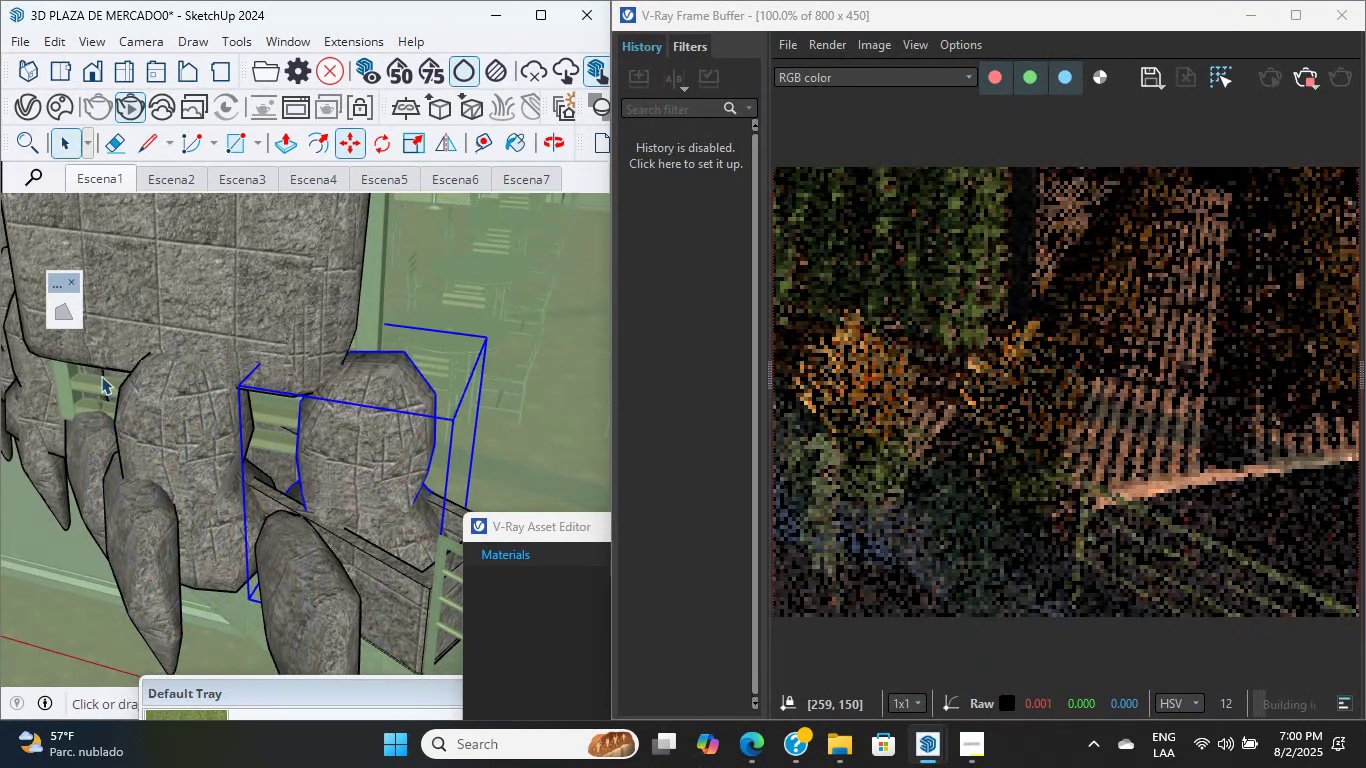 
scroll: coordinate [167, 452], scroll_direction: up, amount: 1.0
 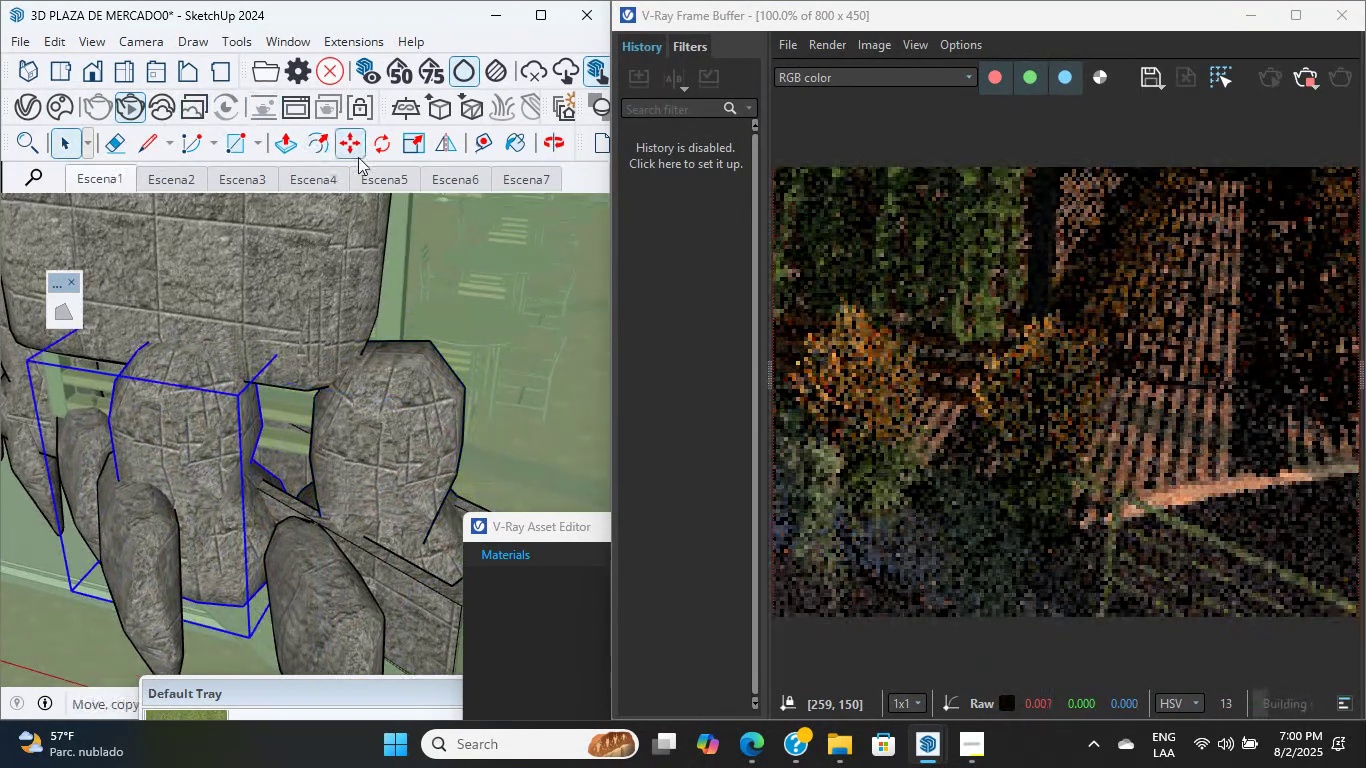 
left_click([362, 136])
 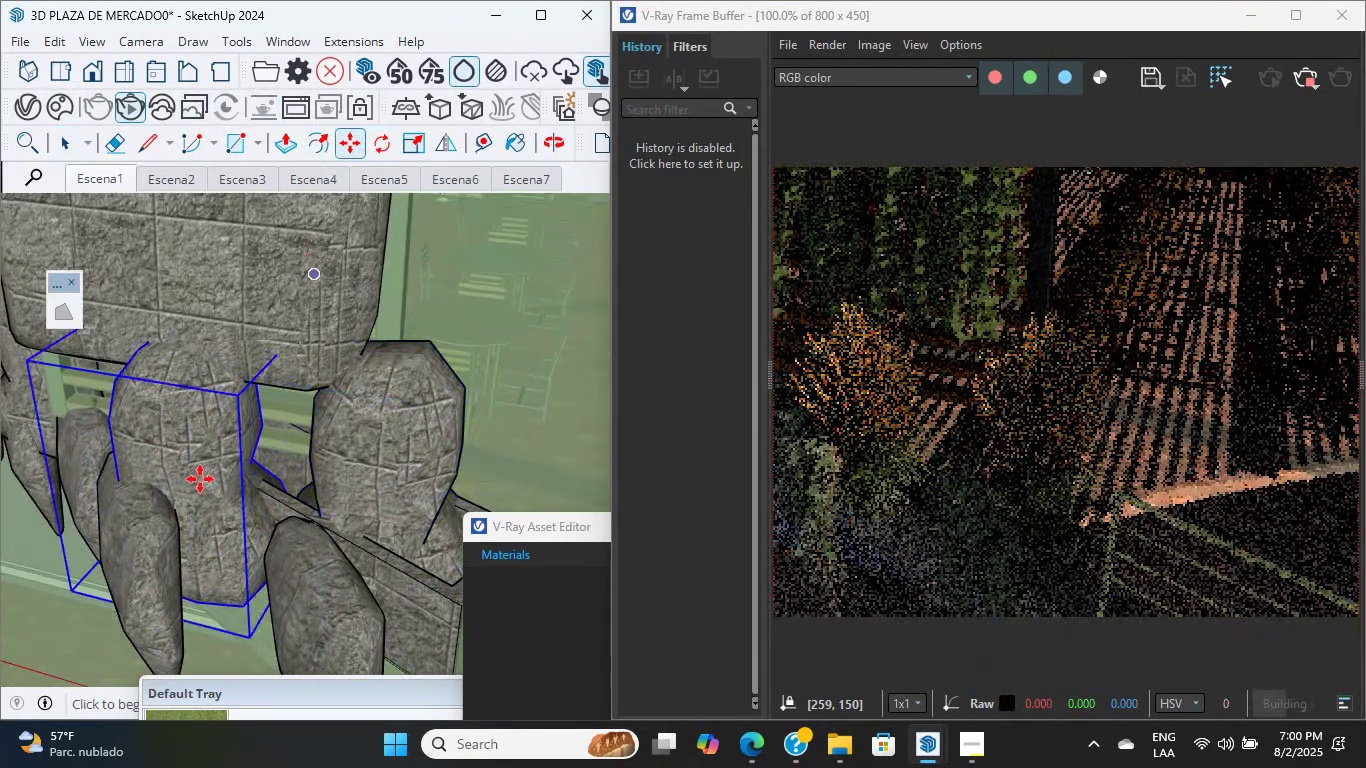 
left_click([200, 479])
 